 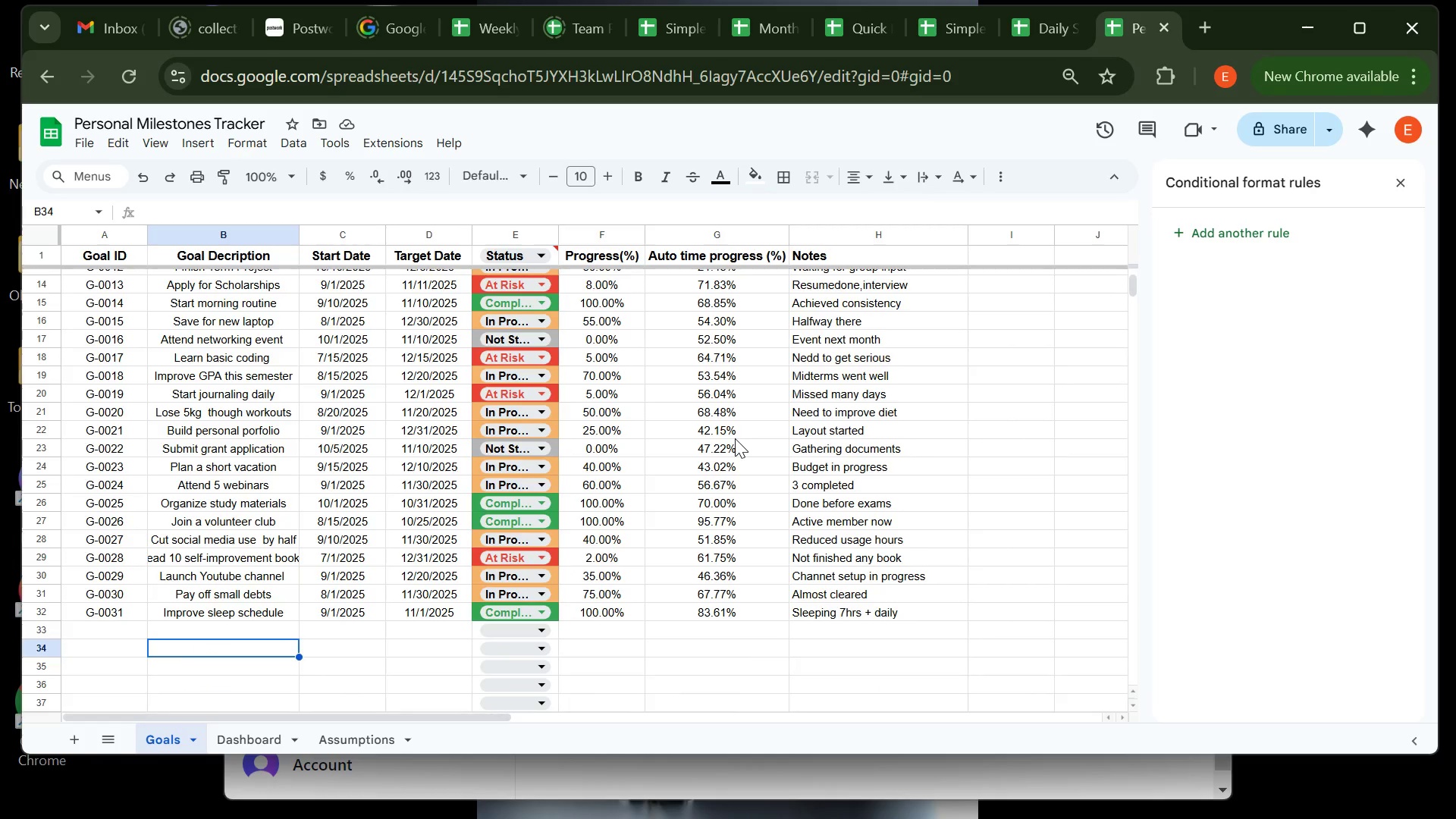 
left_click([526, 179])
 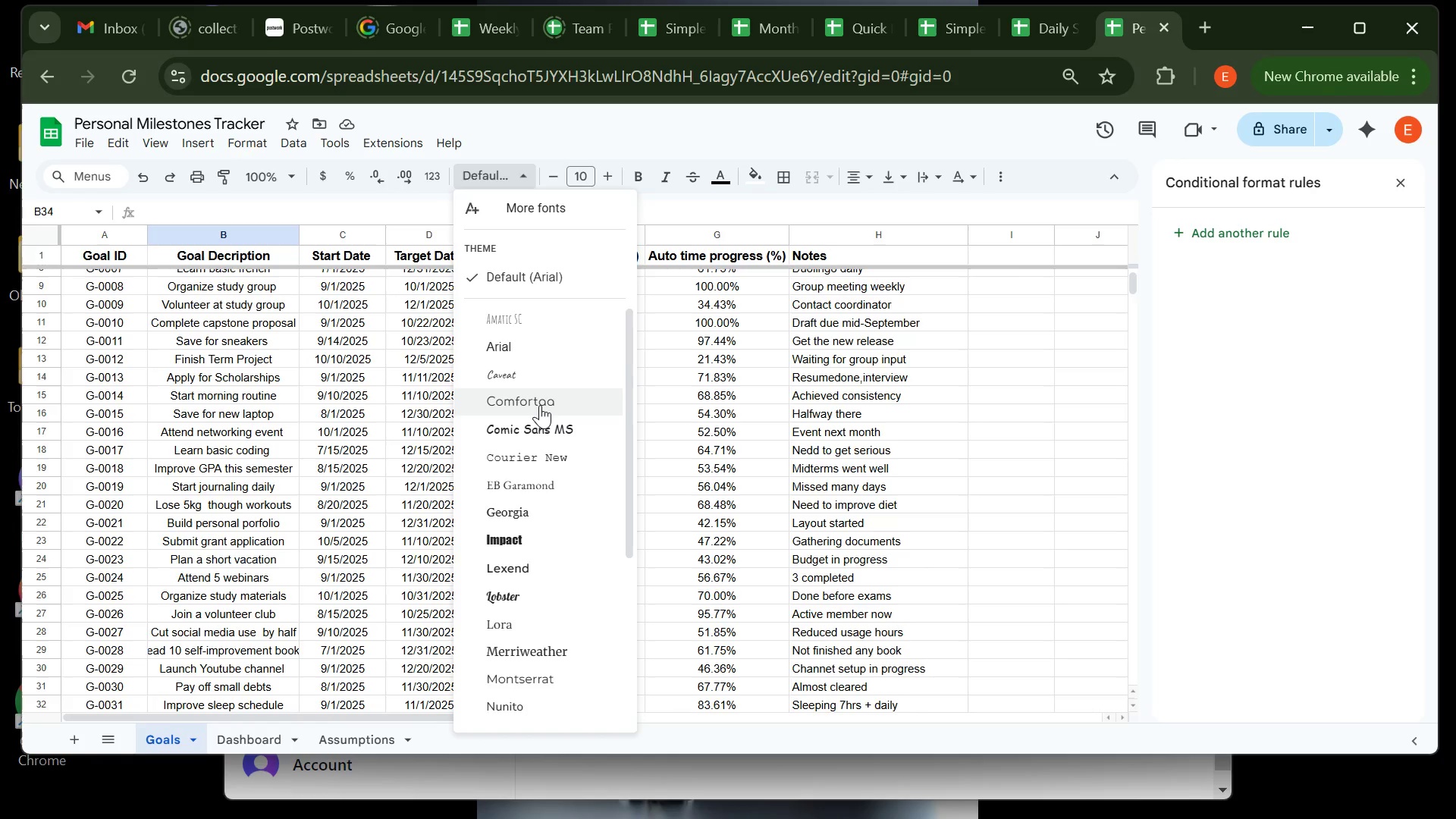 
left_click([540, 405])
 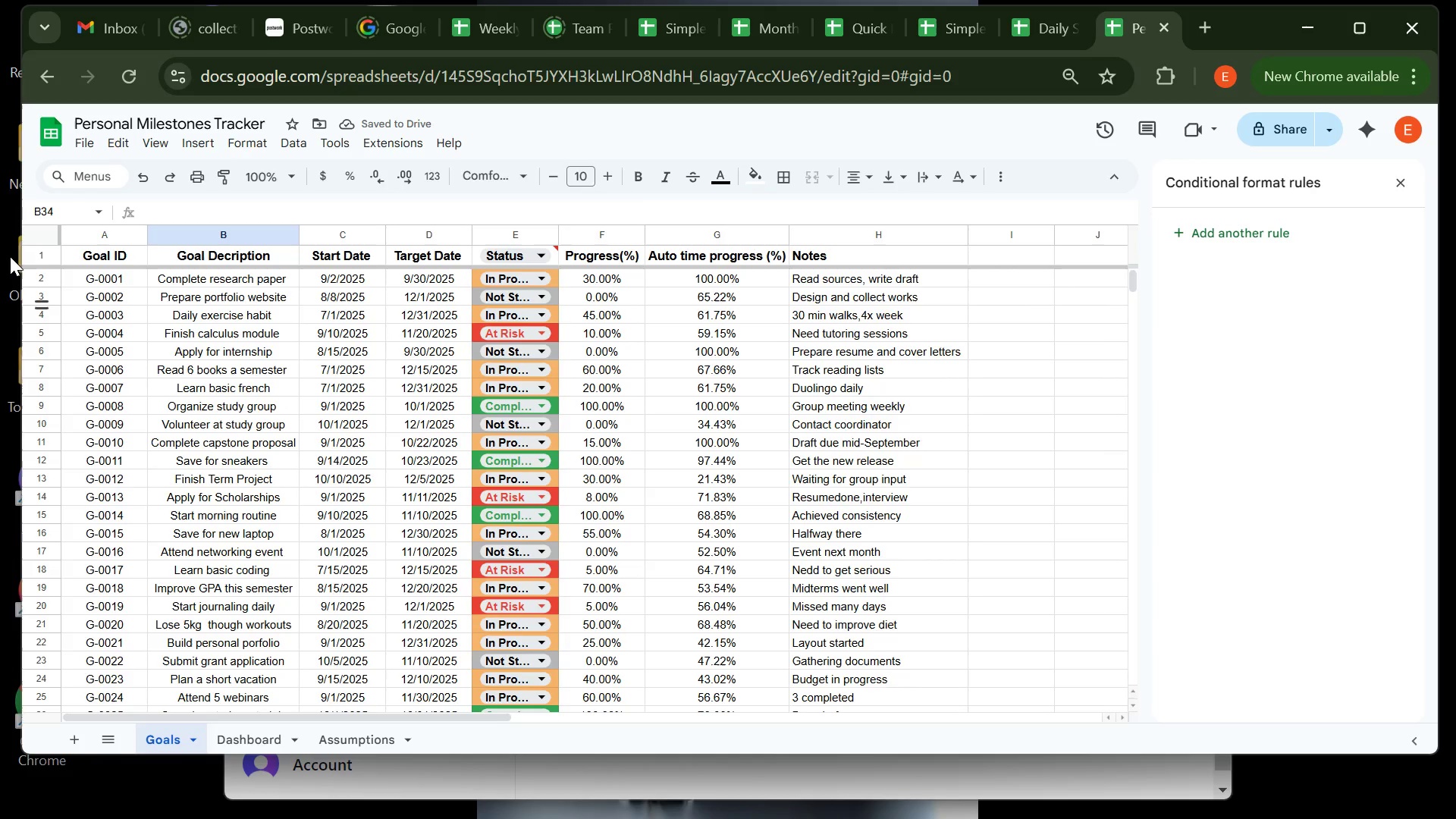 
wait(6.5)
 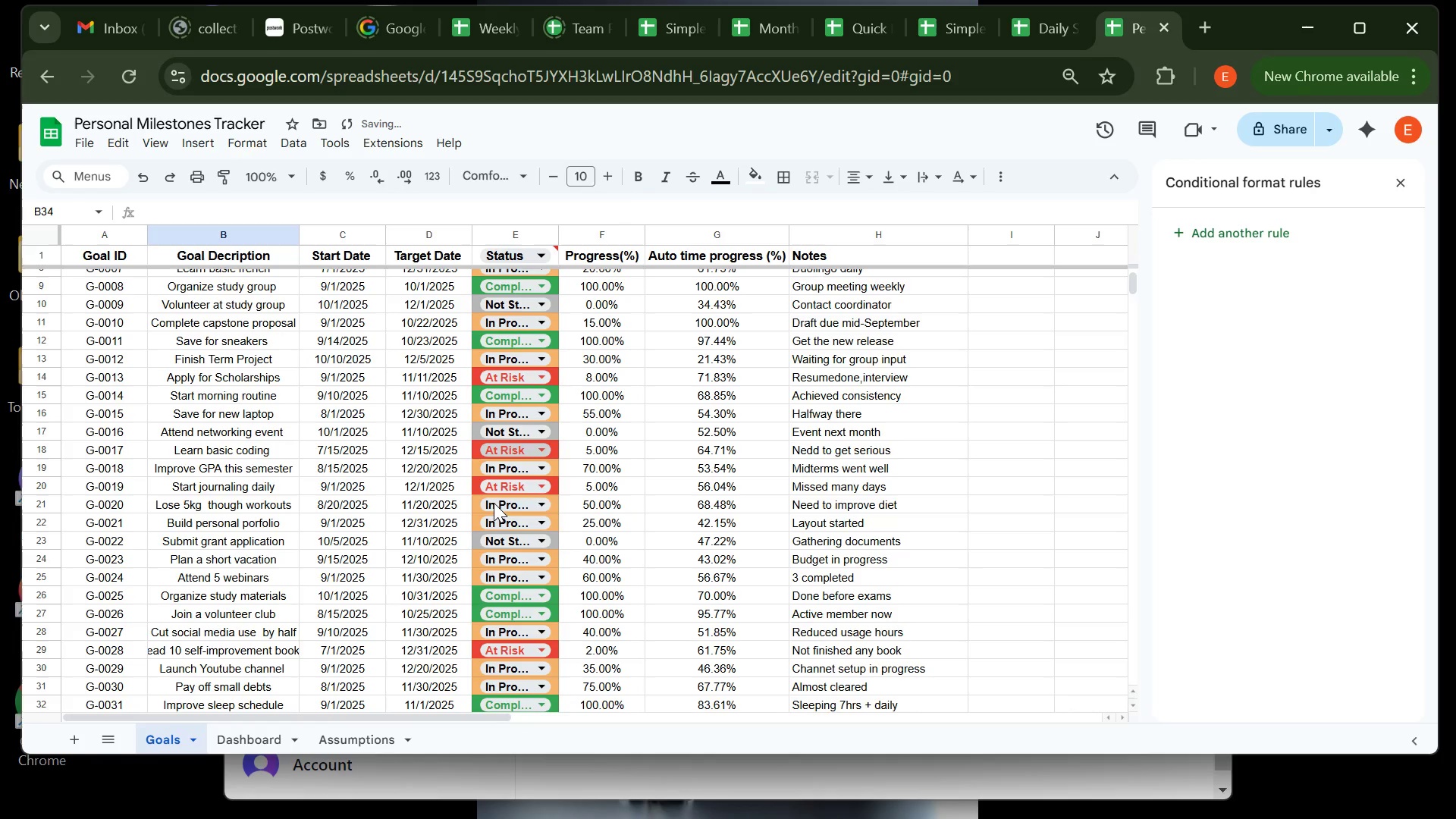 
left_click([38, 234])
 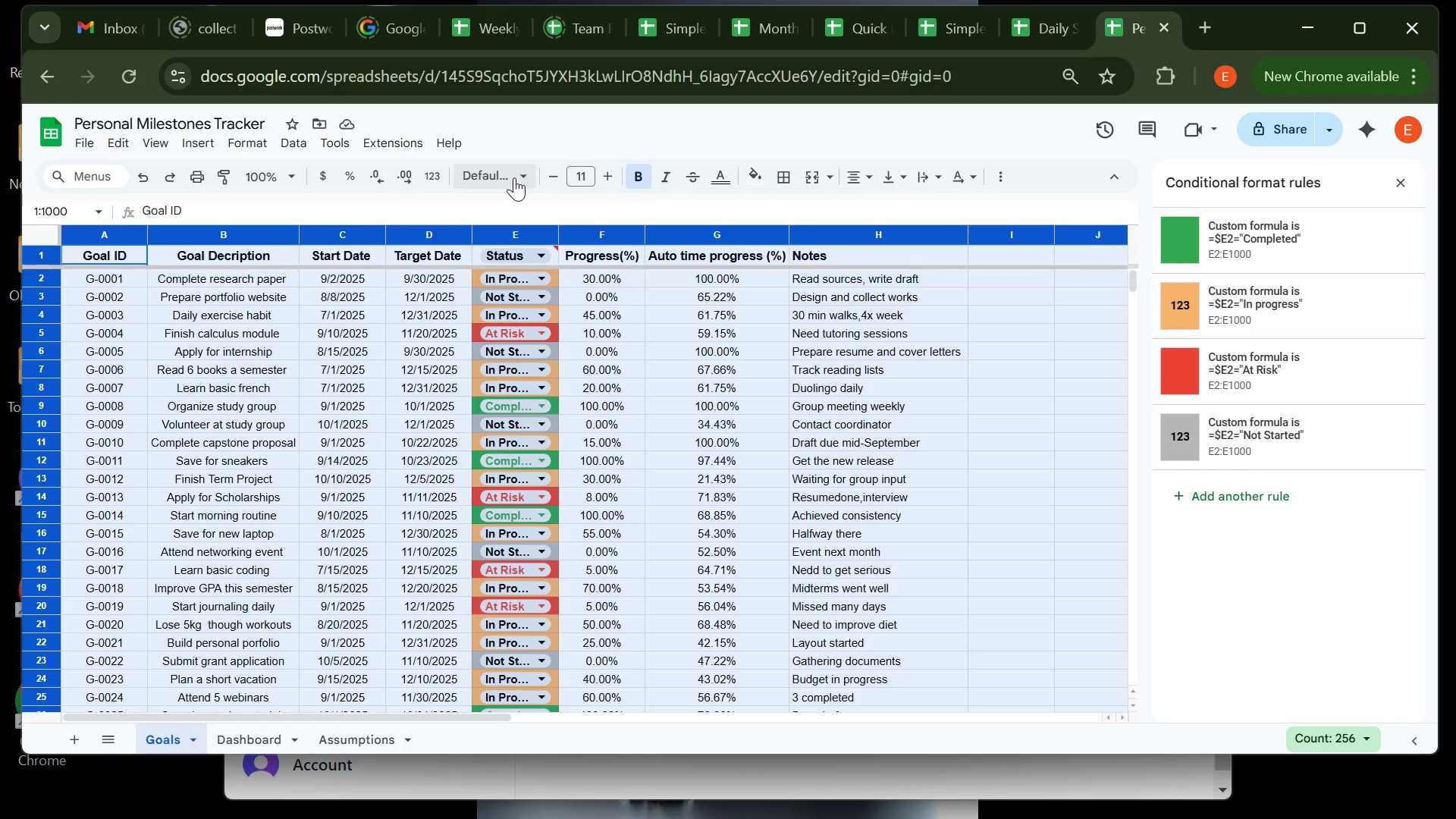 
left_click([514, 177])
 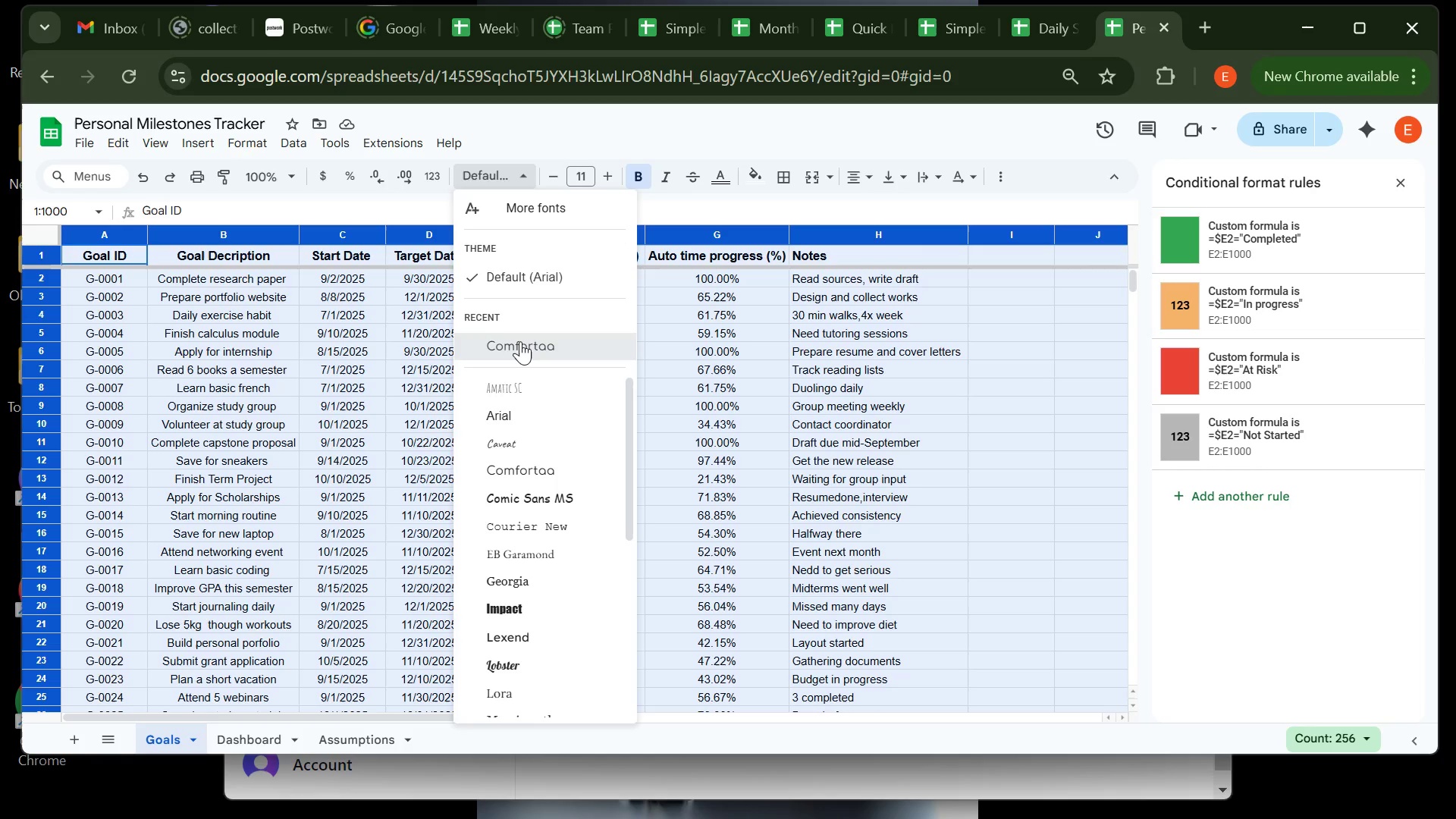 
left_click([520, 341])
 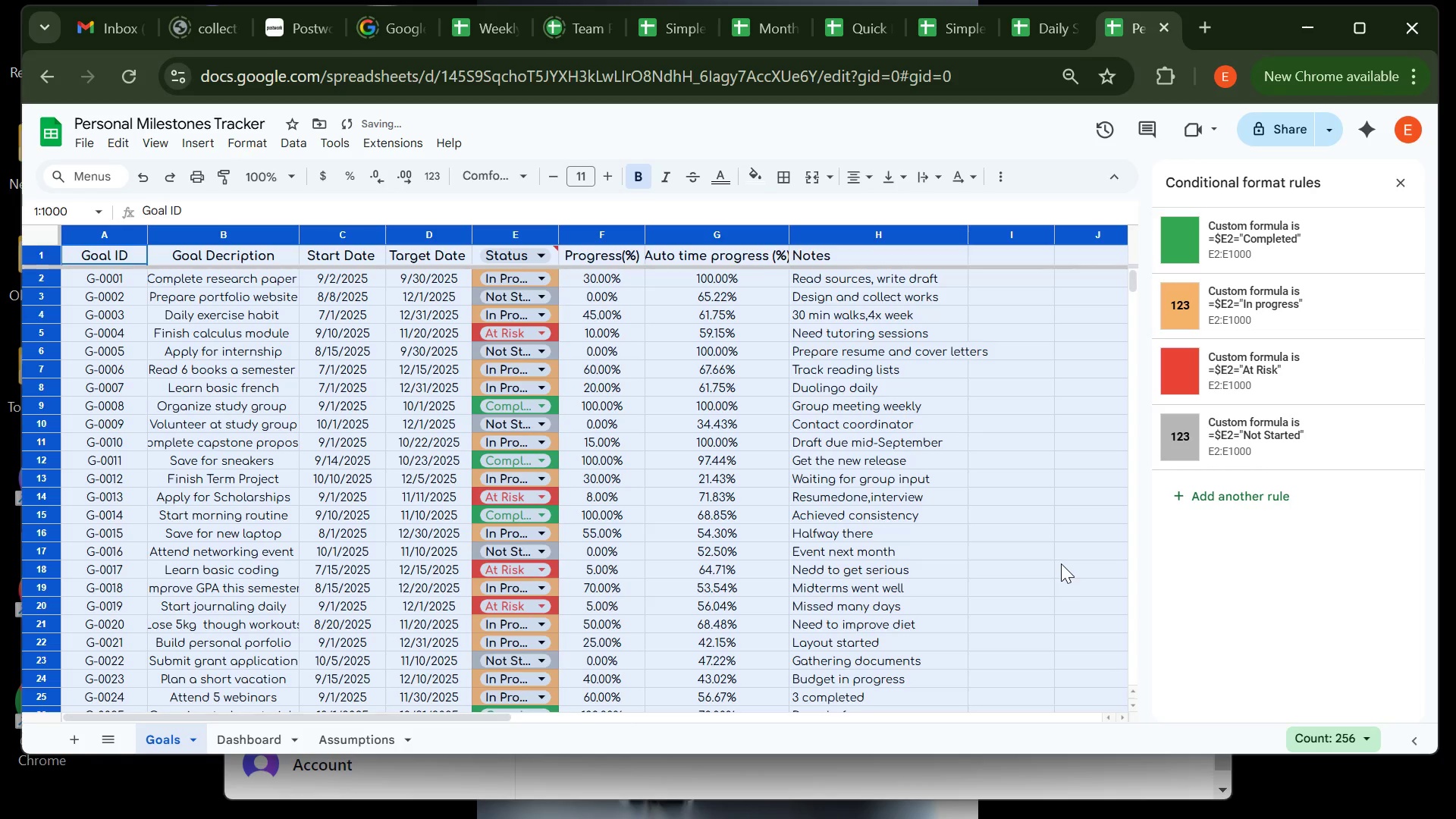 
left_click([1061, 563])
 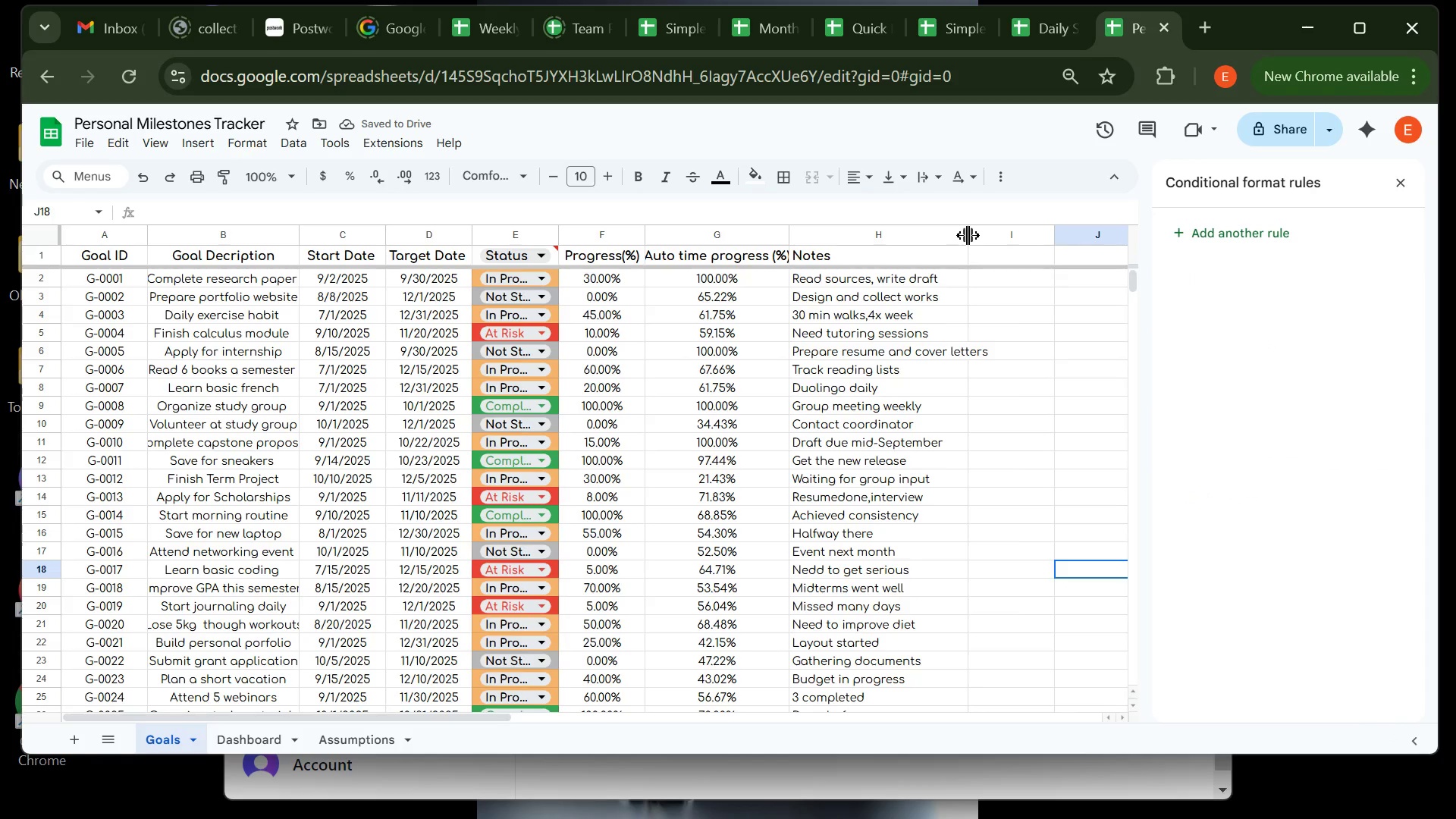 
double_click([968, 235])
 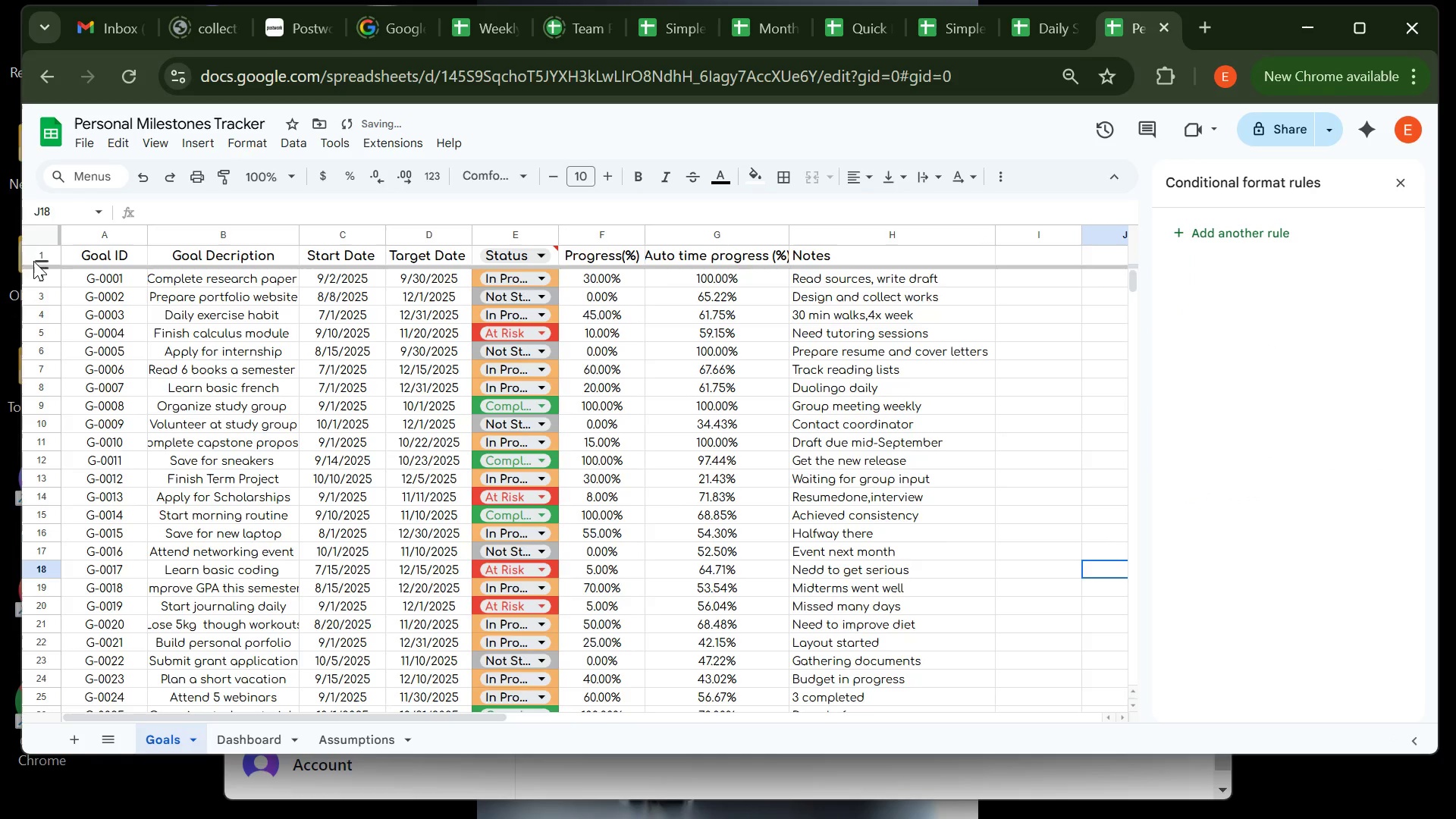 
left_click([33, 261])
 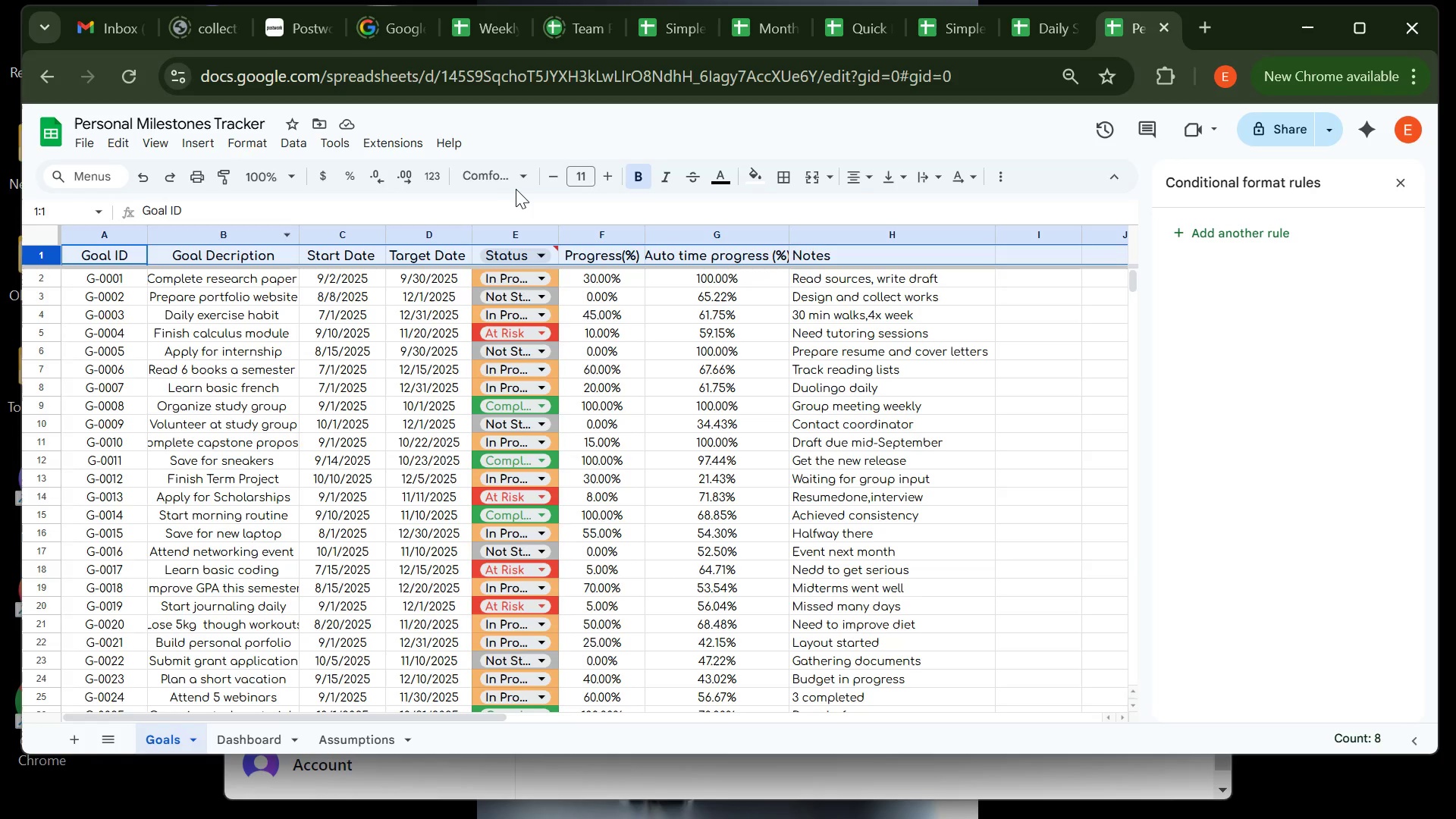 
mouse_move([553, 173])
 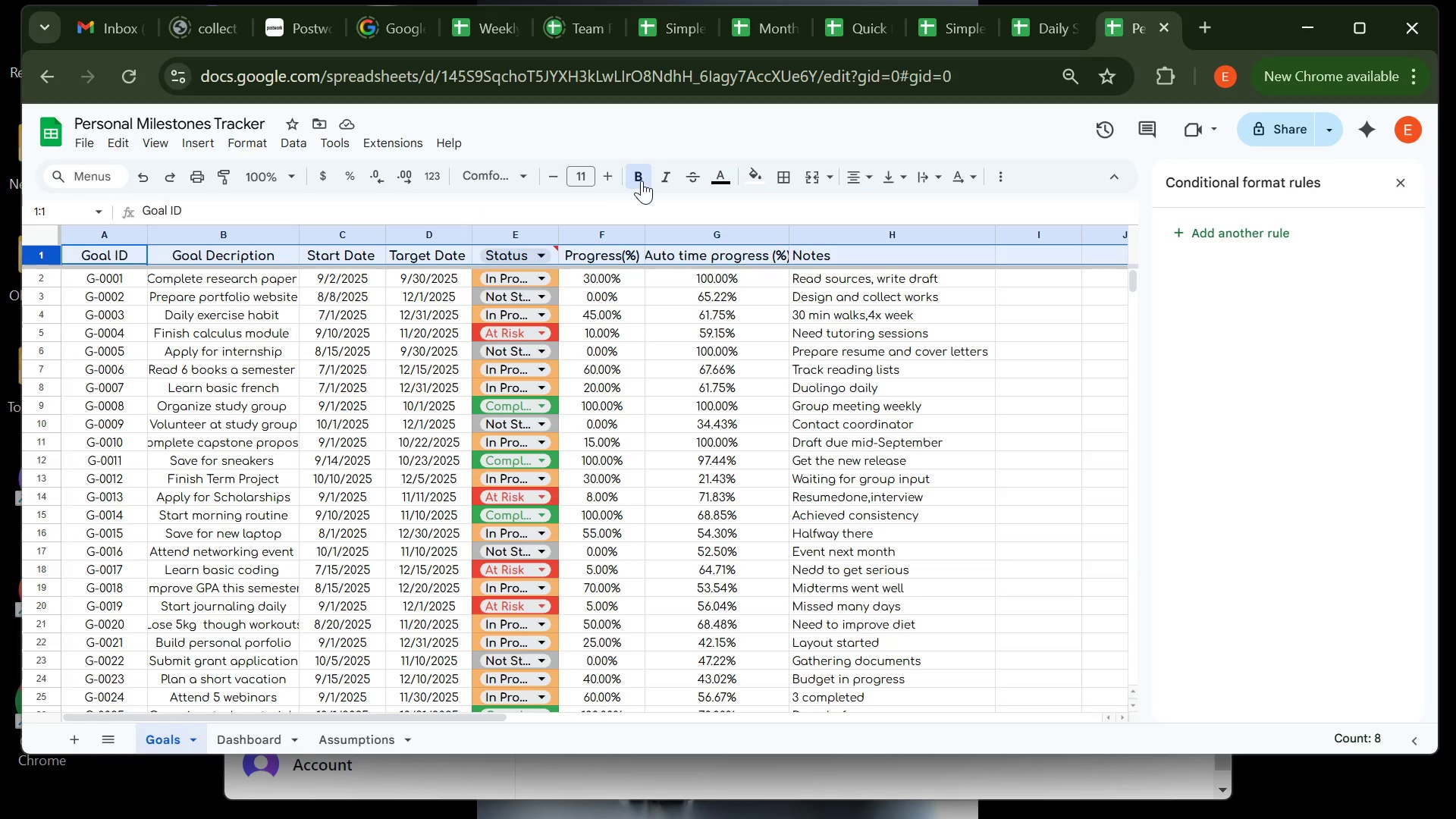 
mouse_move([620, 184])
 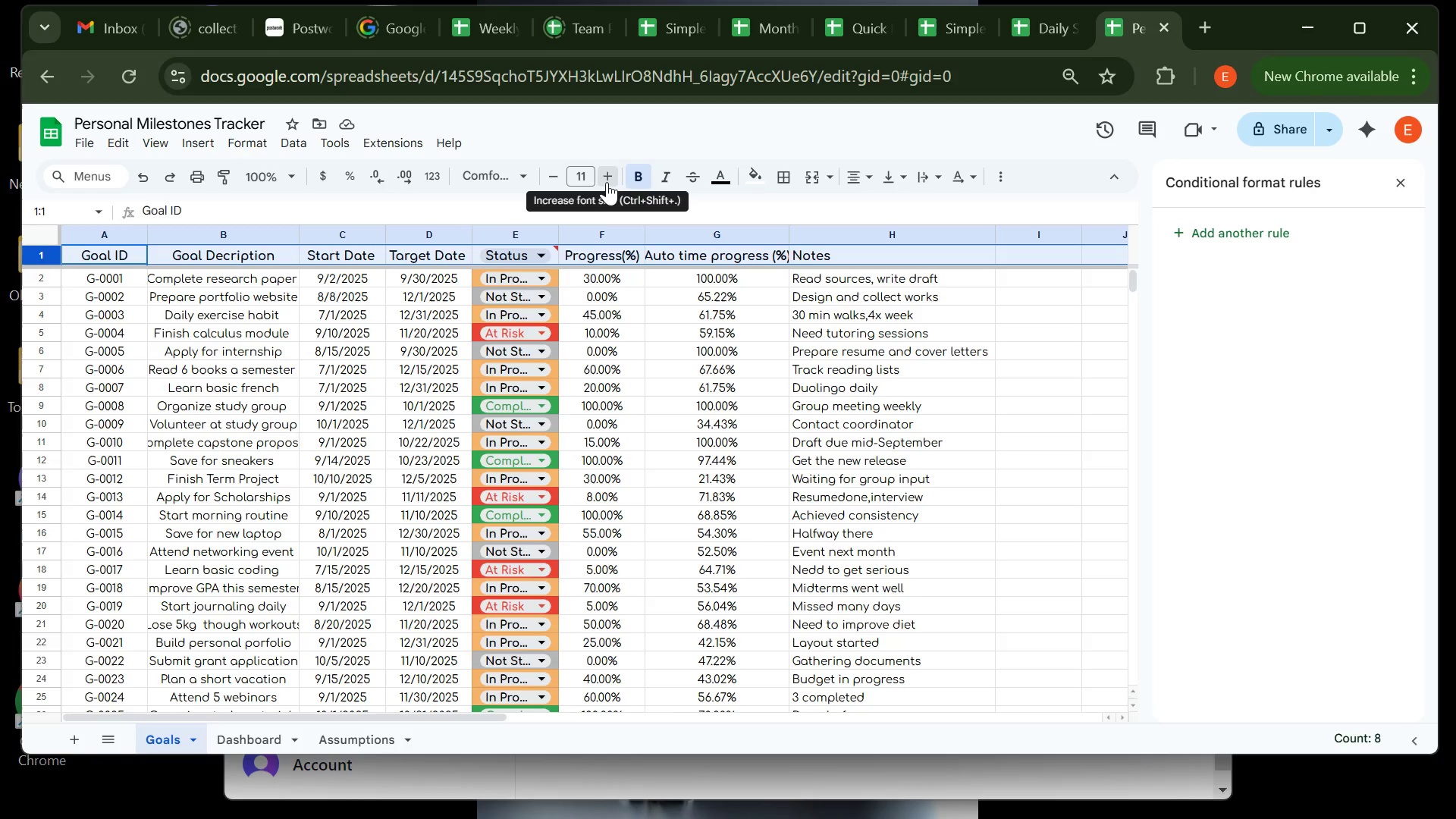 
left_click([607, 182])
 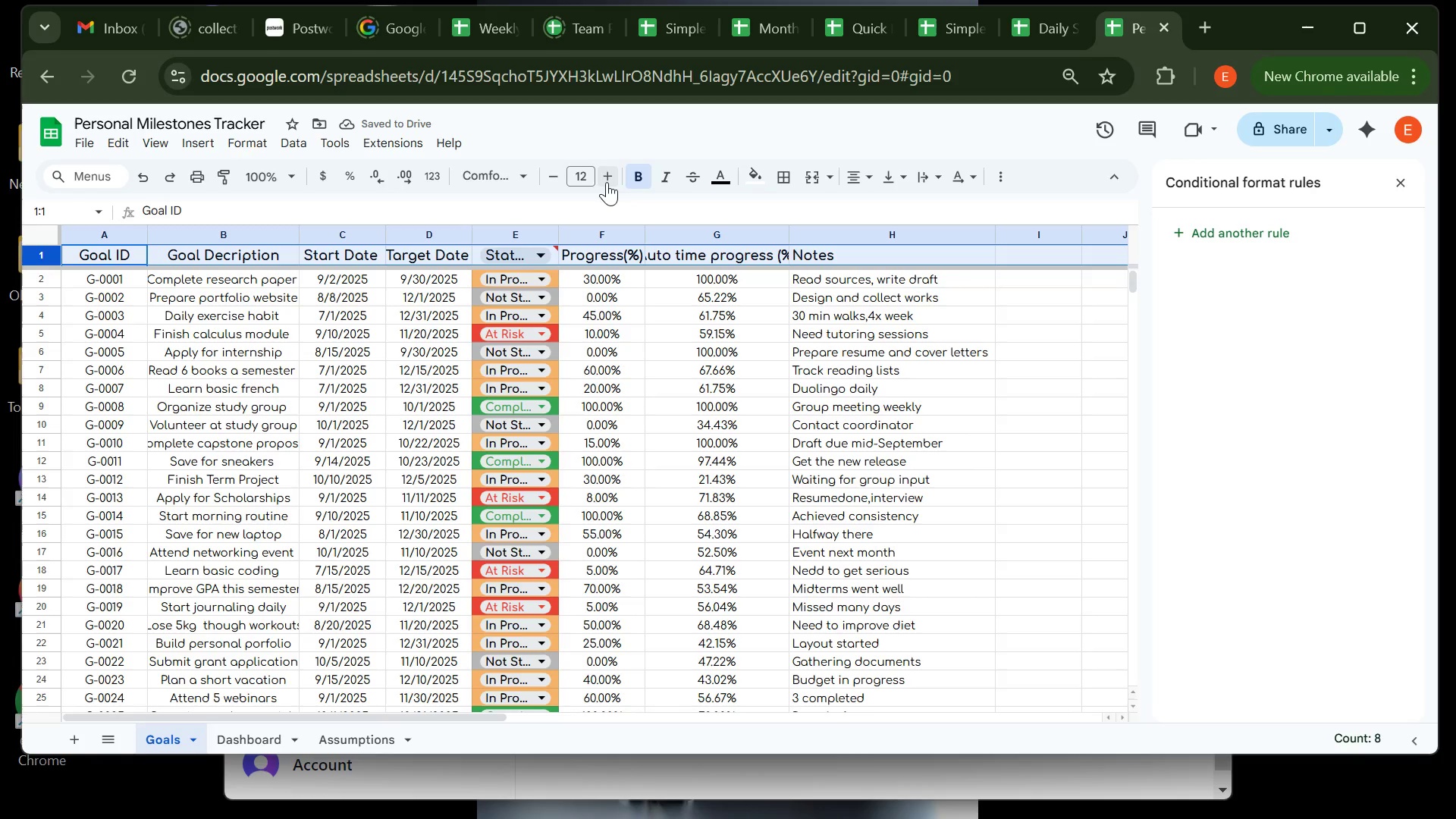 
left_click([642, 177])
 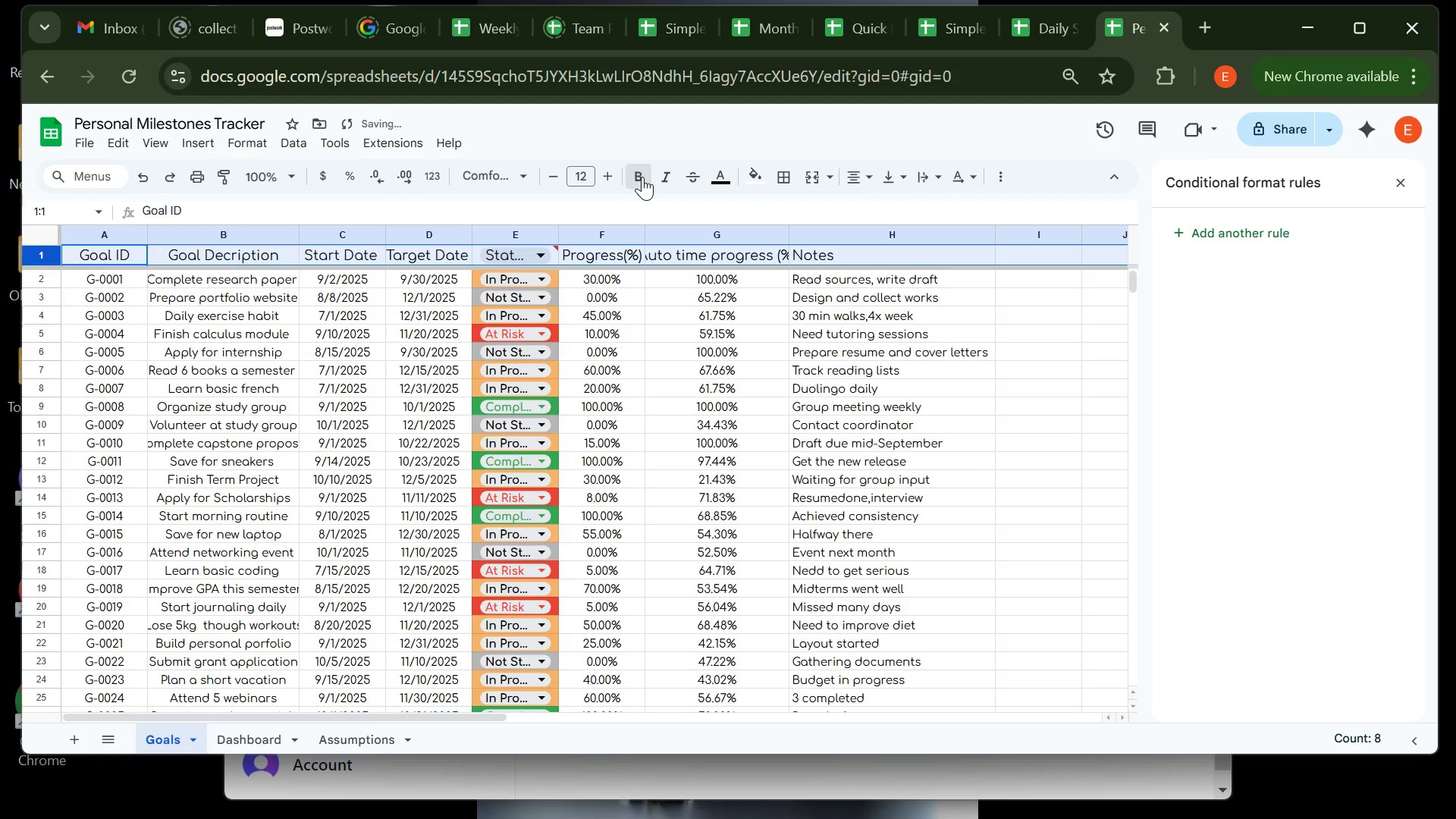 
left_click([642, 177])
 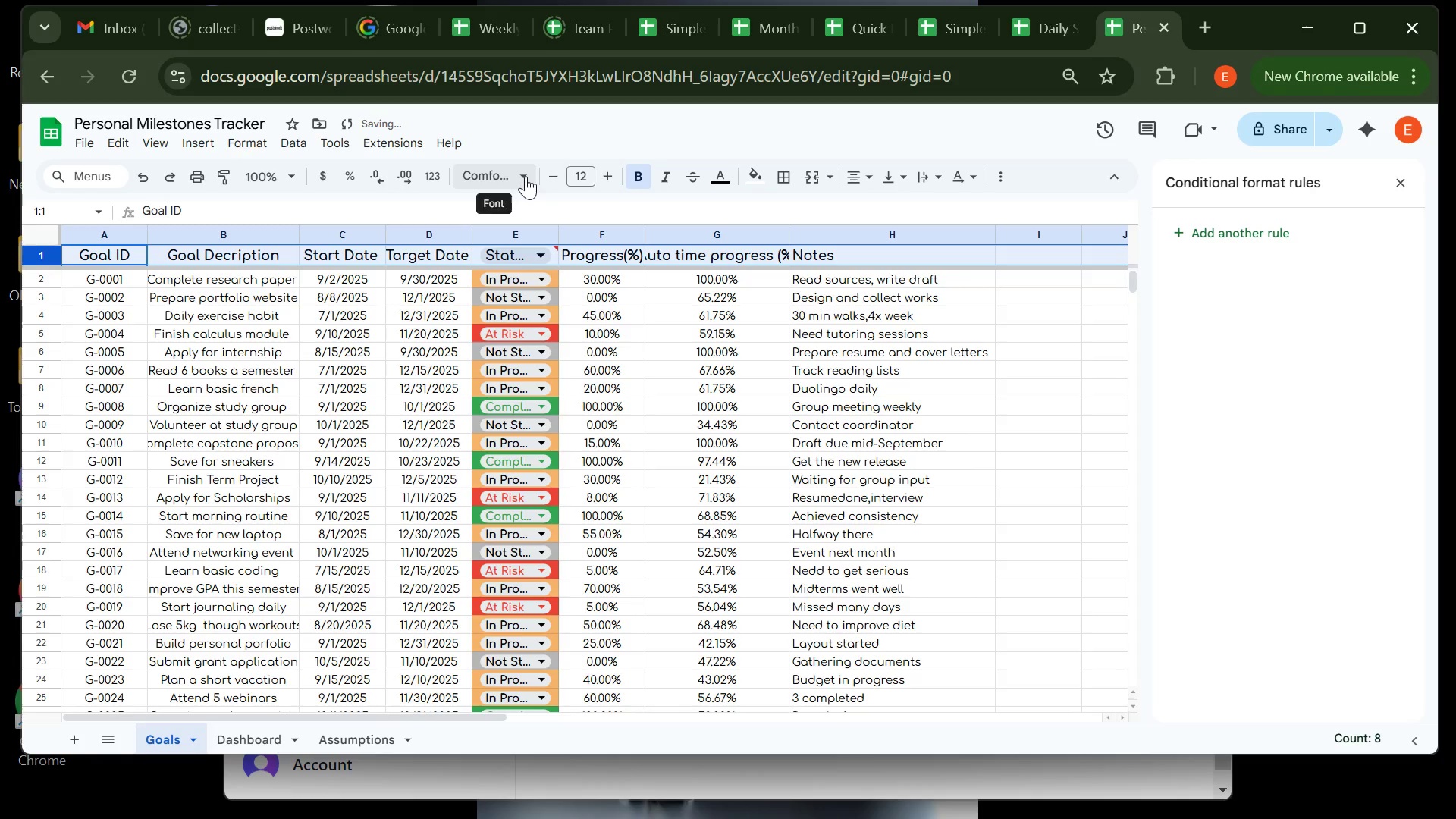 
left_click([526, 176])
 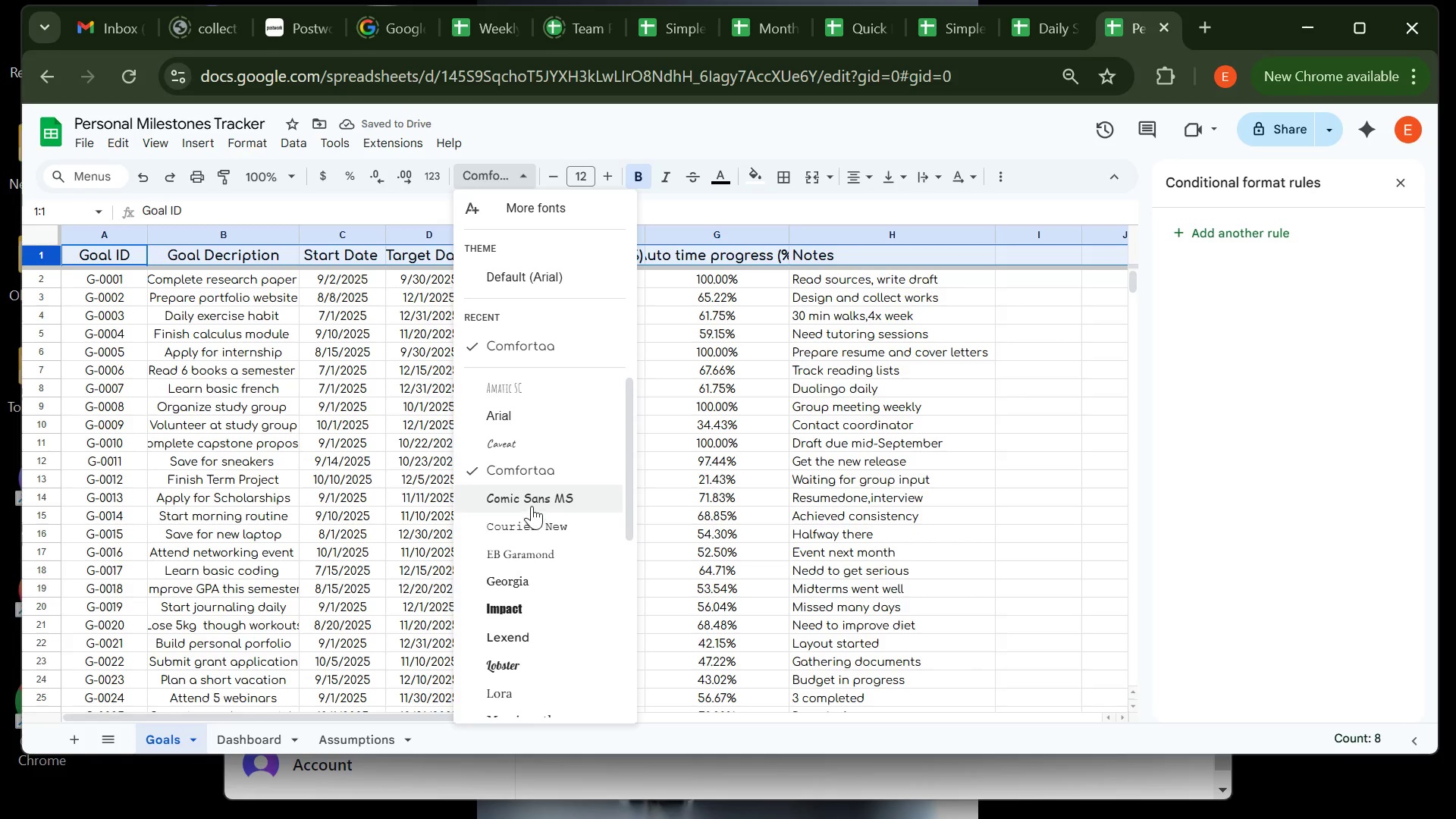 
left_click([532, 503])
 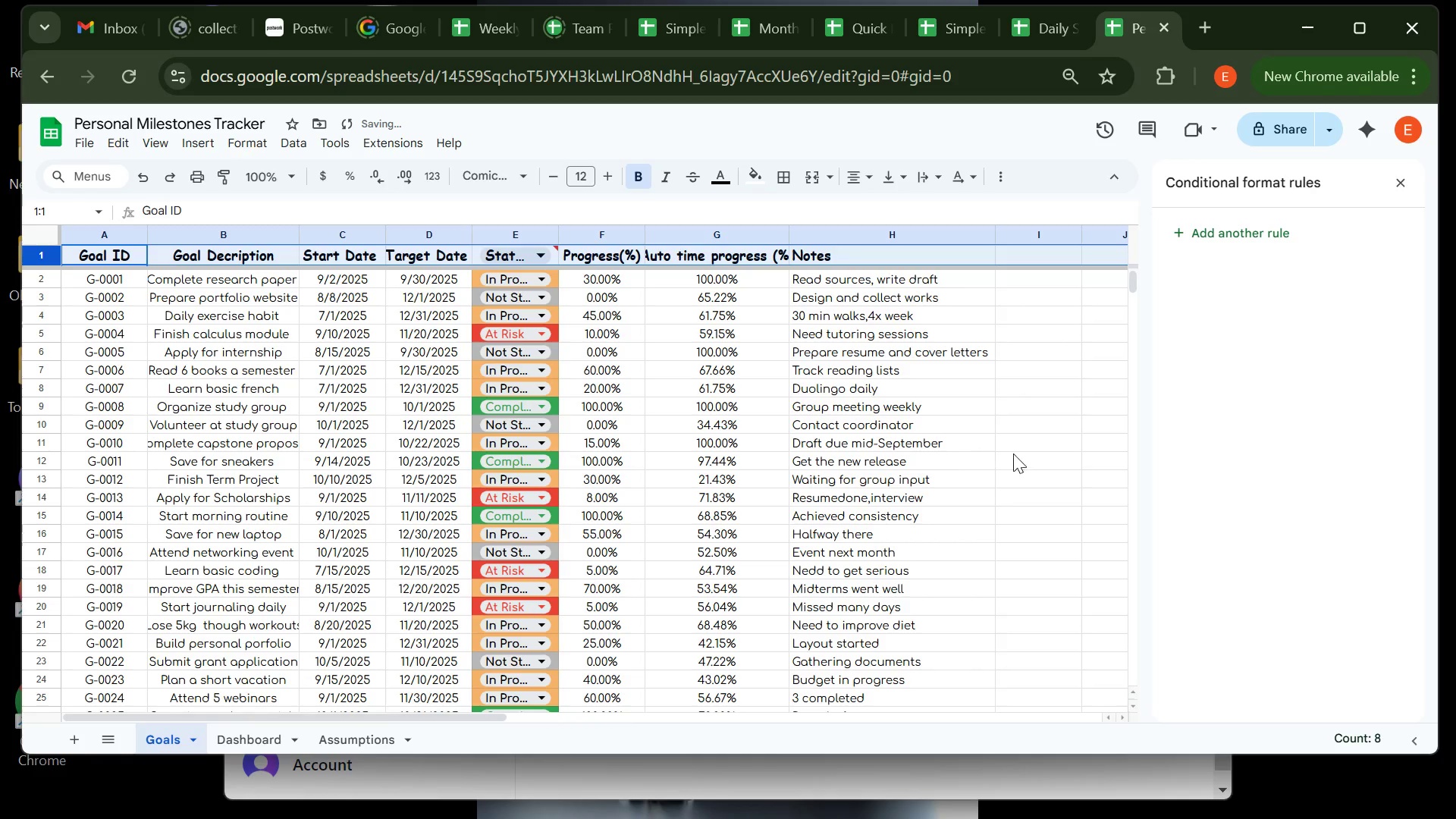 
left_click([1022, 453])
 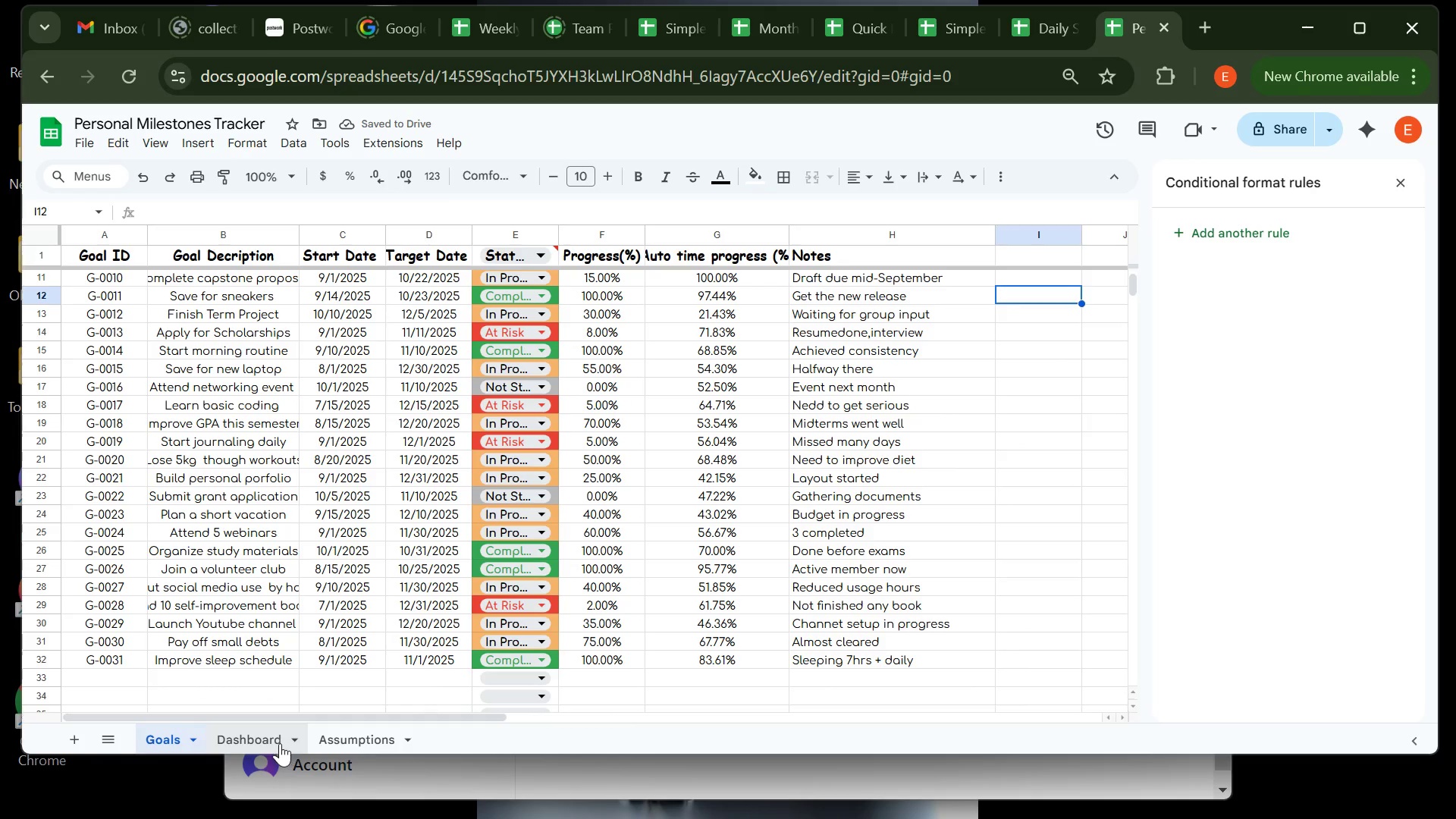 
left_click([280, 741])
 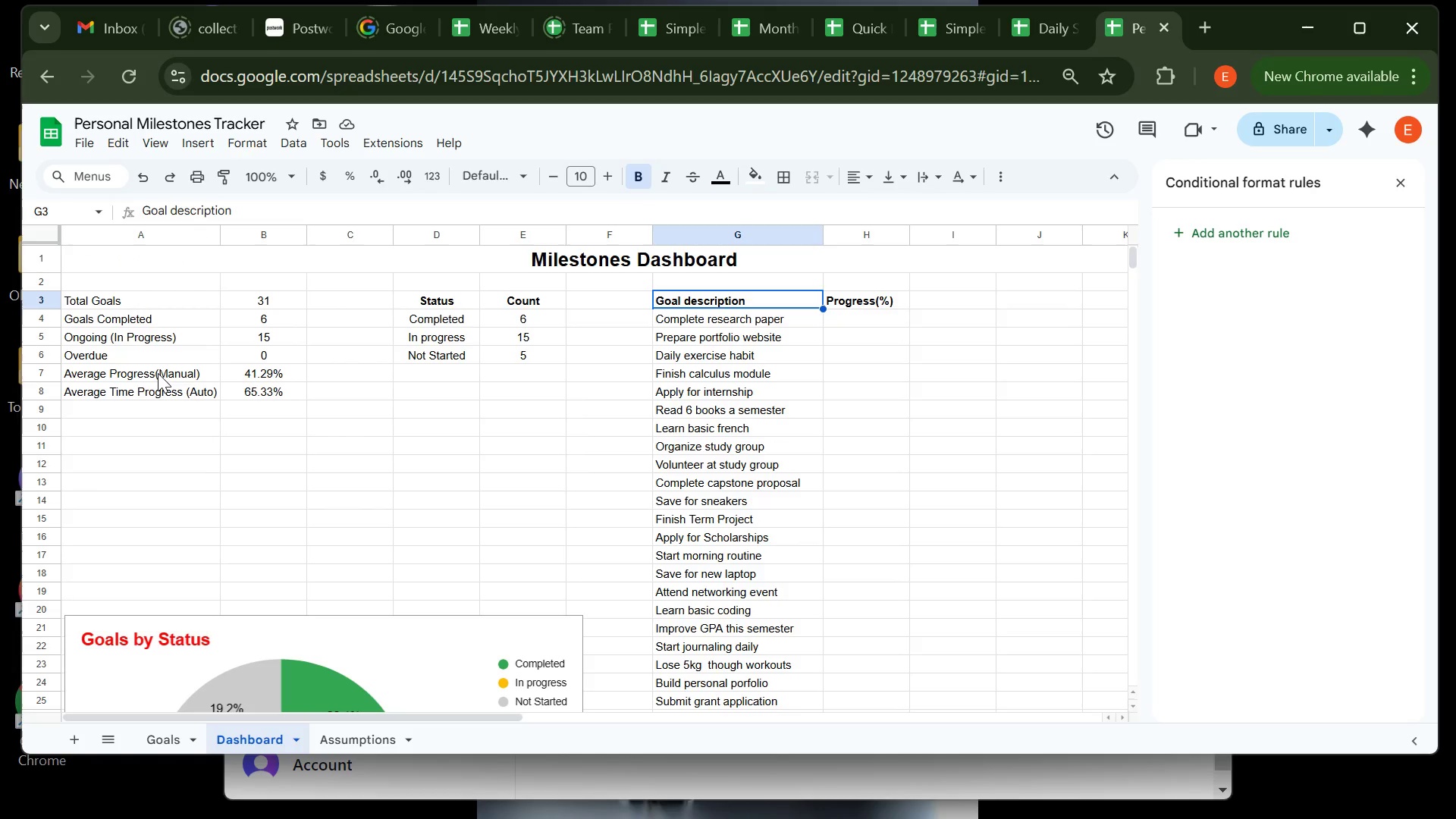 
wait(5.7)
 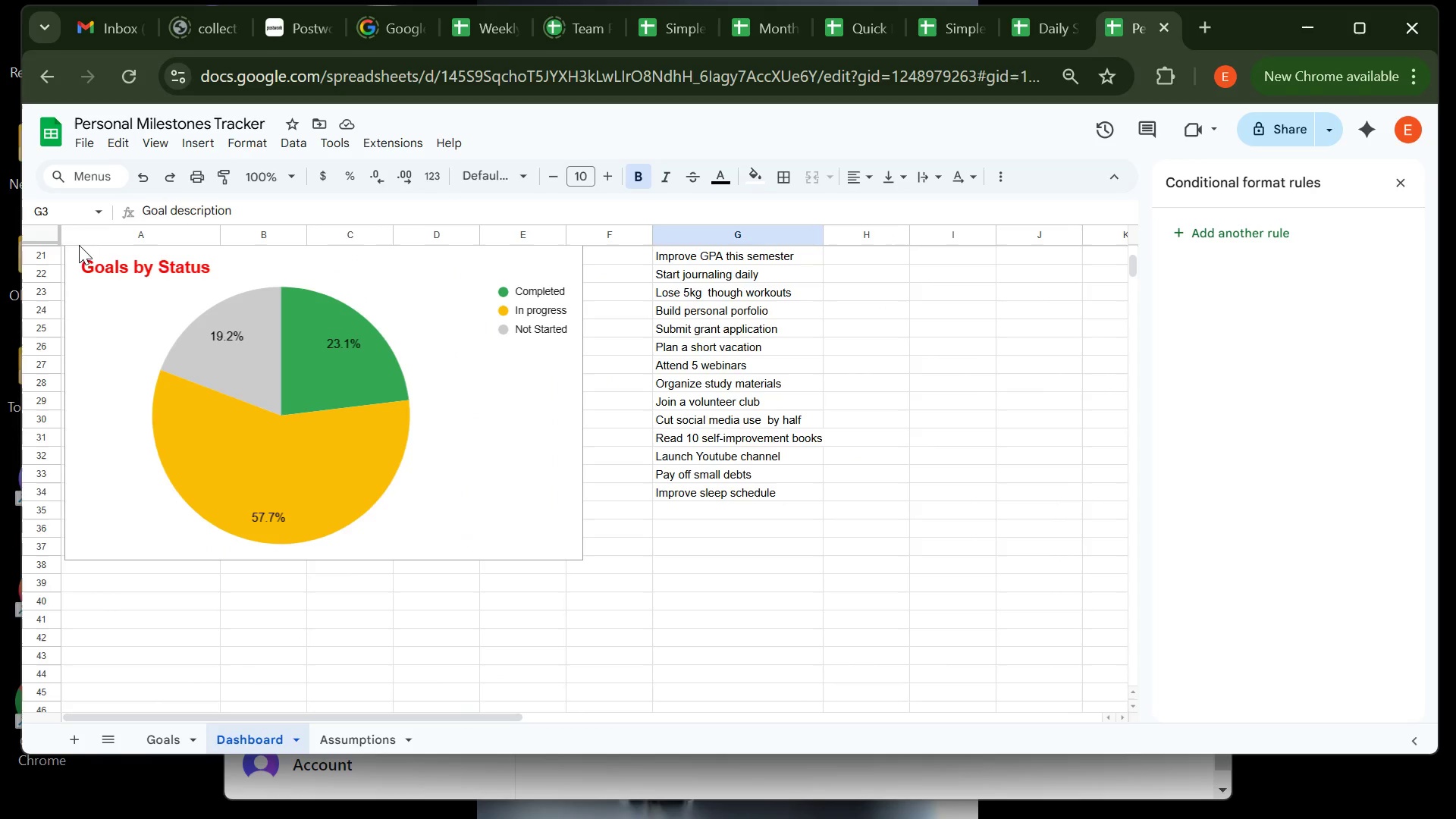 
left_click([44, 231])
 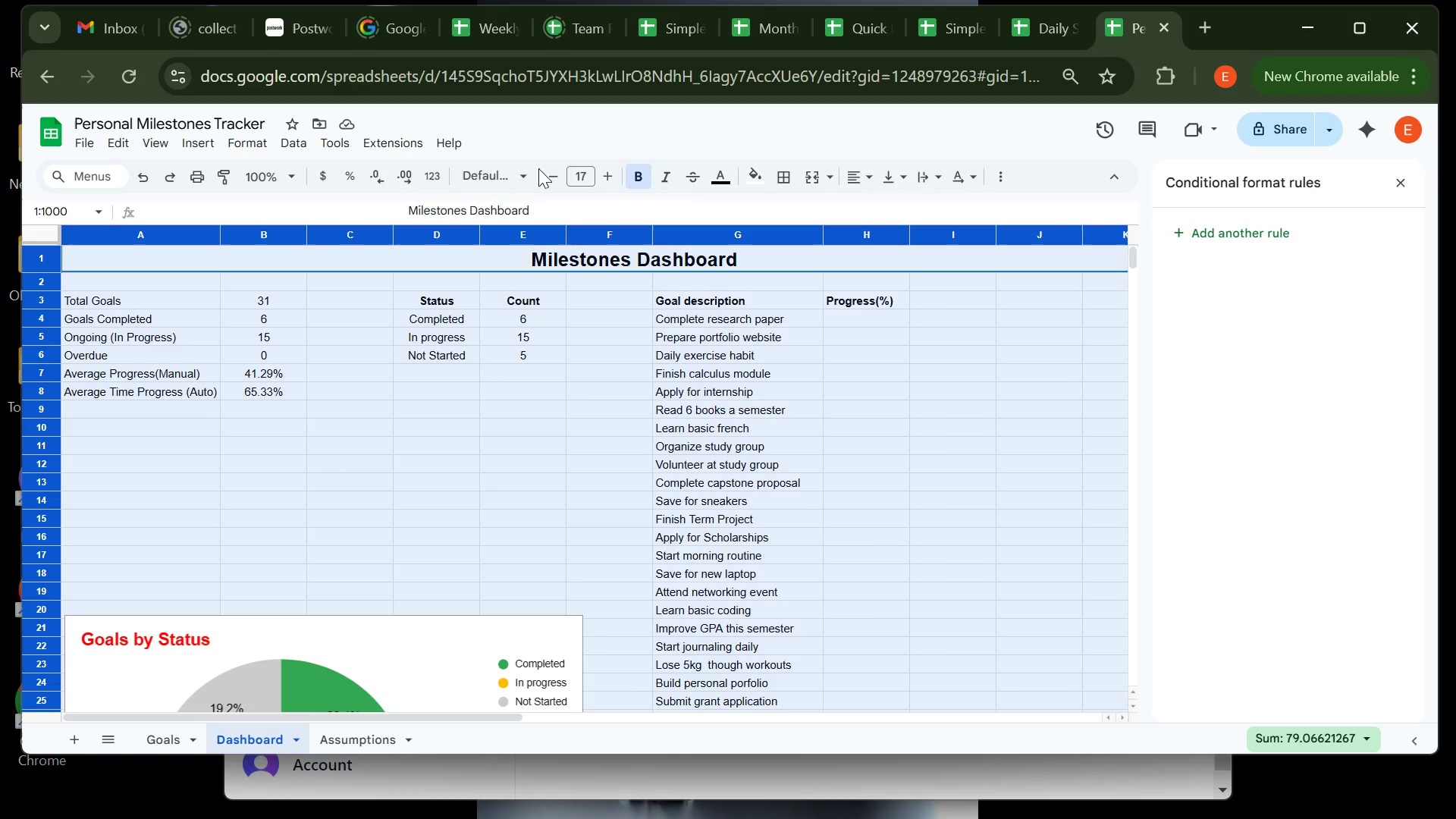 
left_click([522, 175])
 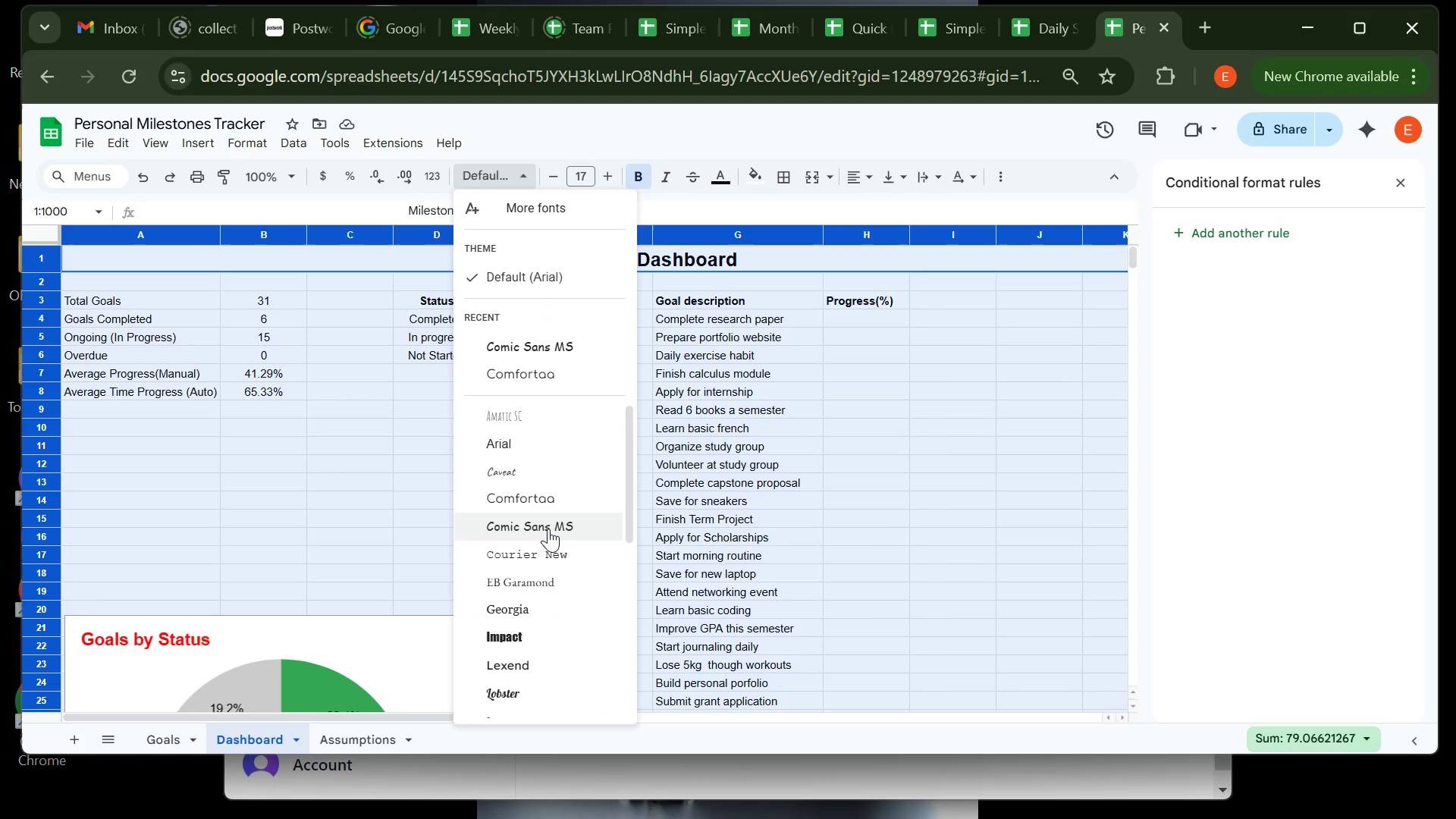 
left_click([548, 529])
 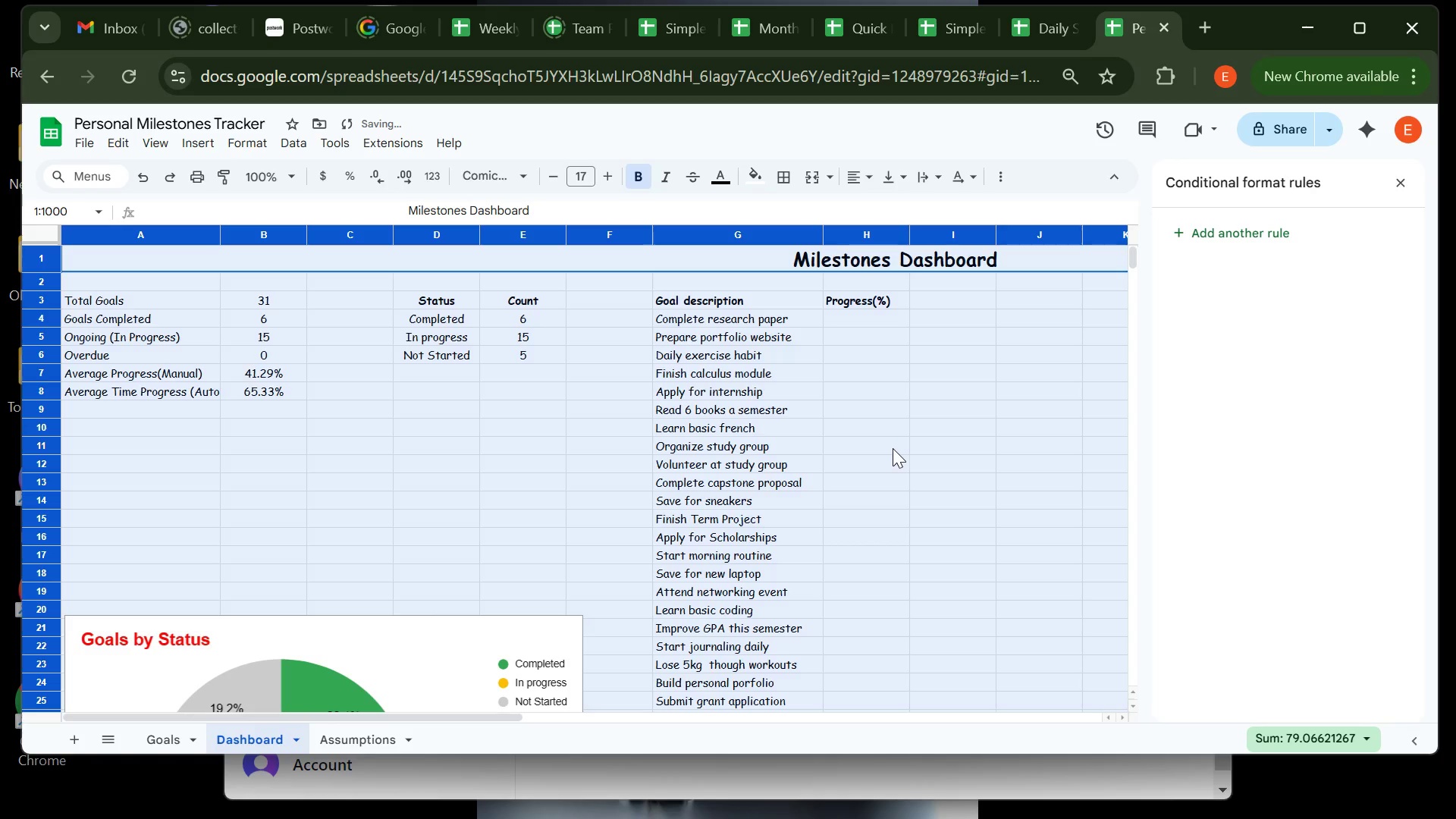 
left_click([893, 448])
 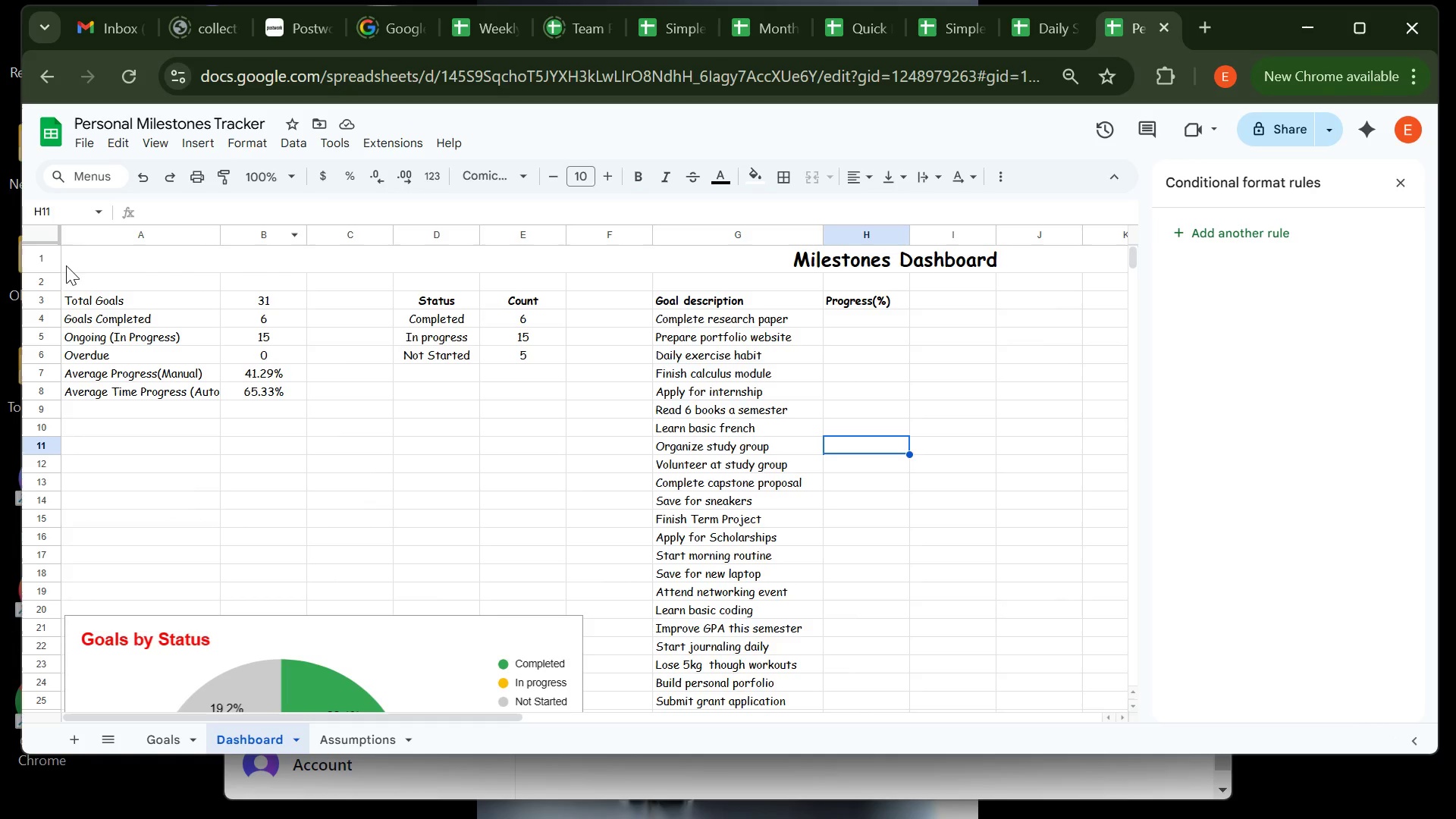 
left_click([52, 259])
 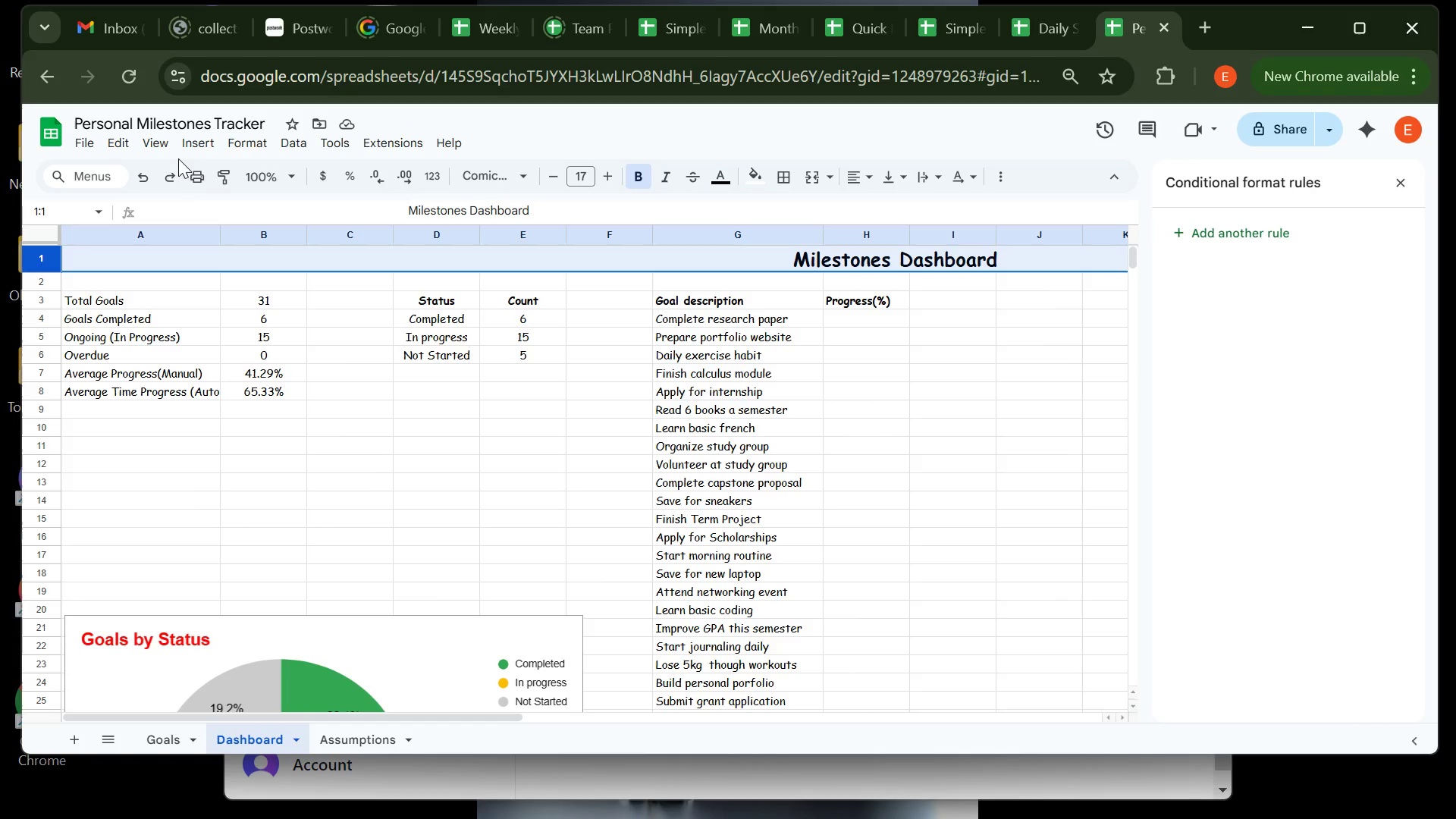 
left_click([164, 146])
 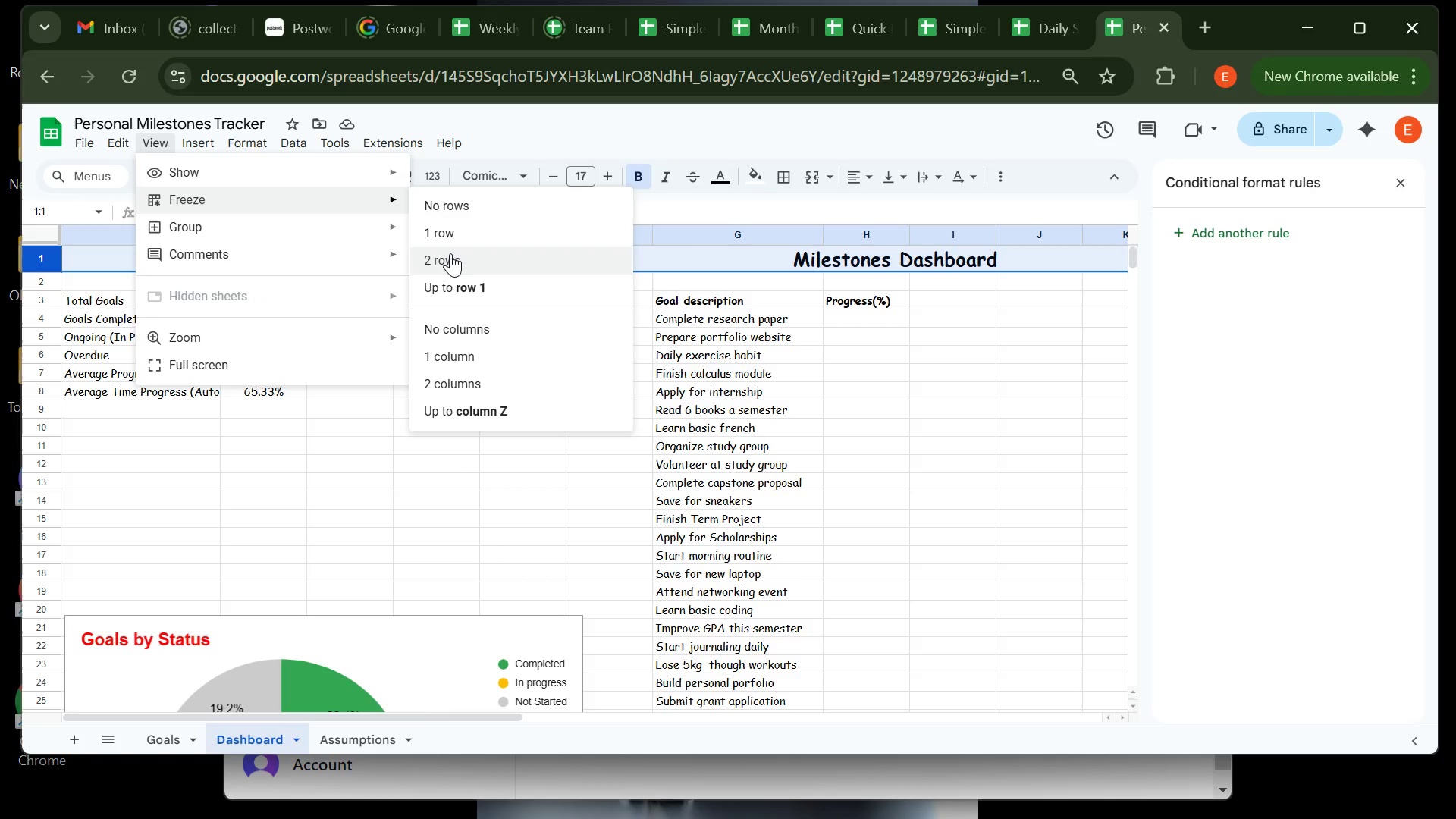 
left_click([457, 243])
 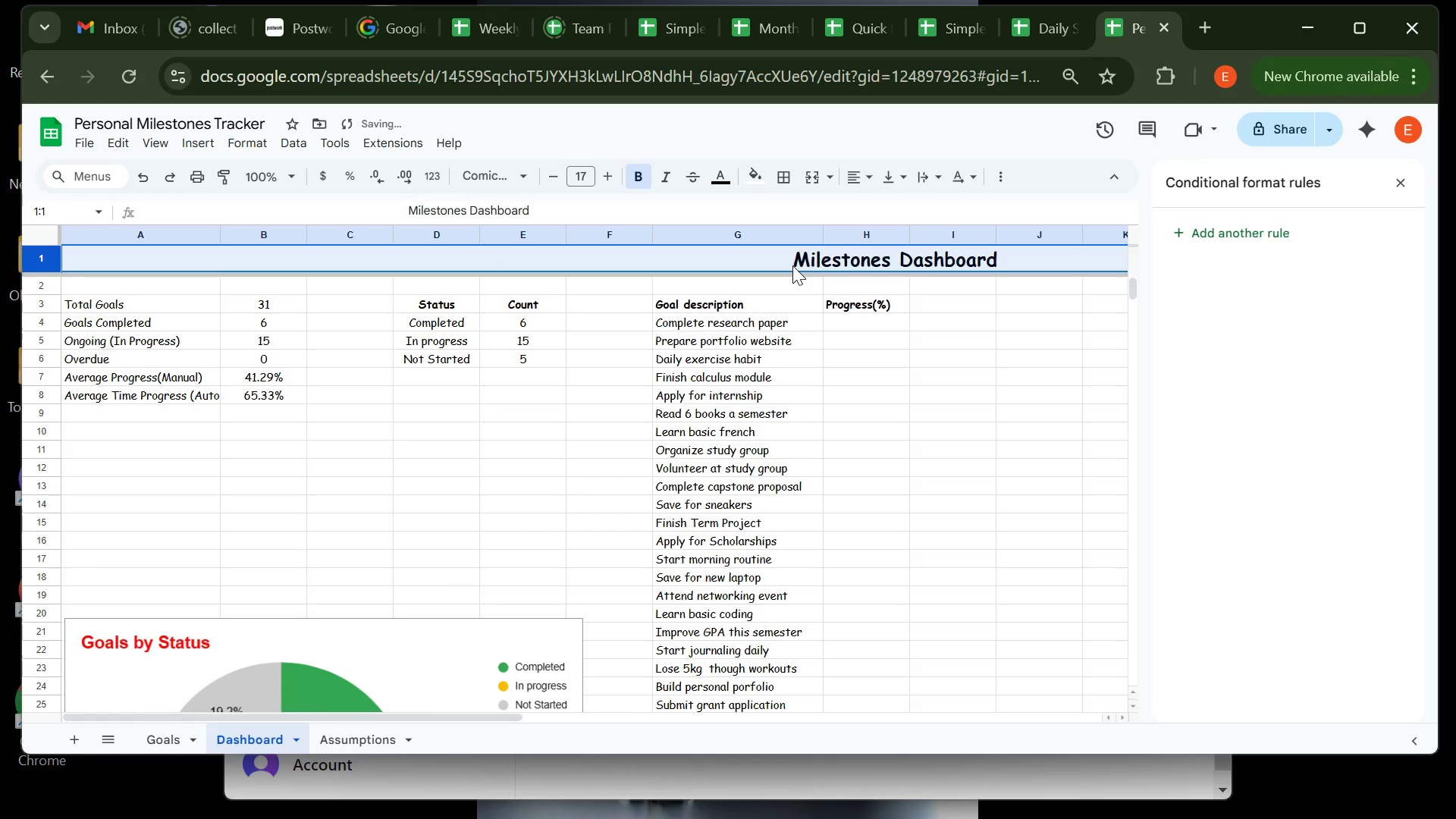 
double_click([792, 265])
 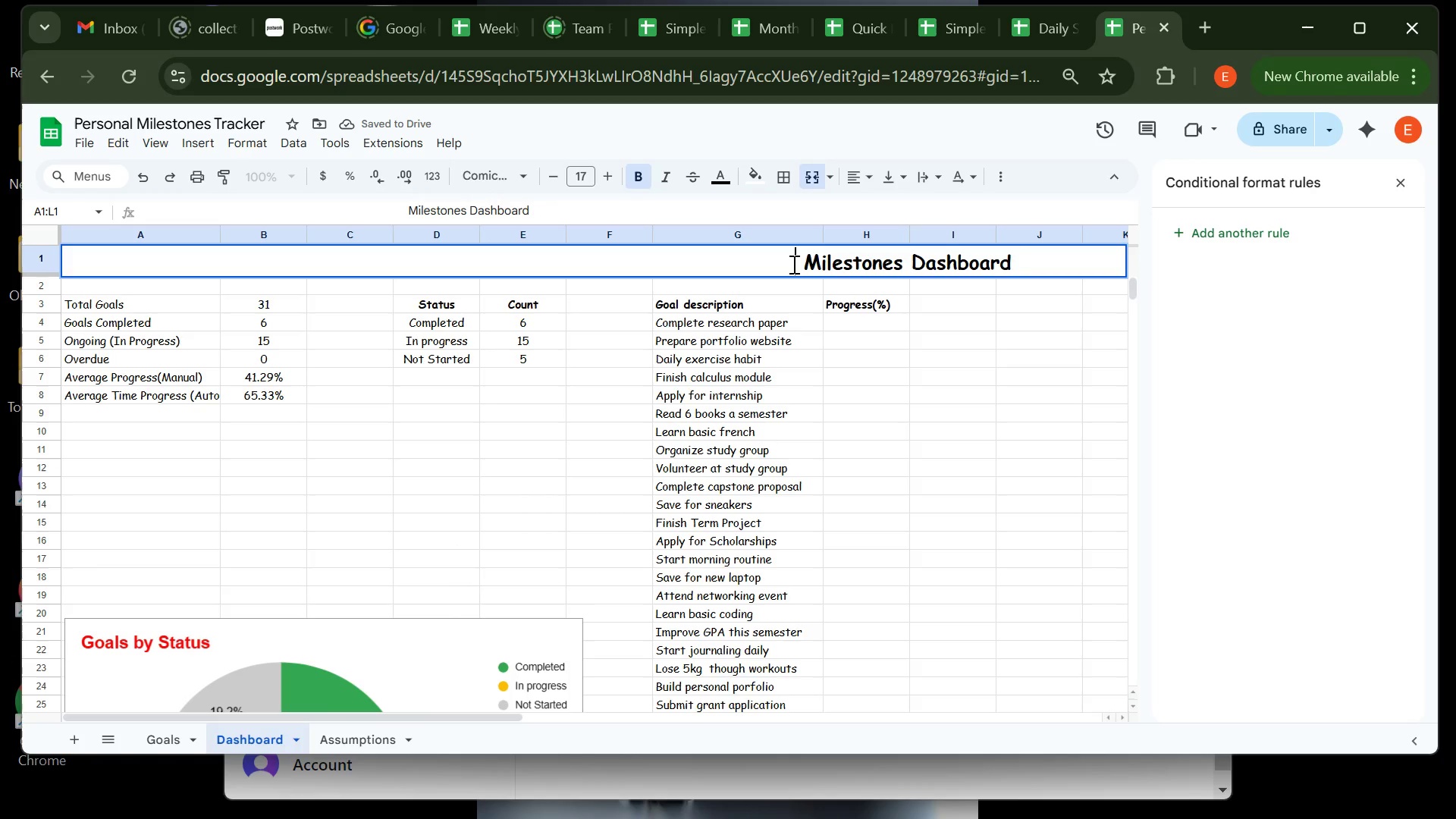 
left_click([792, 264])
 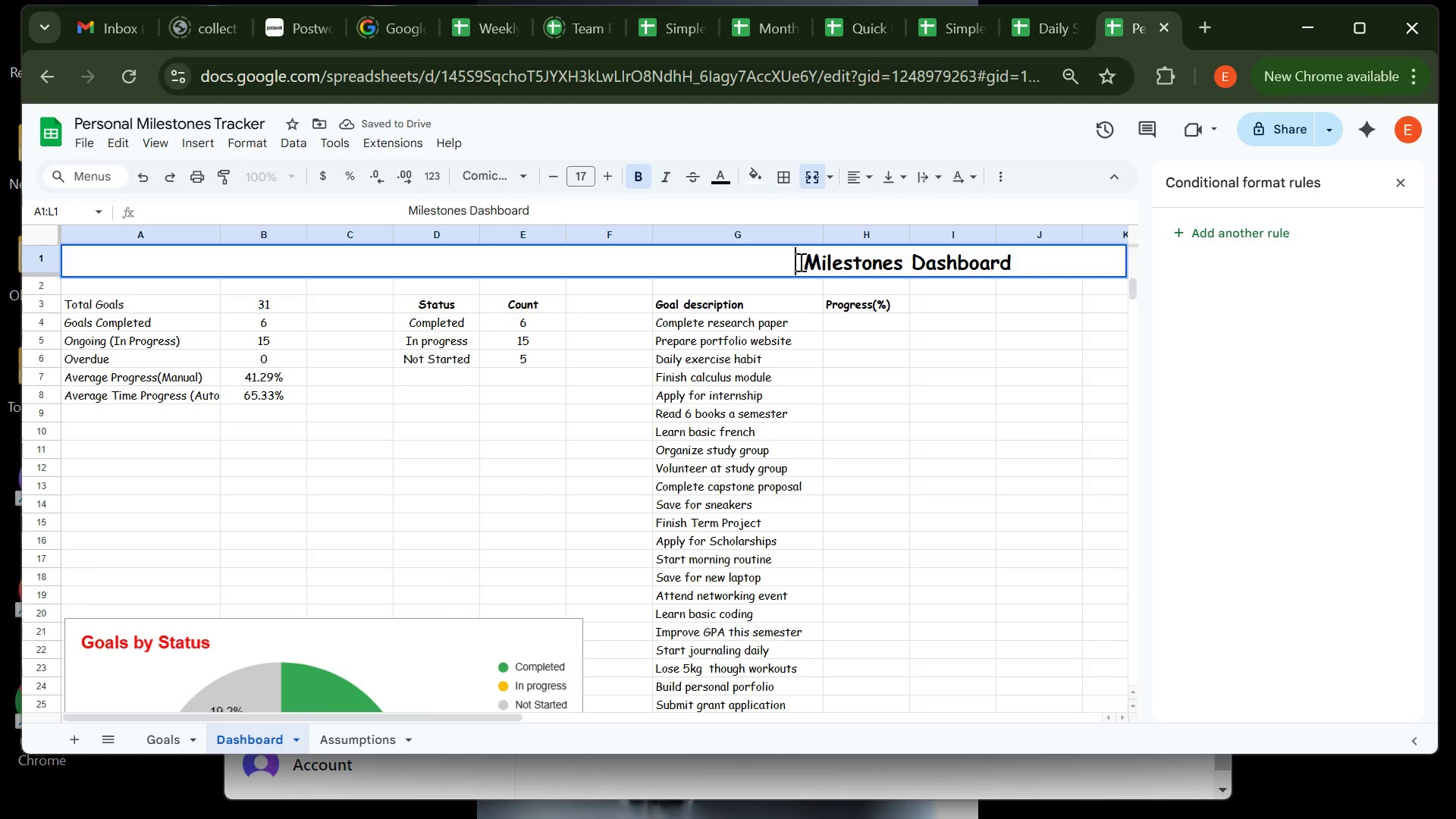 
left_click([799, 262])
 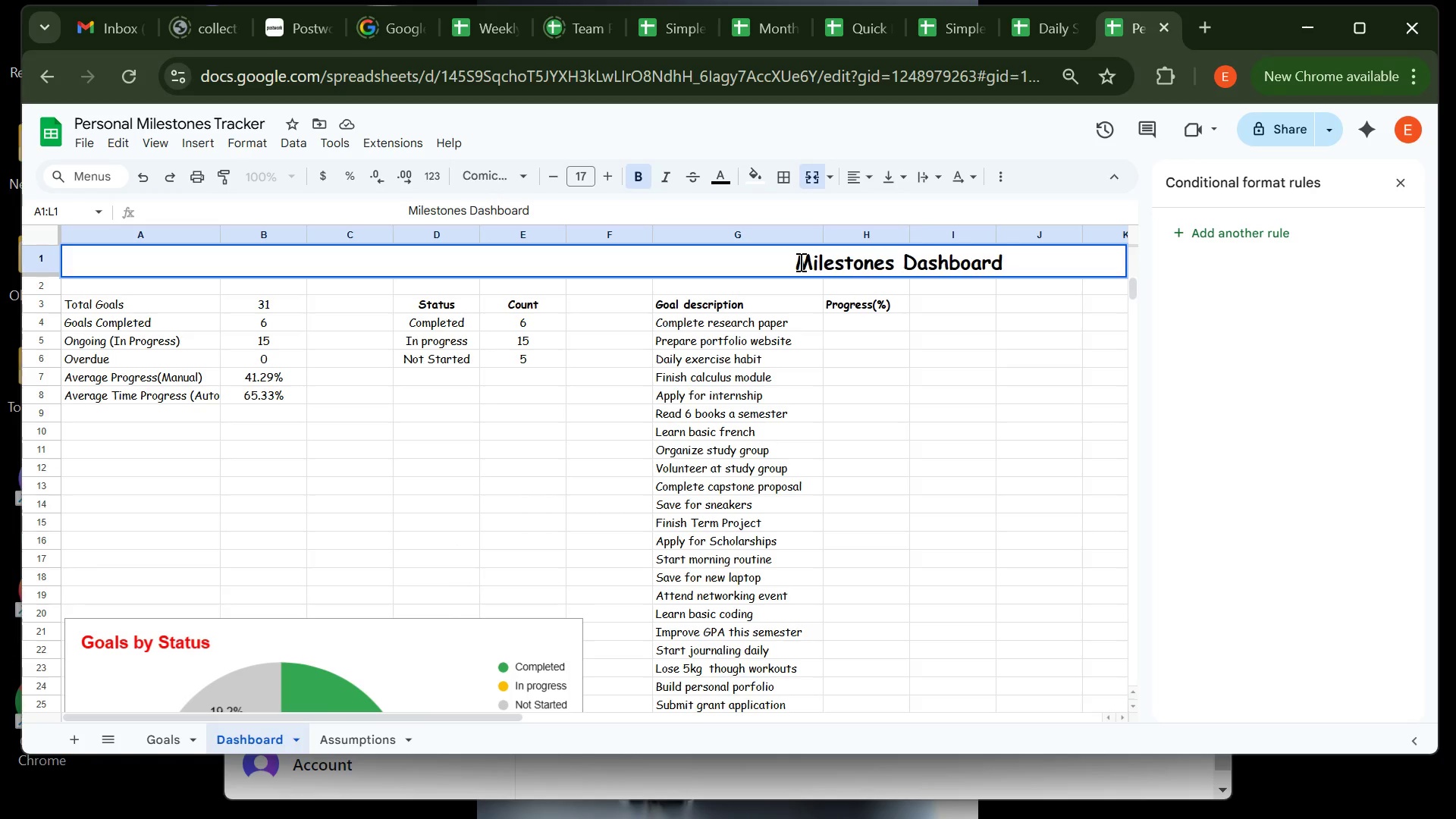 
key(Backspace)
 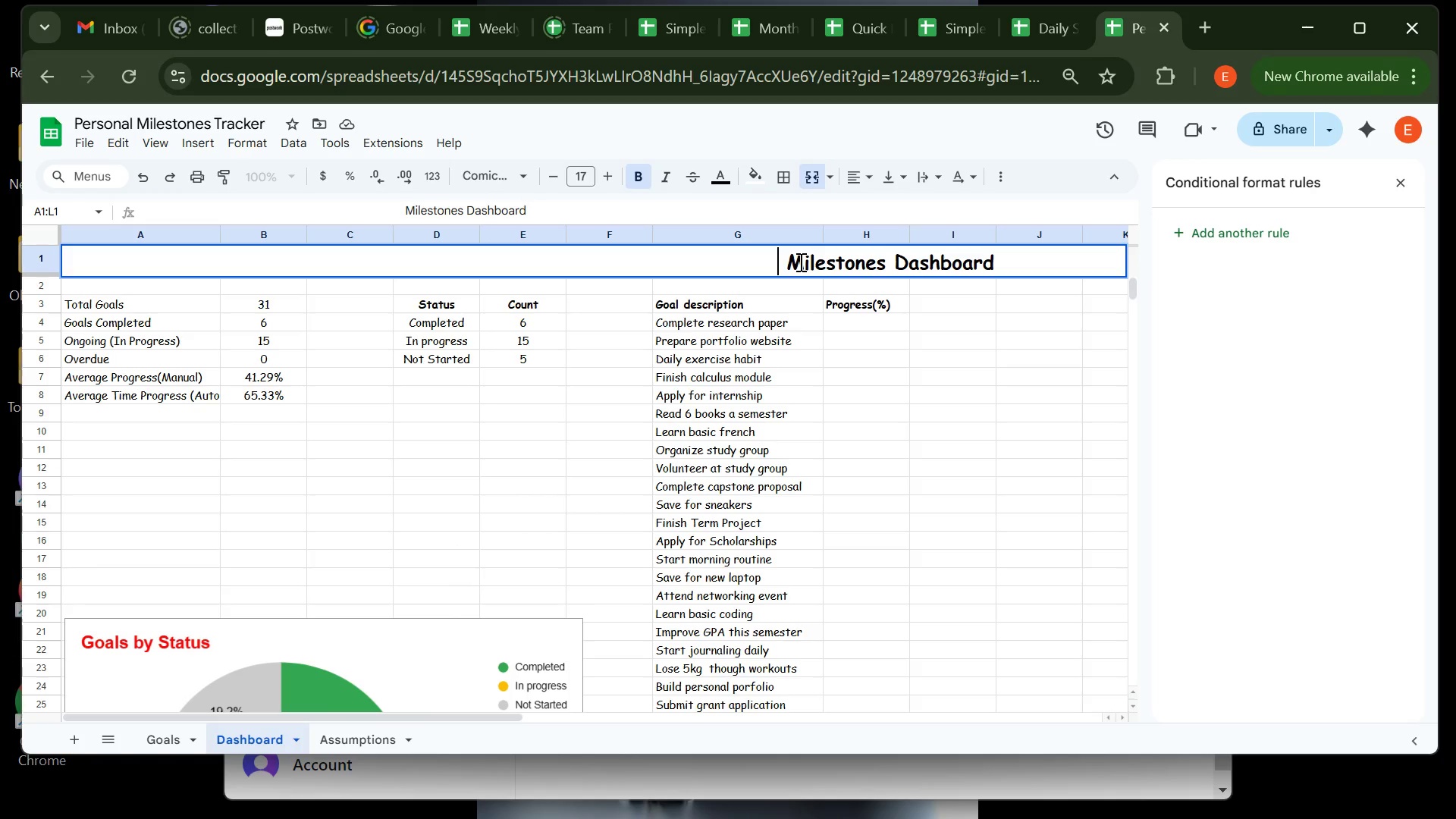 
key(Backspace)
 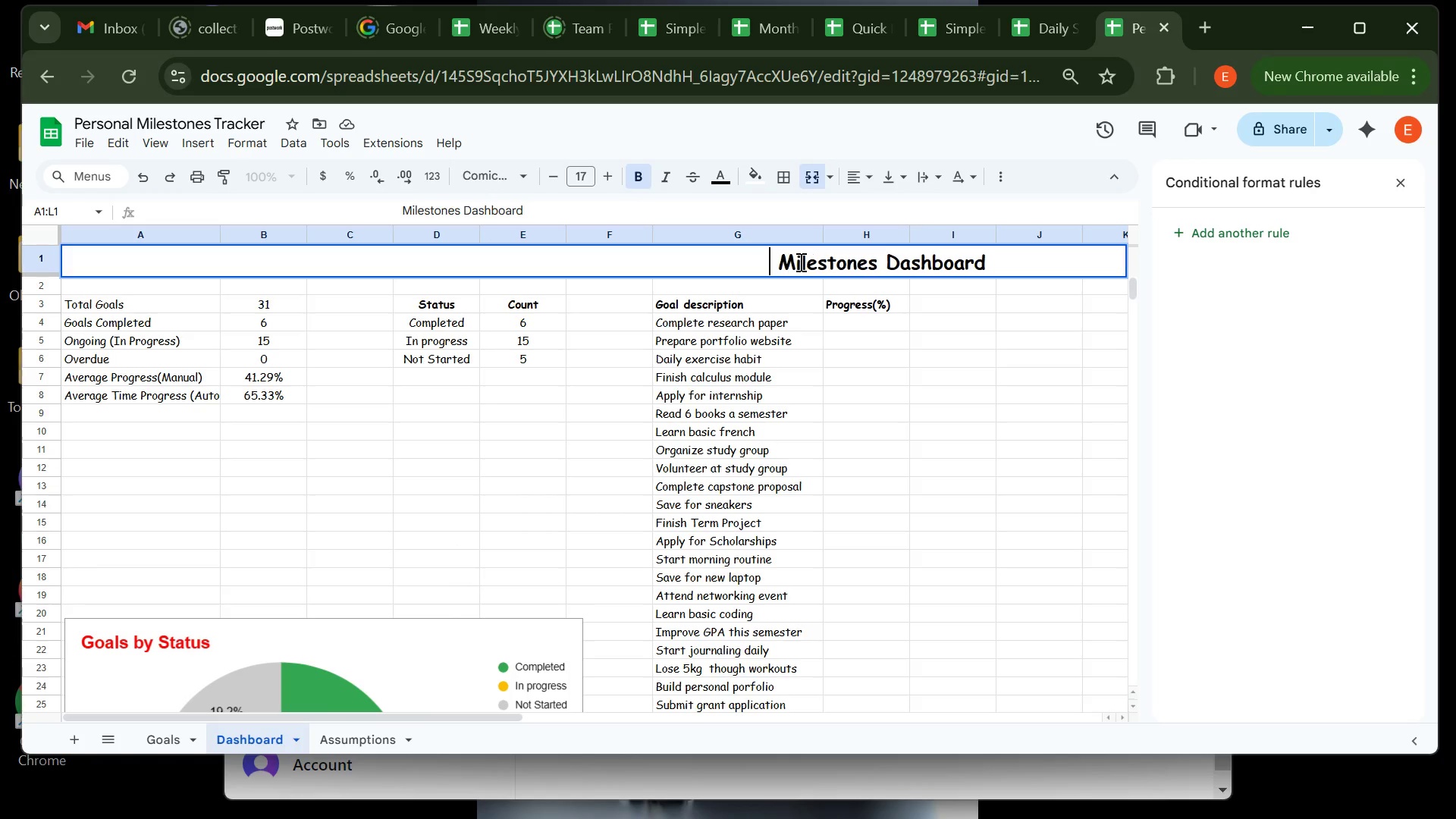 
key(Backspace)
 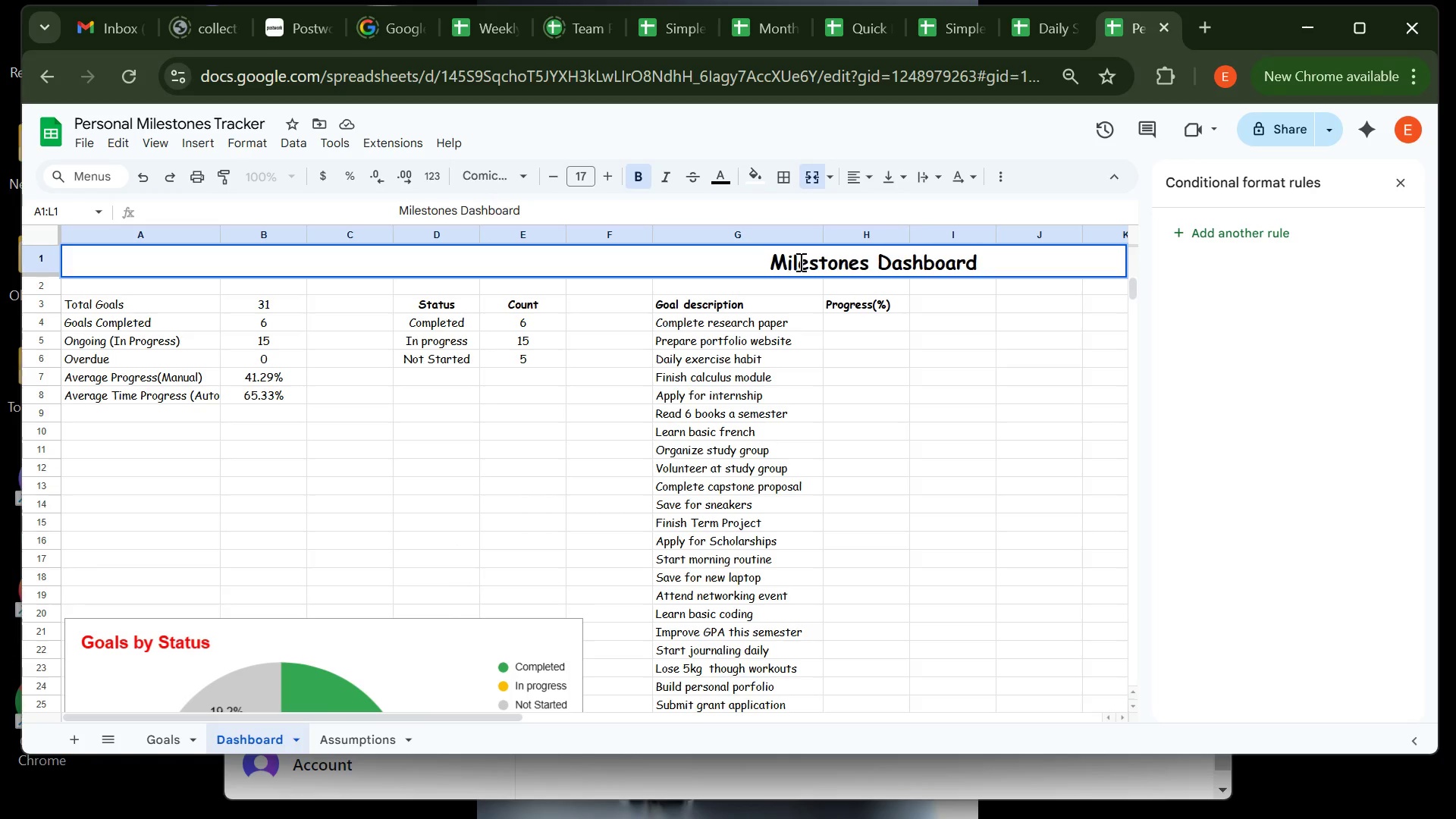 
key(Backspace)
 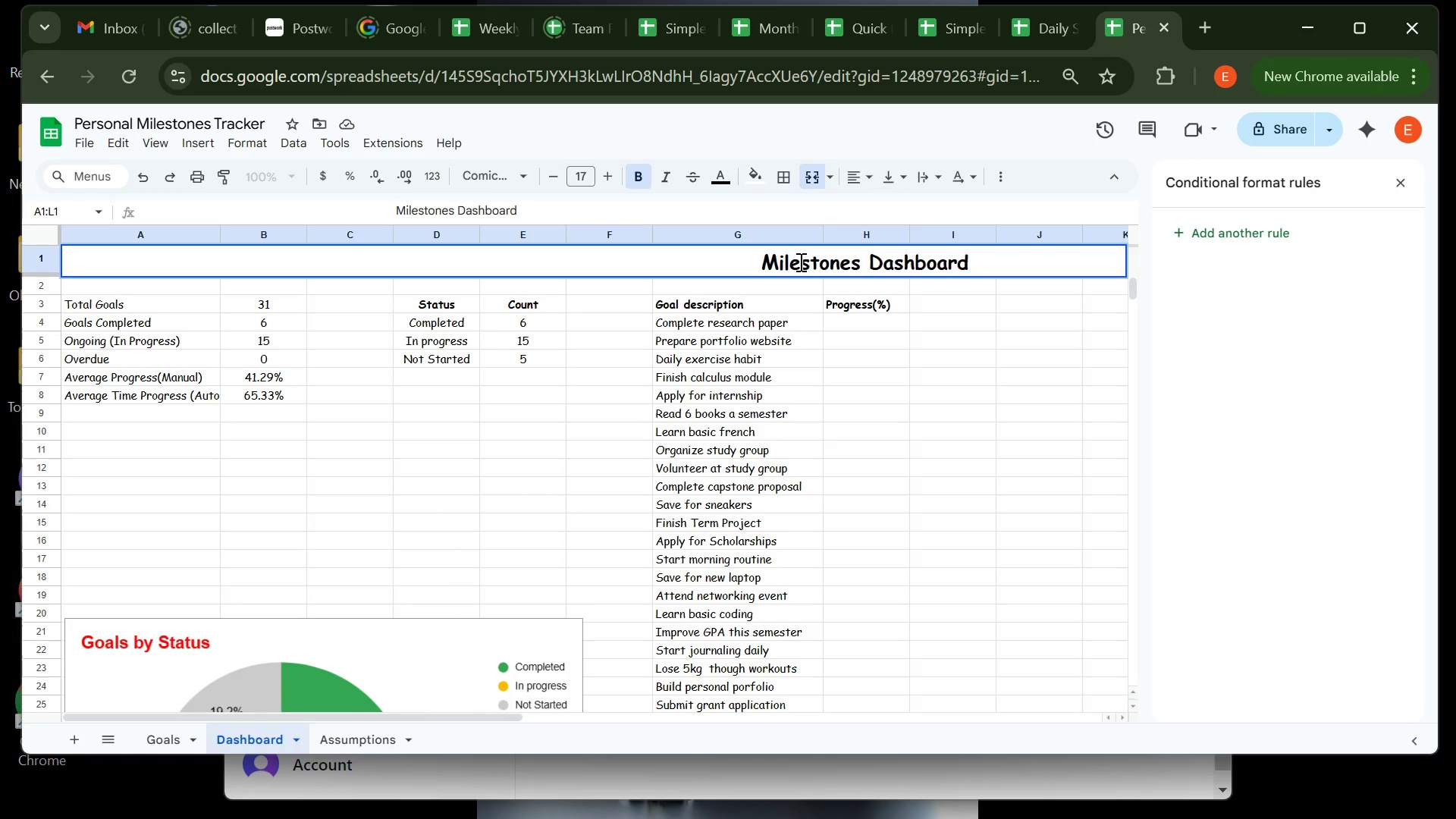 
hold_key(key=Backspace, duration=0.96)
 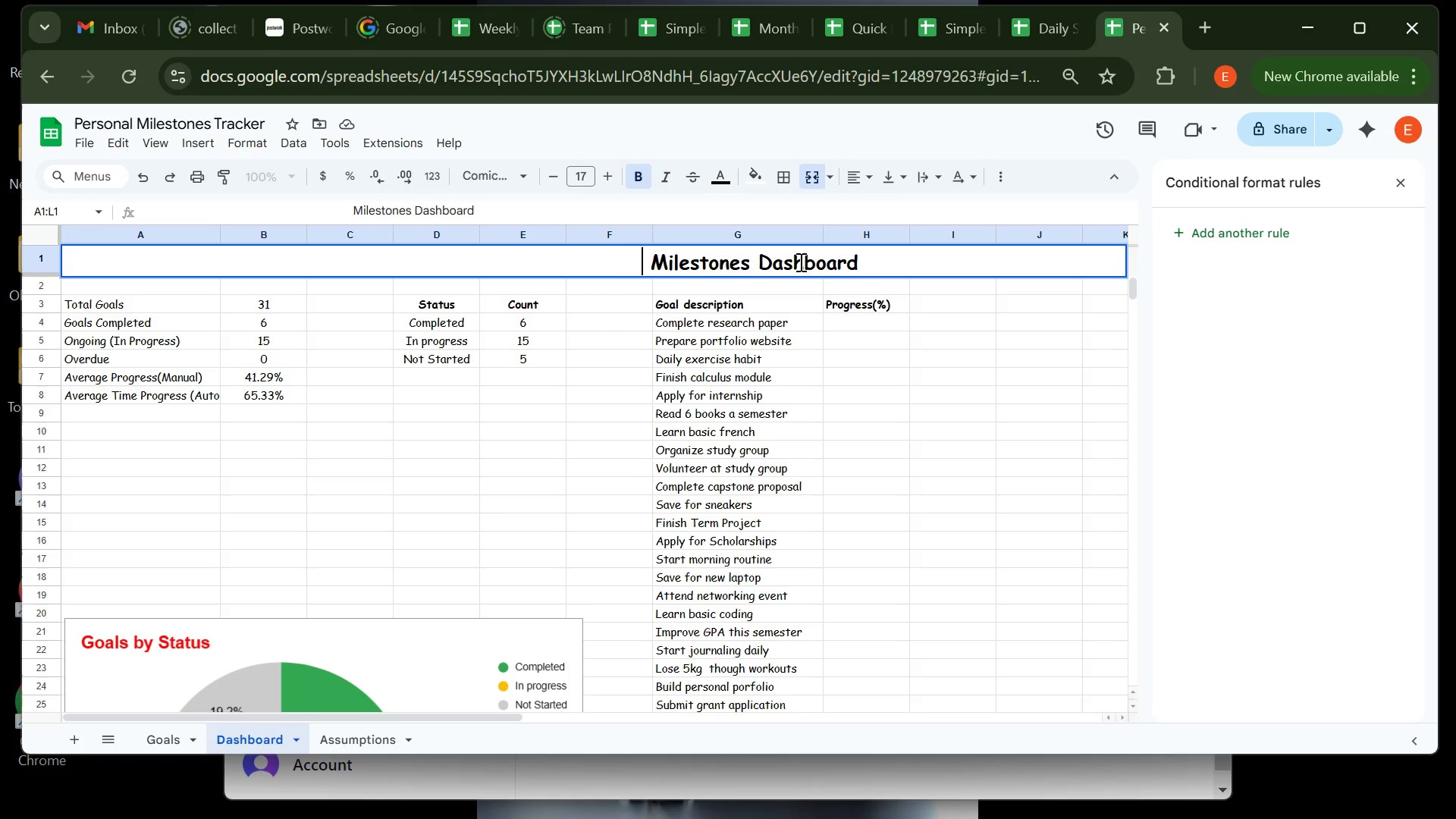 
key(Backspace)
 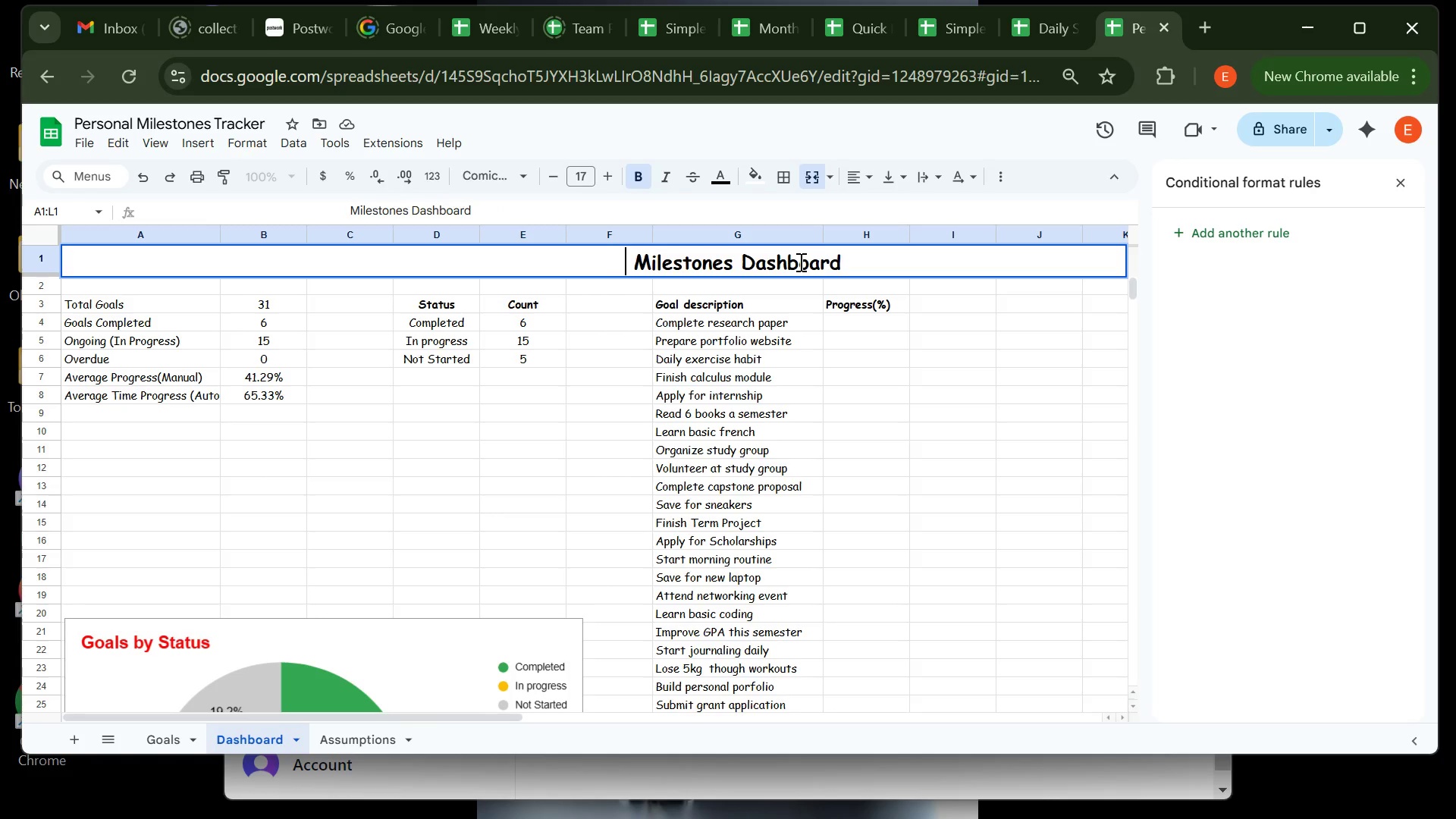 
key(Backspace)
 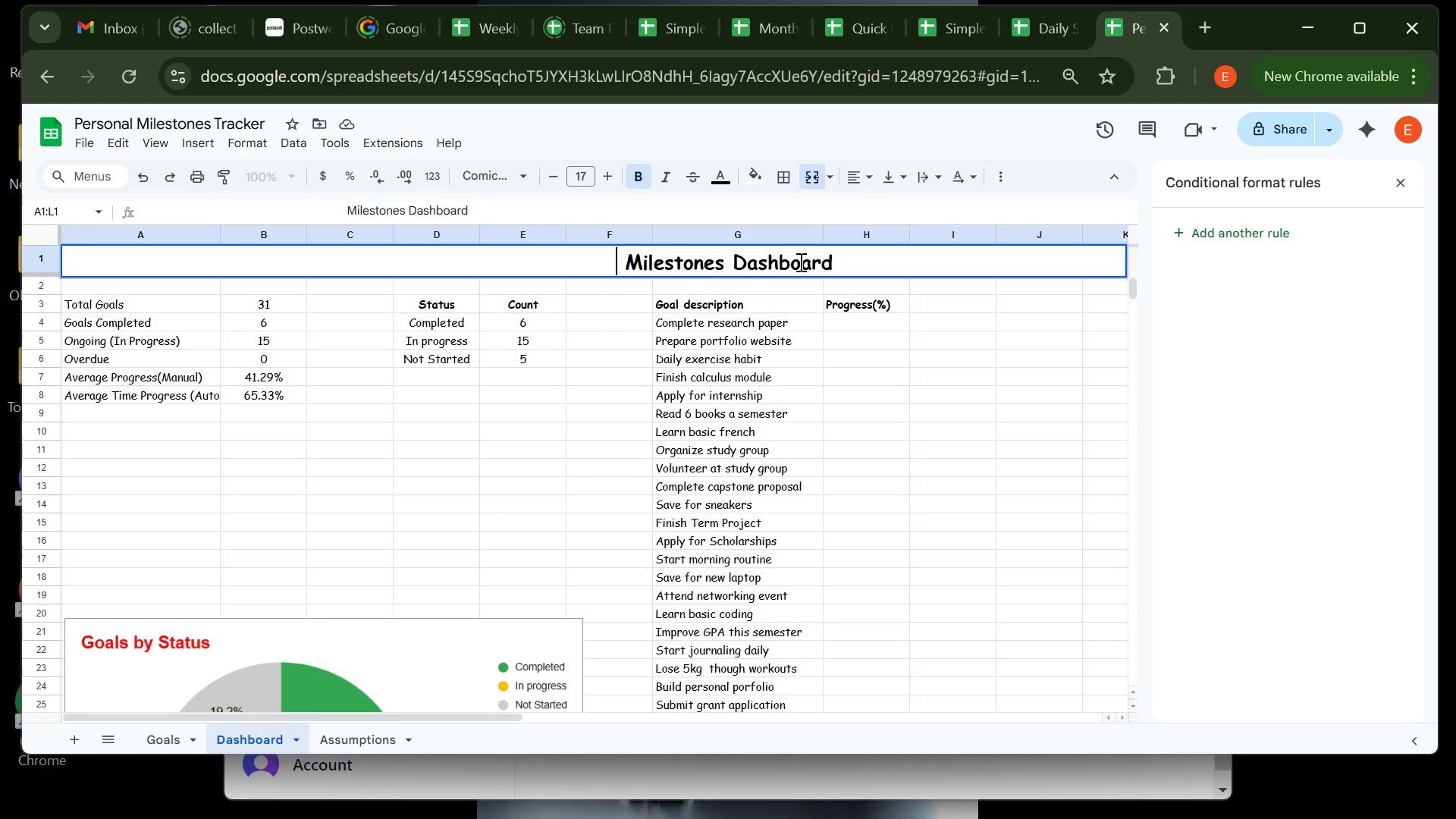 
key(Backspace)
 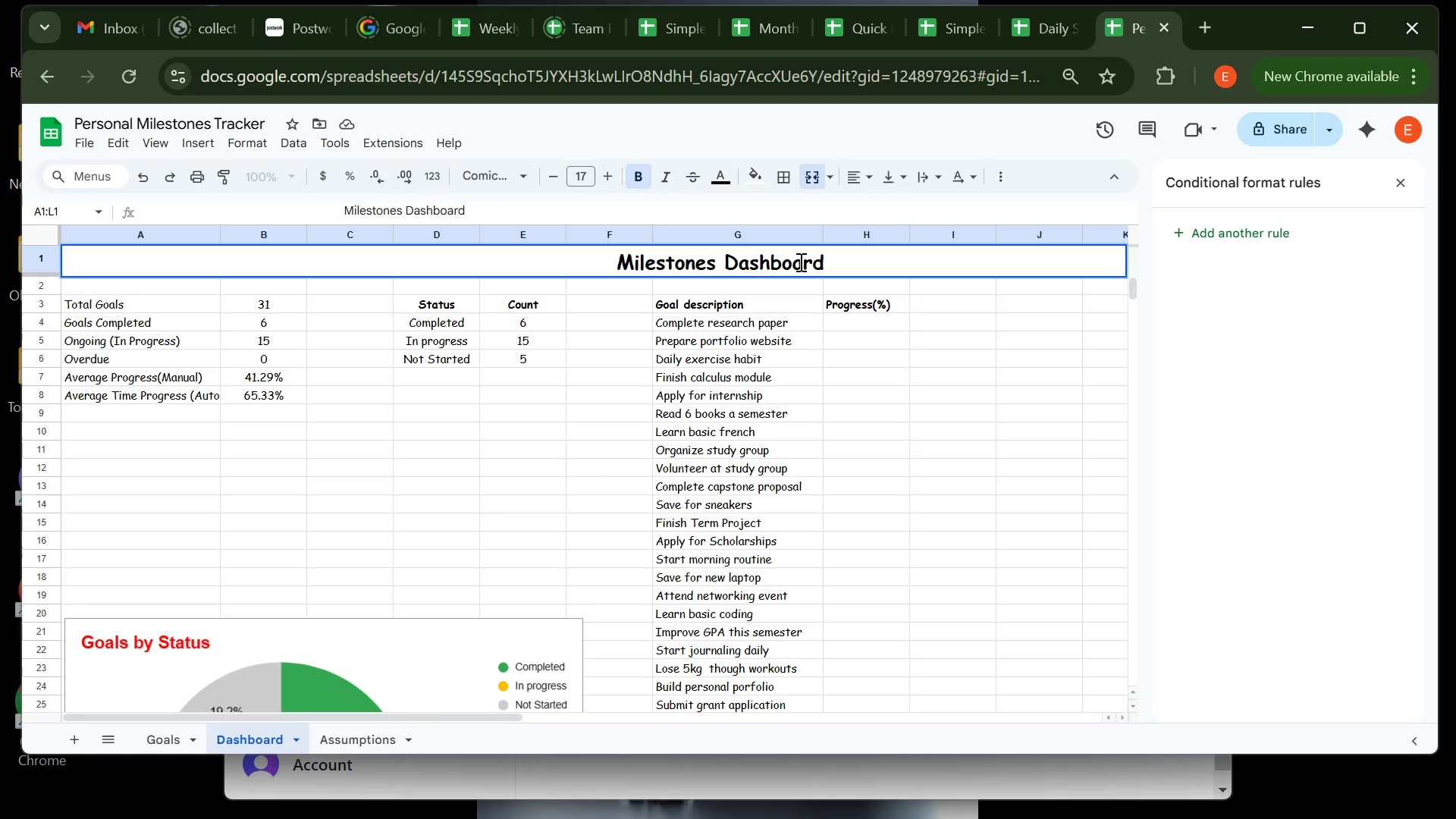 
key(Backspace)
 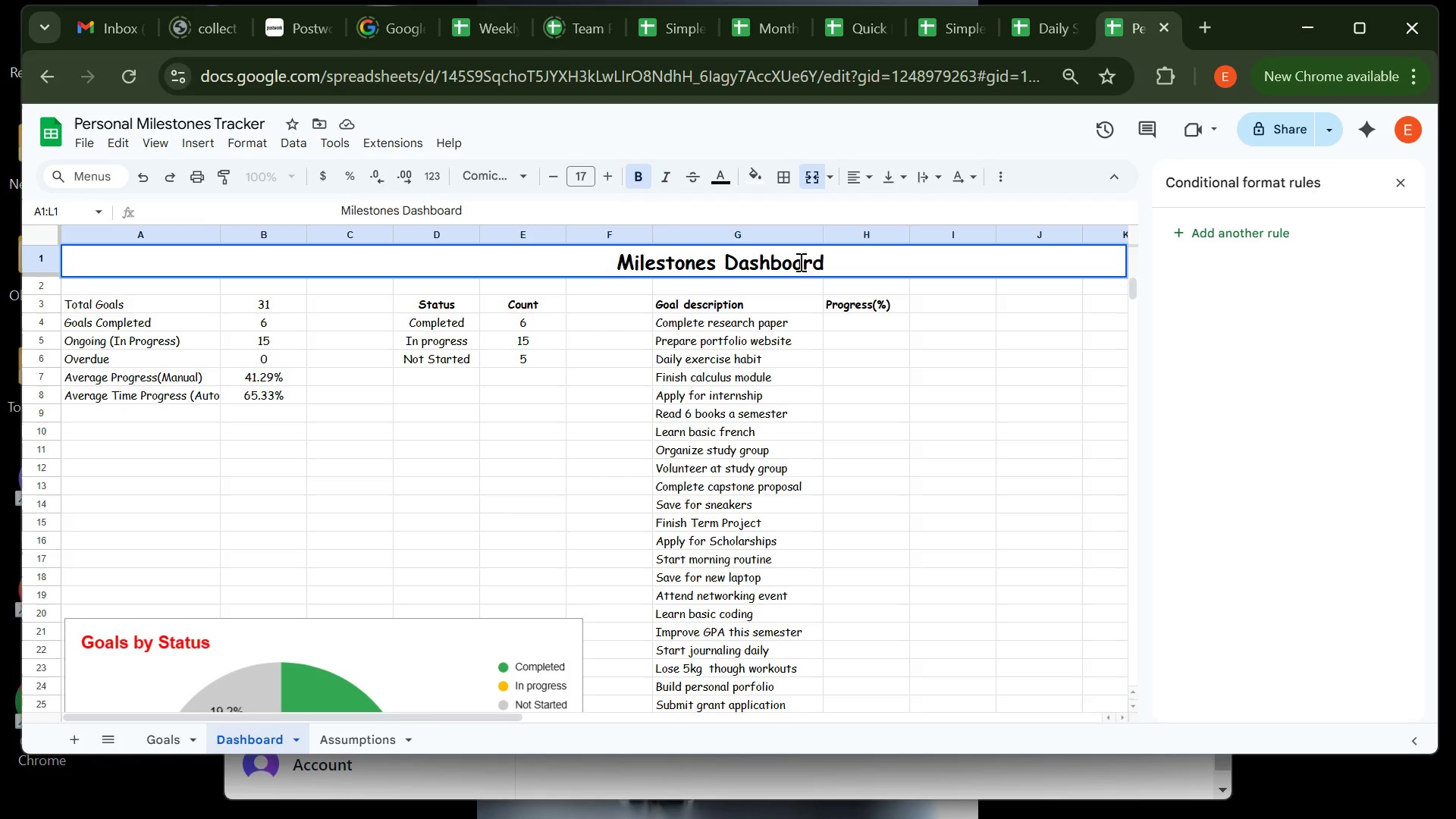 
key(Backspace)
 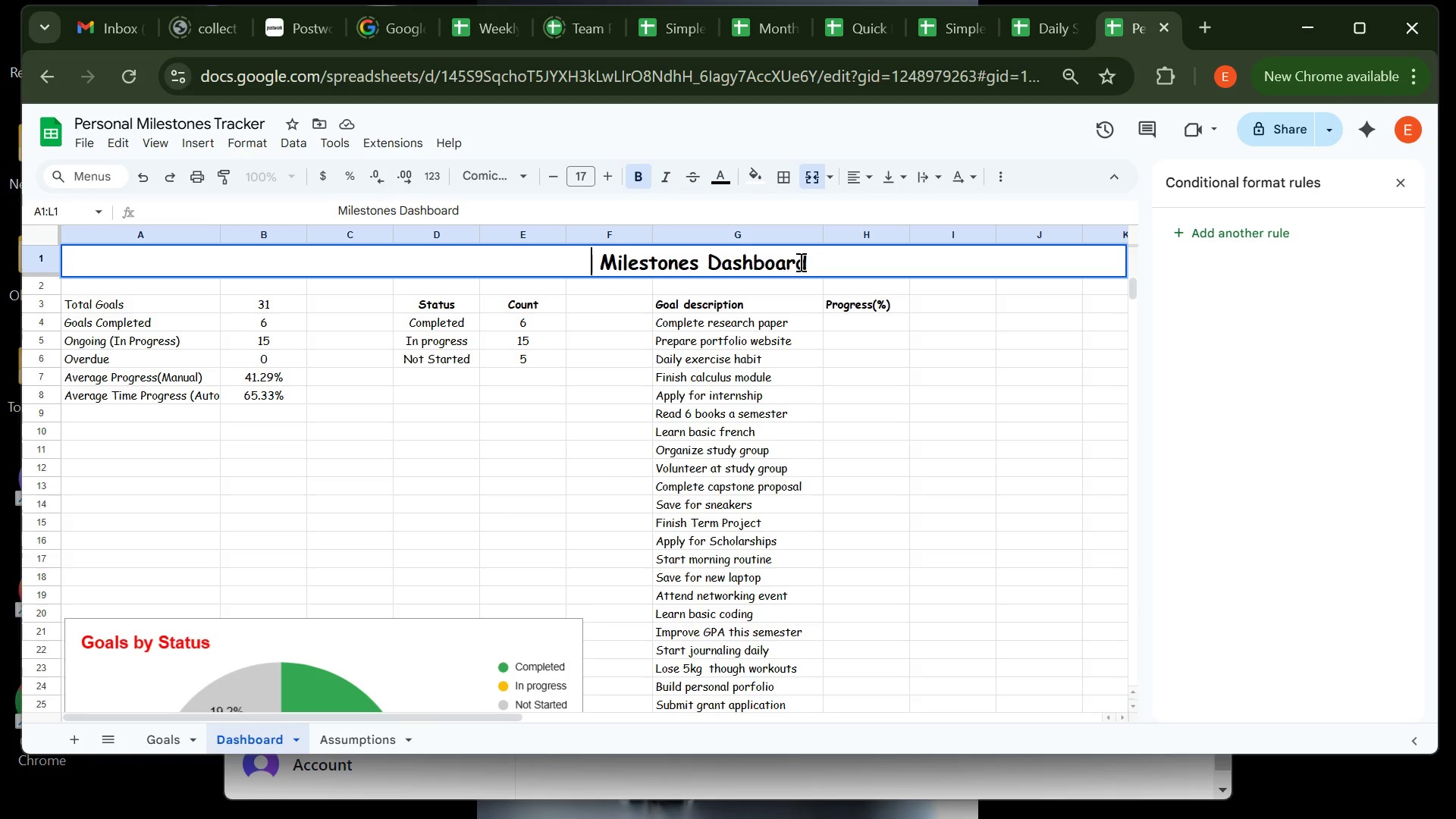 
key(Backspace)
 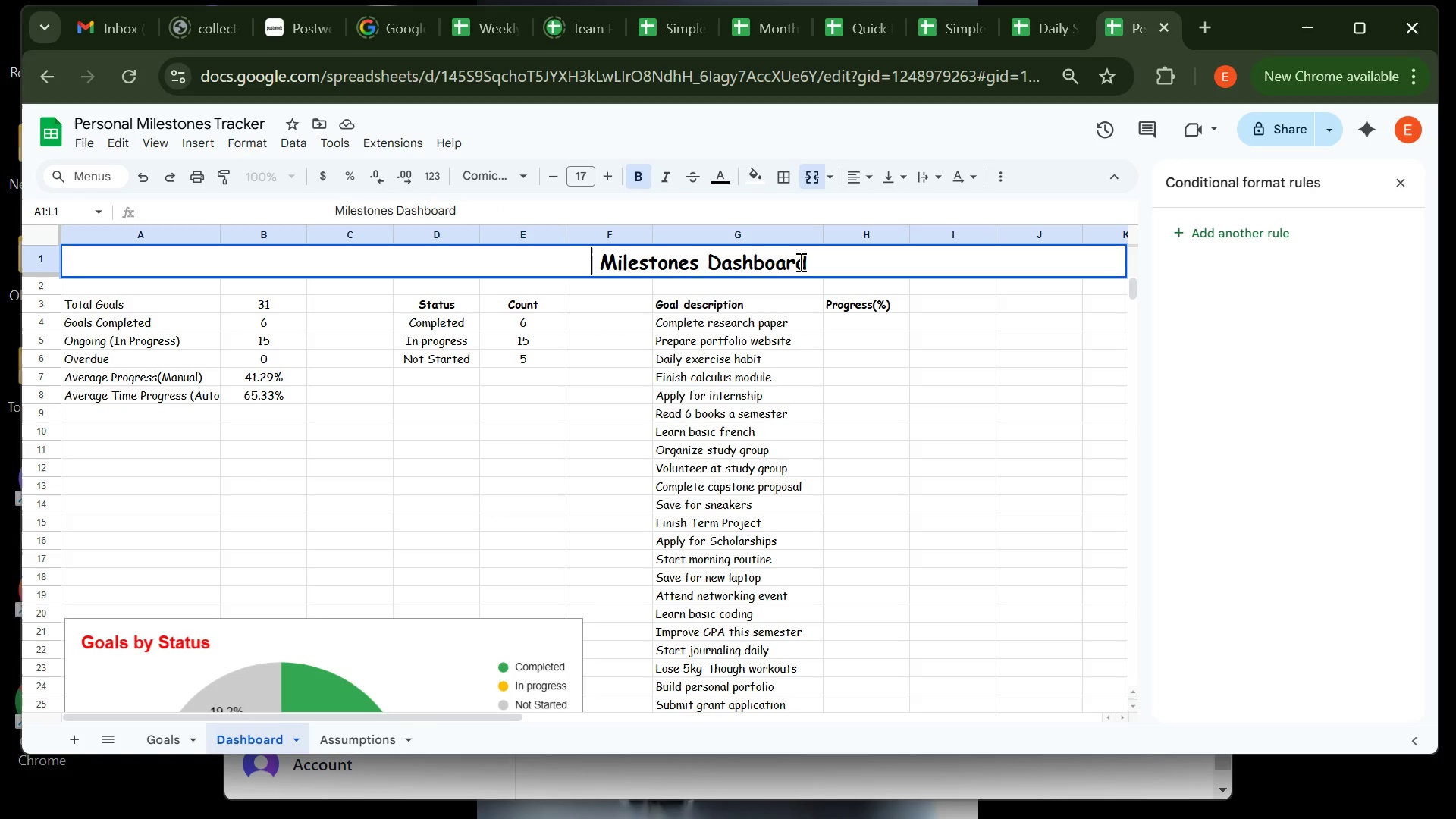 
key(Backspace)
 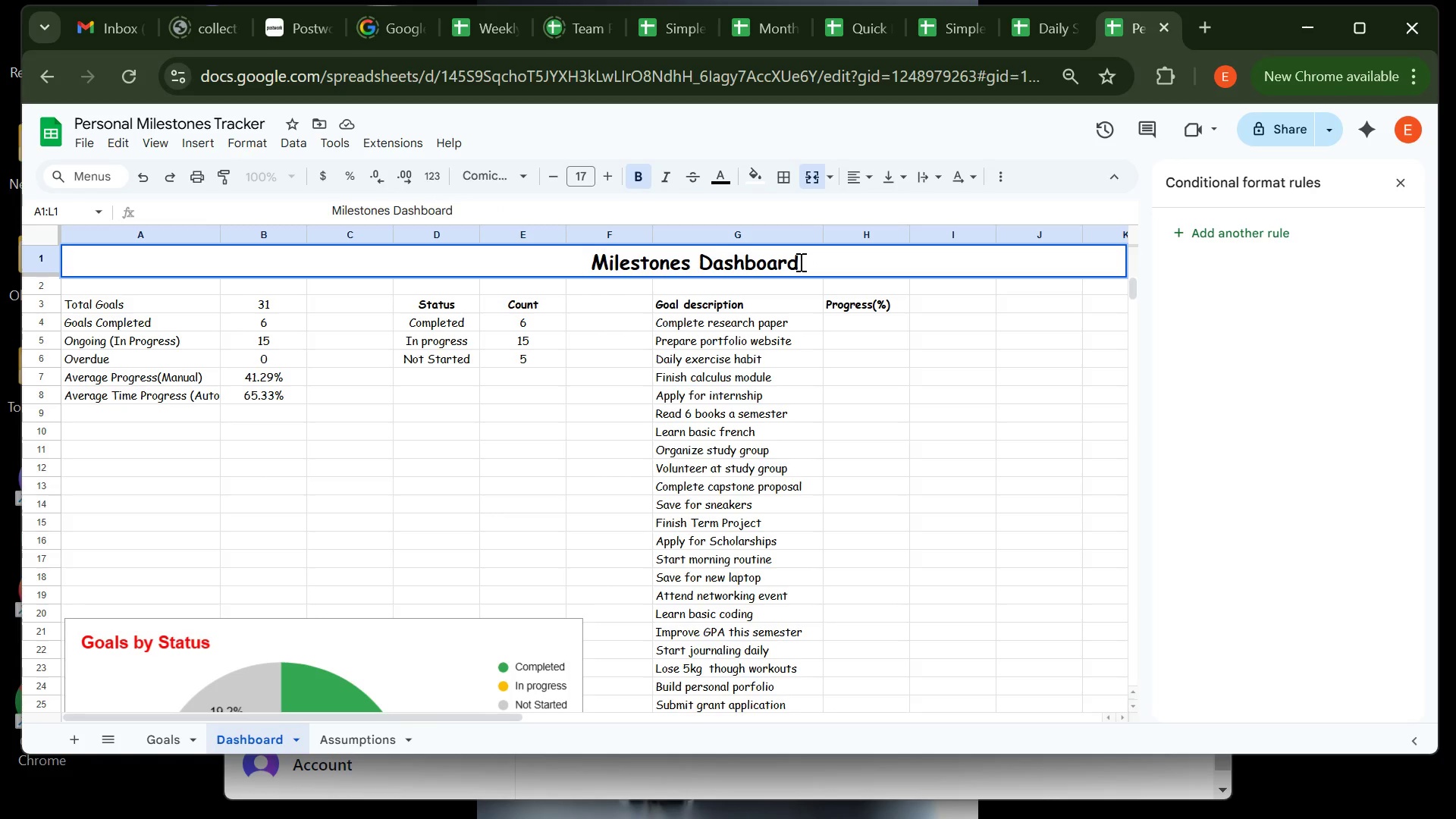 
key(Backspace)
 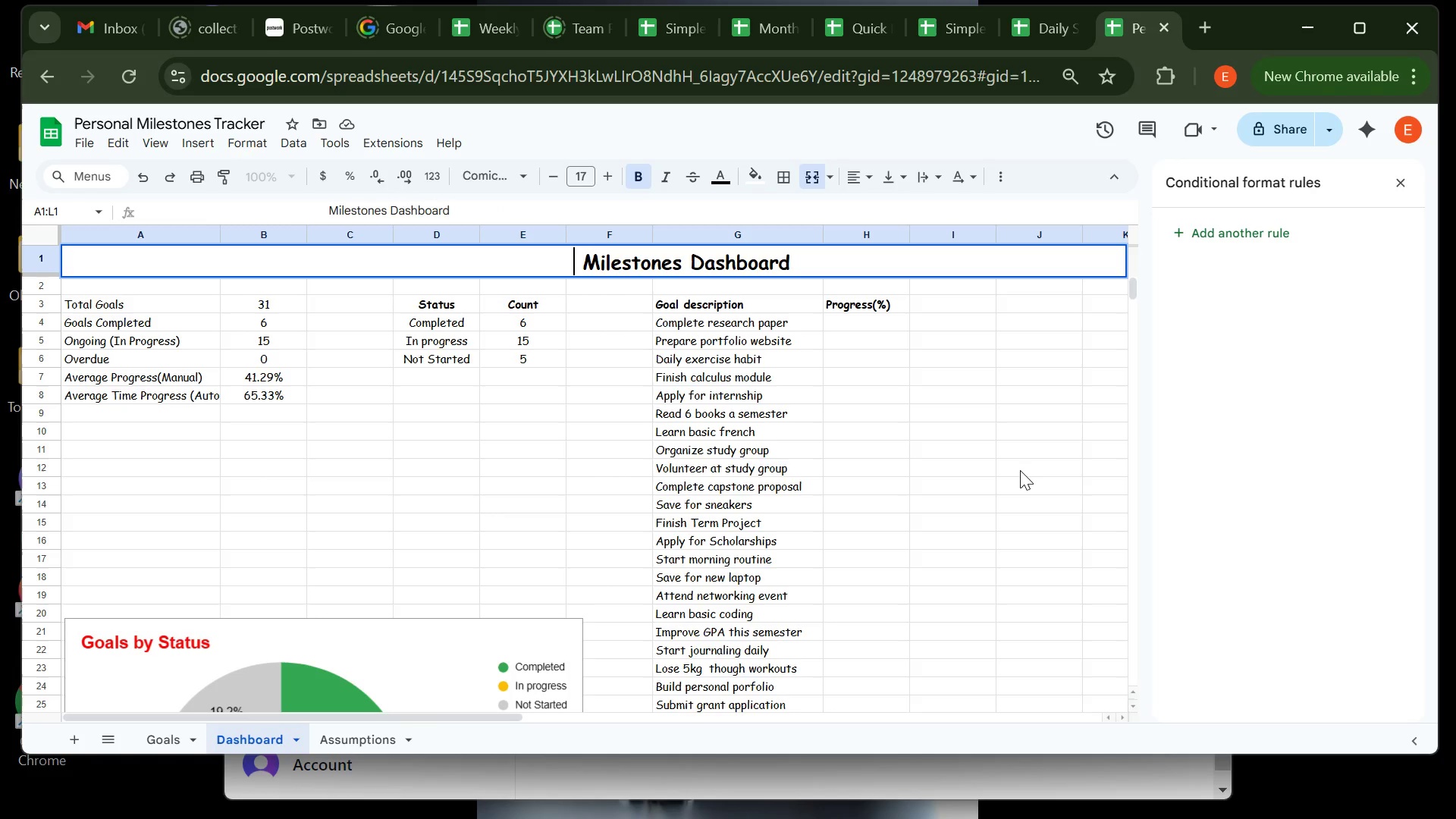 
left_click([1020, 470])
 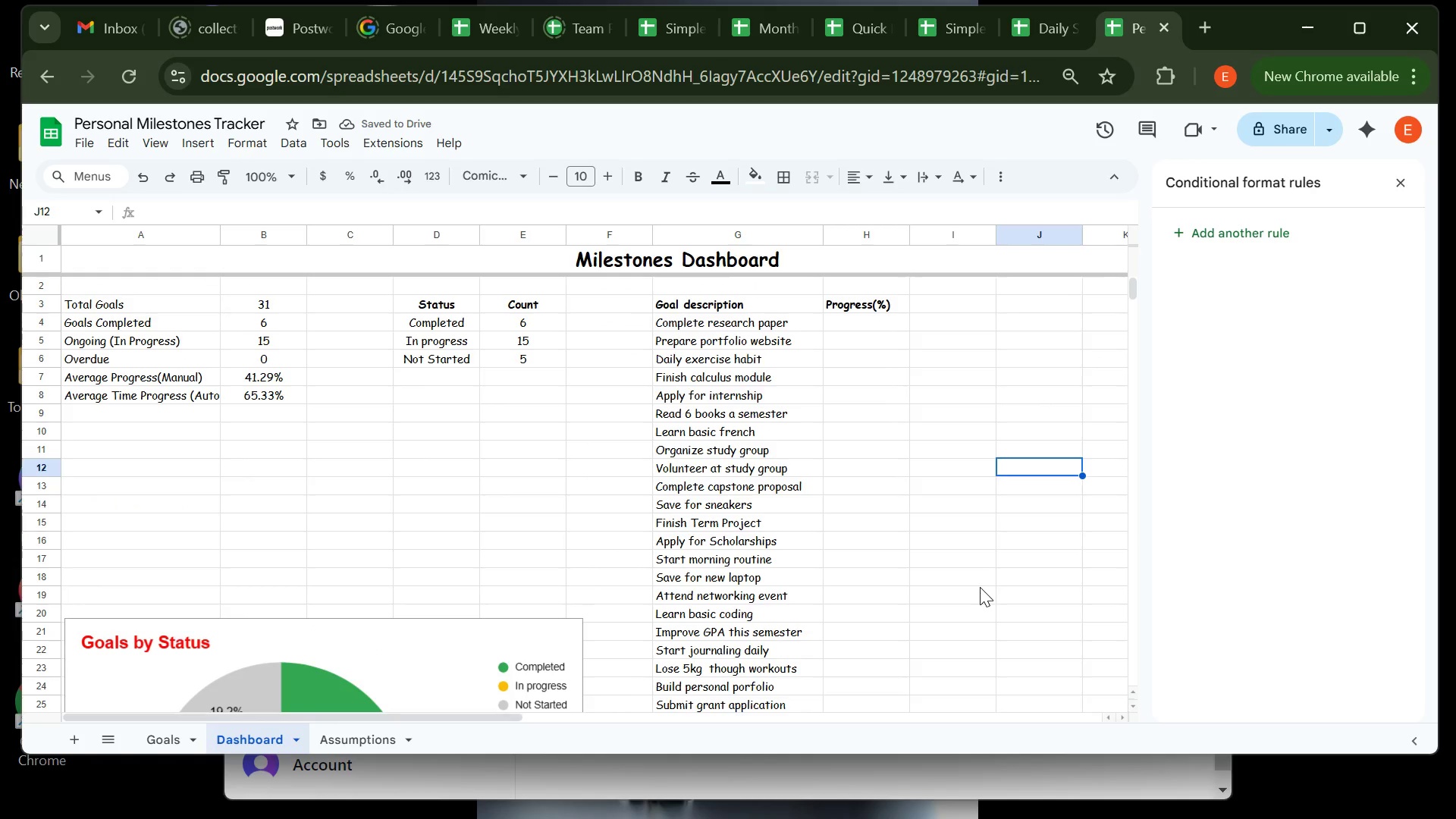 
wait(5.84)
 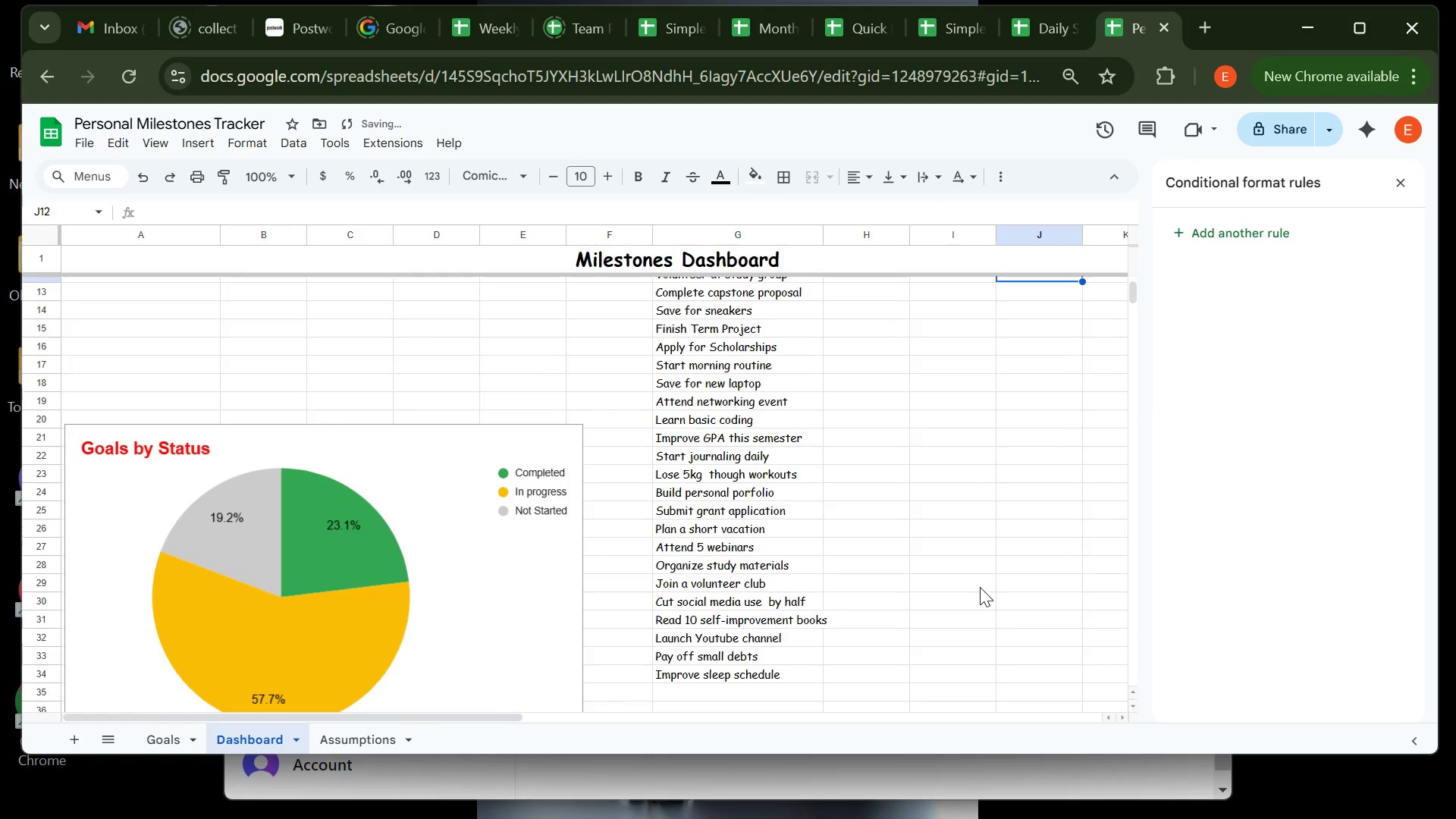 
left_click([858, 384])
 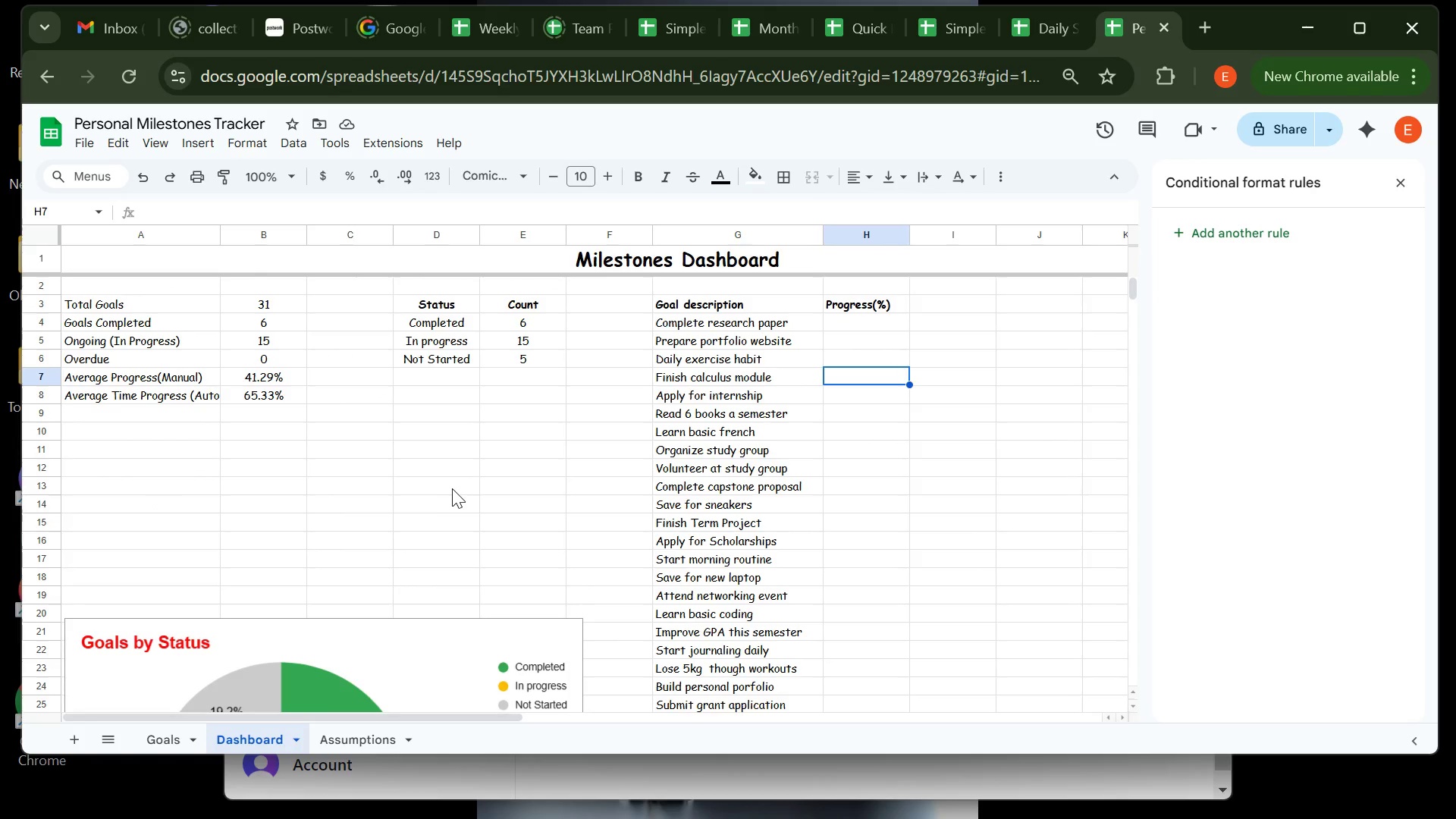 
wait(15.99)
 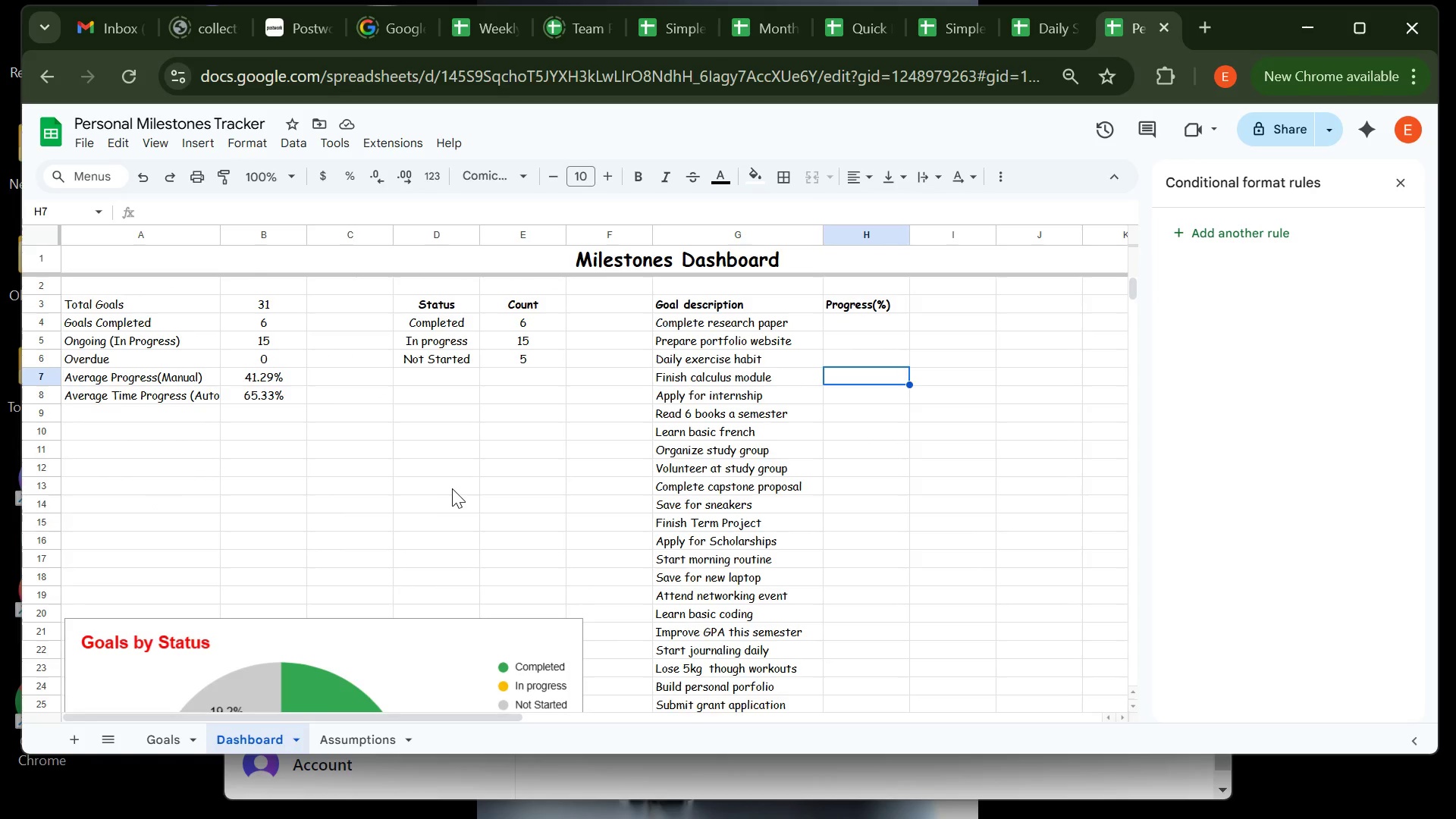 
left_click([334, 730])
 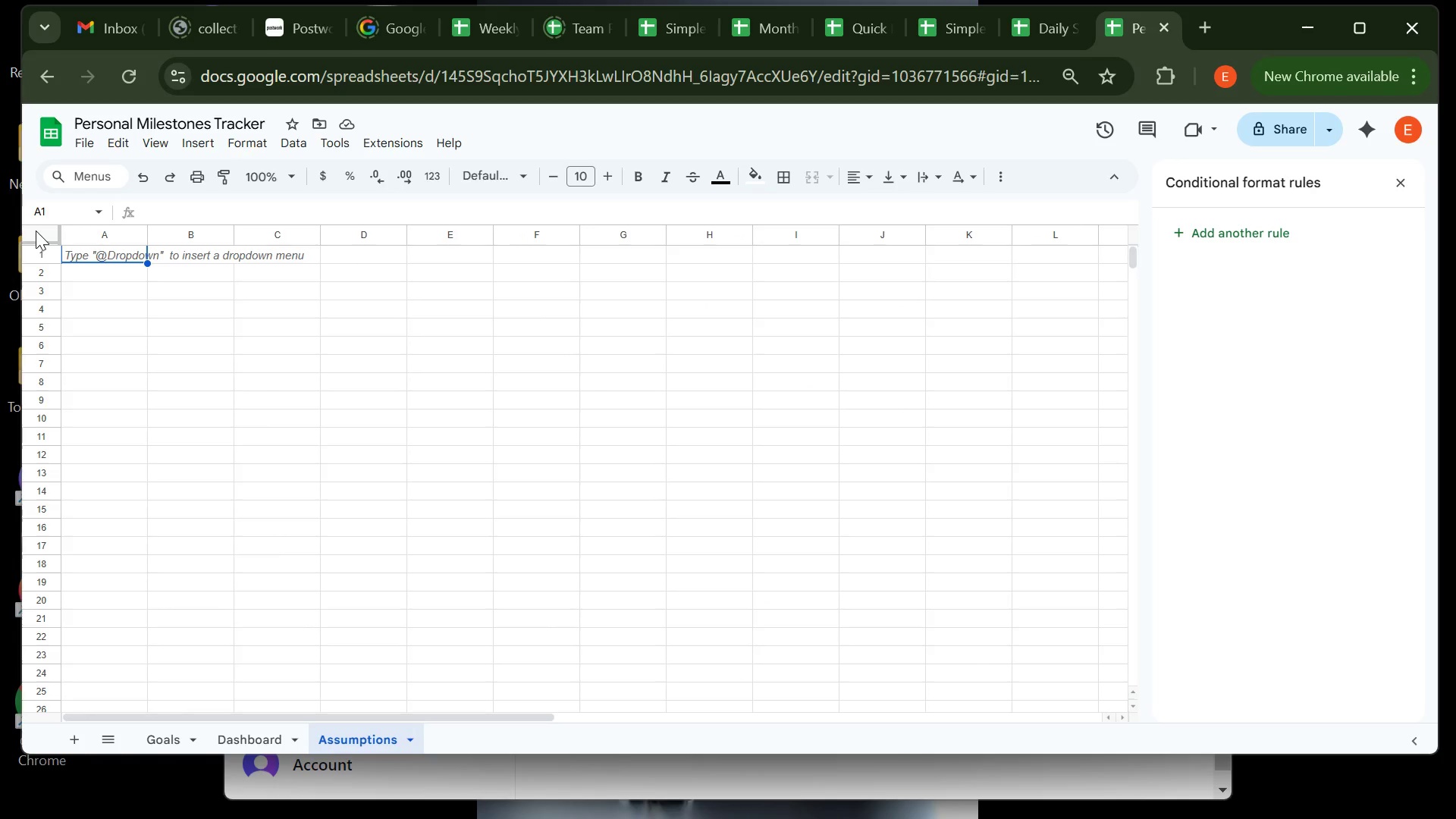 
left_click([38, 231])
 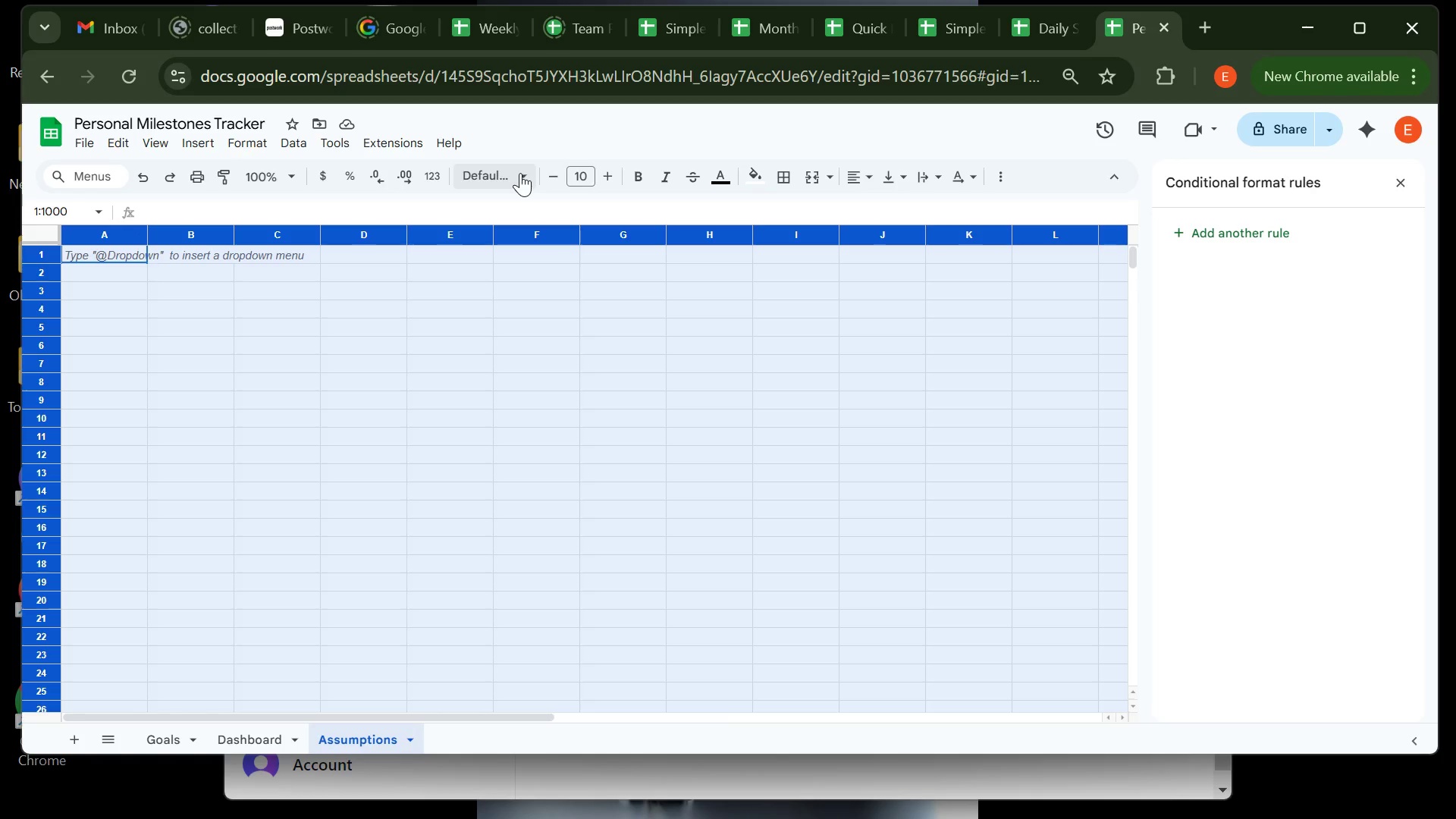 
left_click([520, 173])
 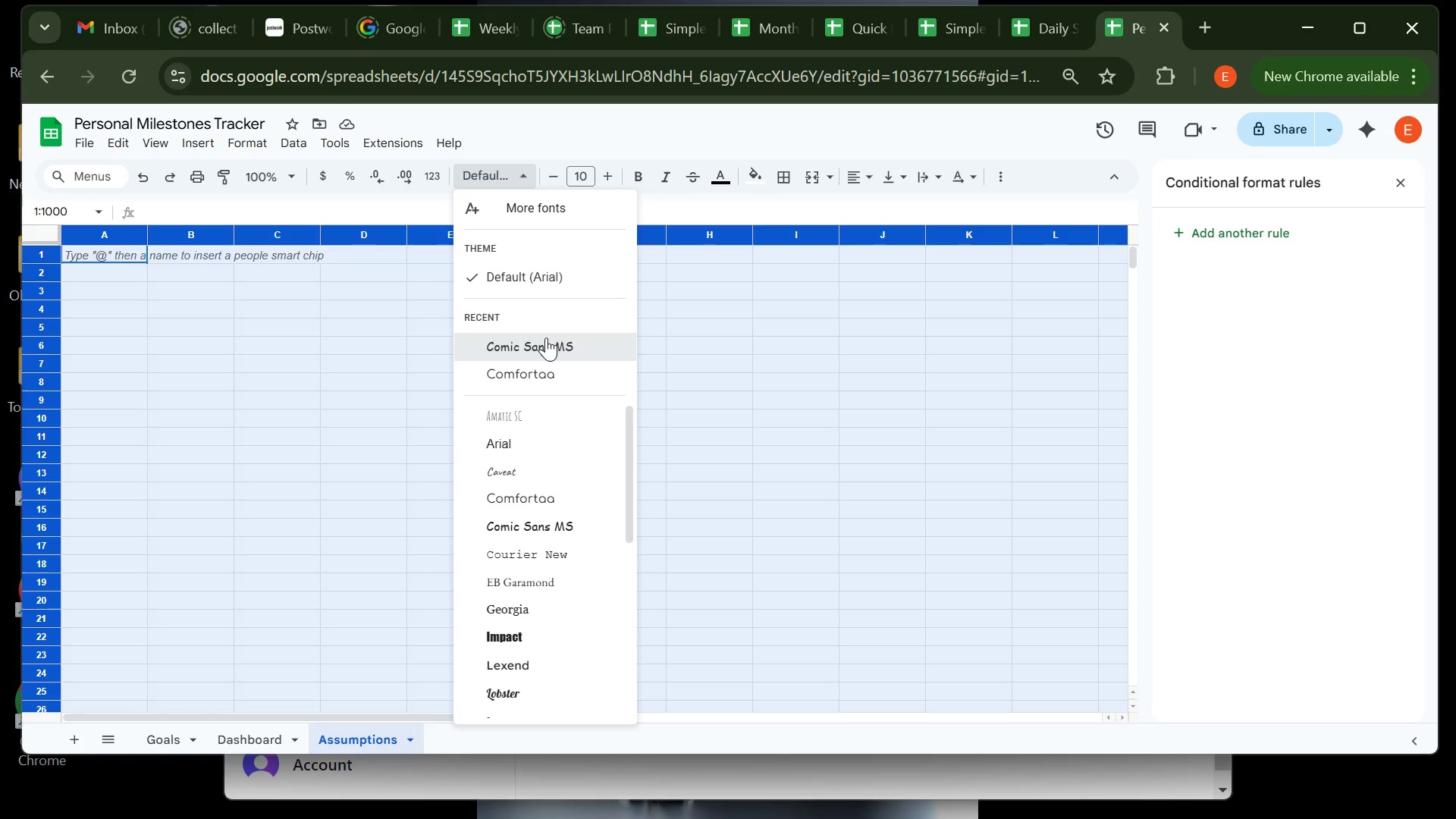 
left_click([546, 337])
 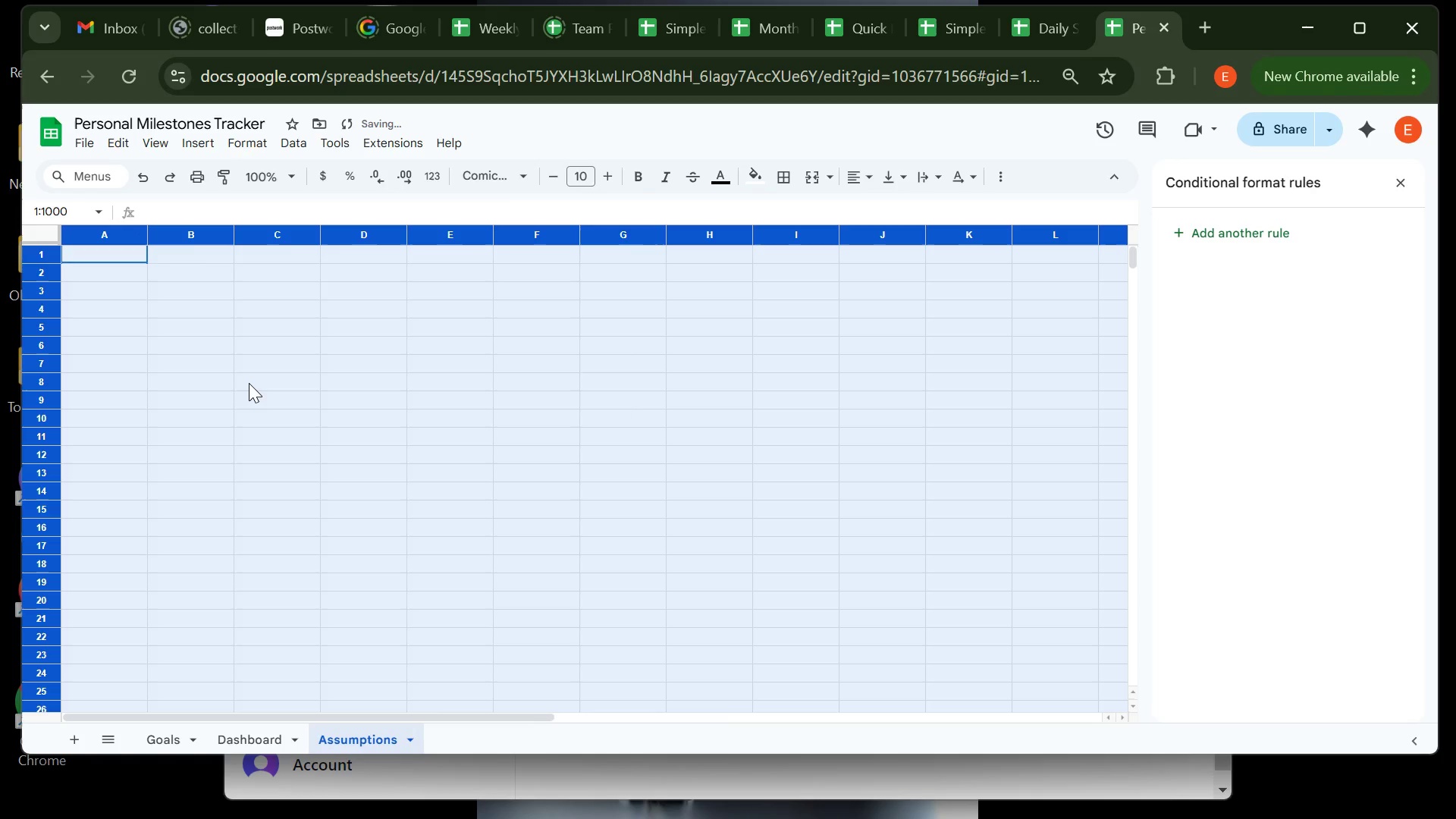 
left_click([249, 383])
 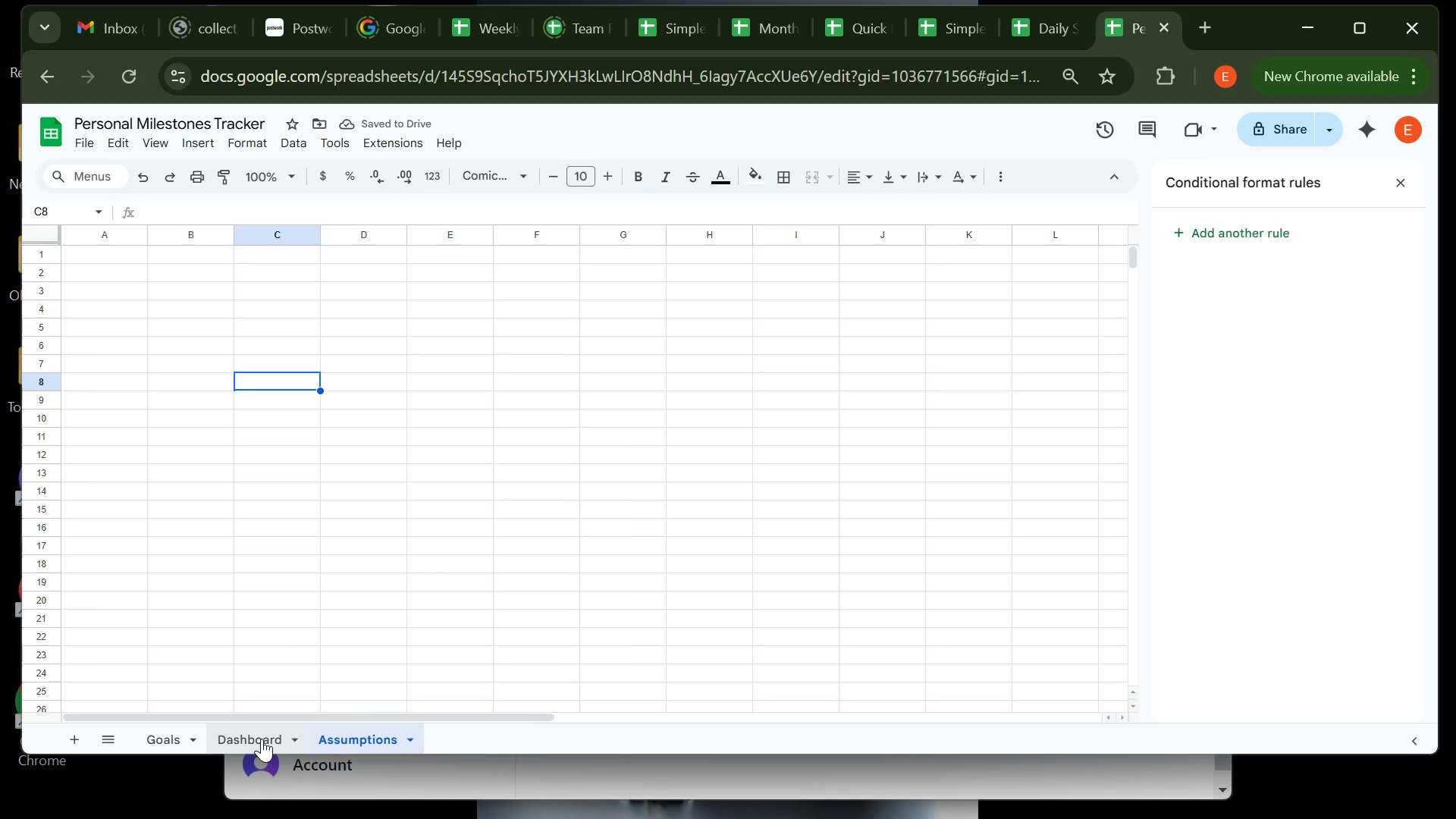 
left_click([262, 739])
 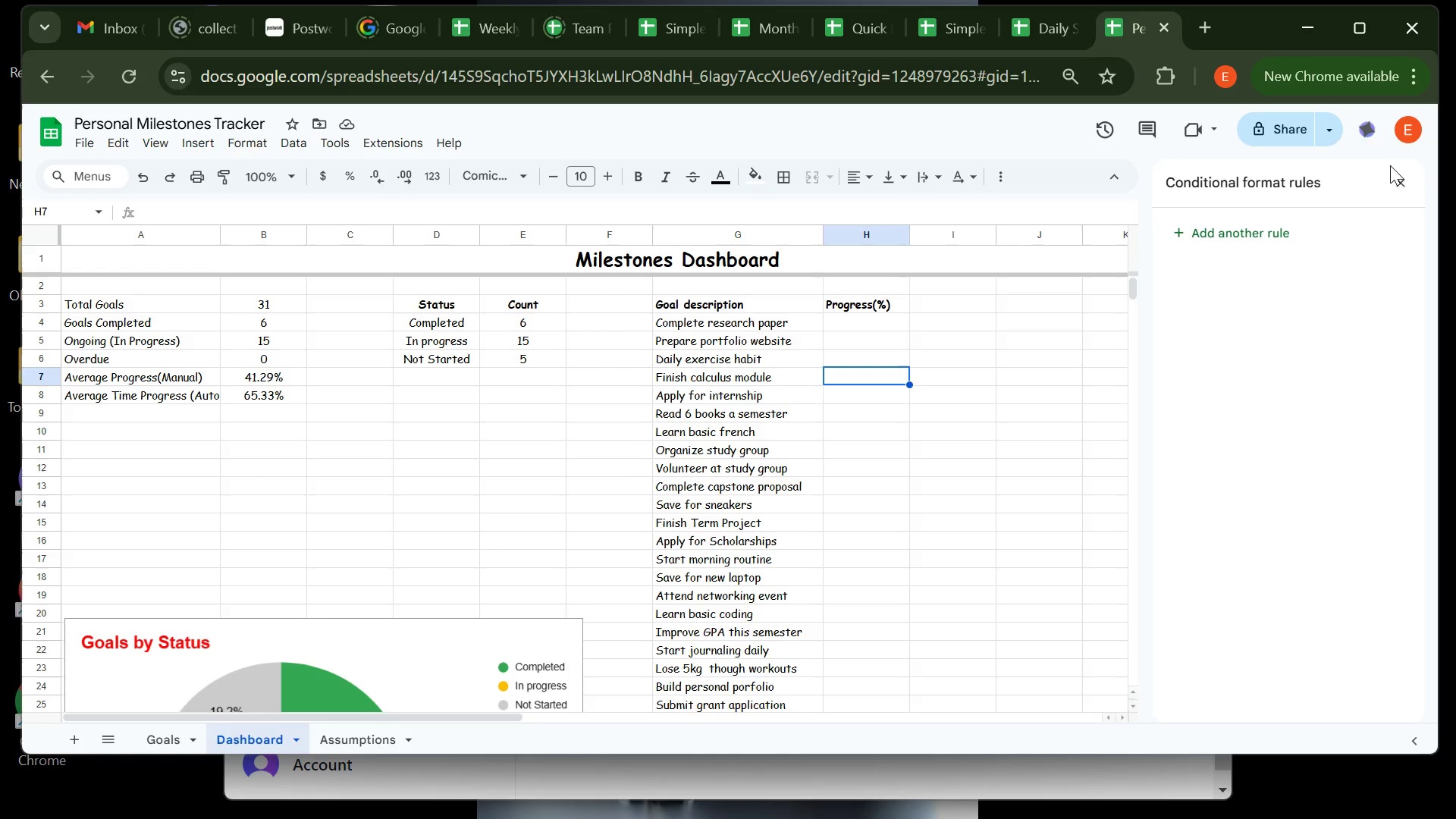 
left_click([1402, 179])
 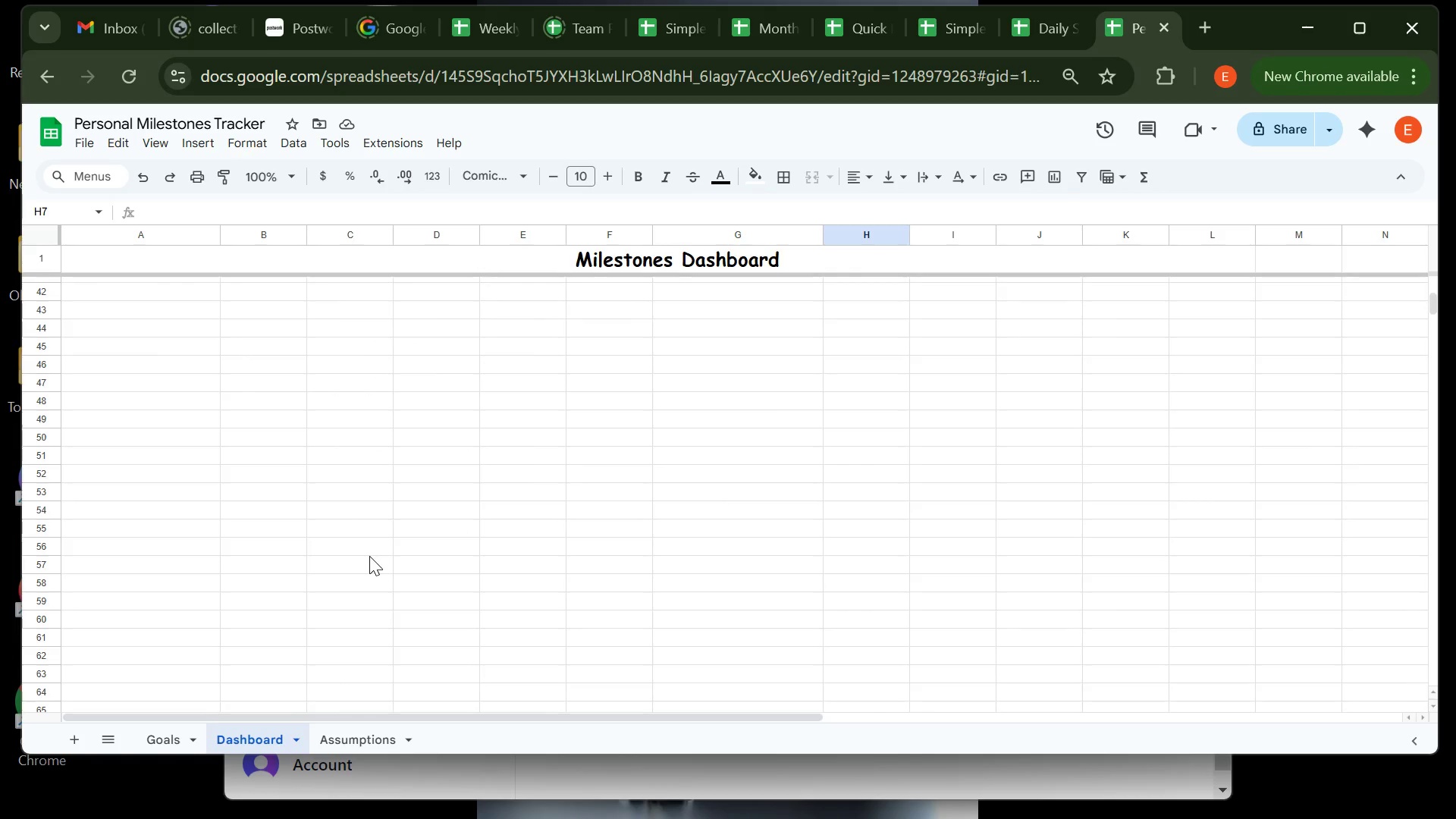 
wait(105.35)
 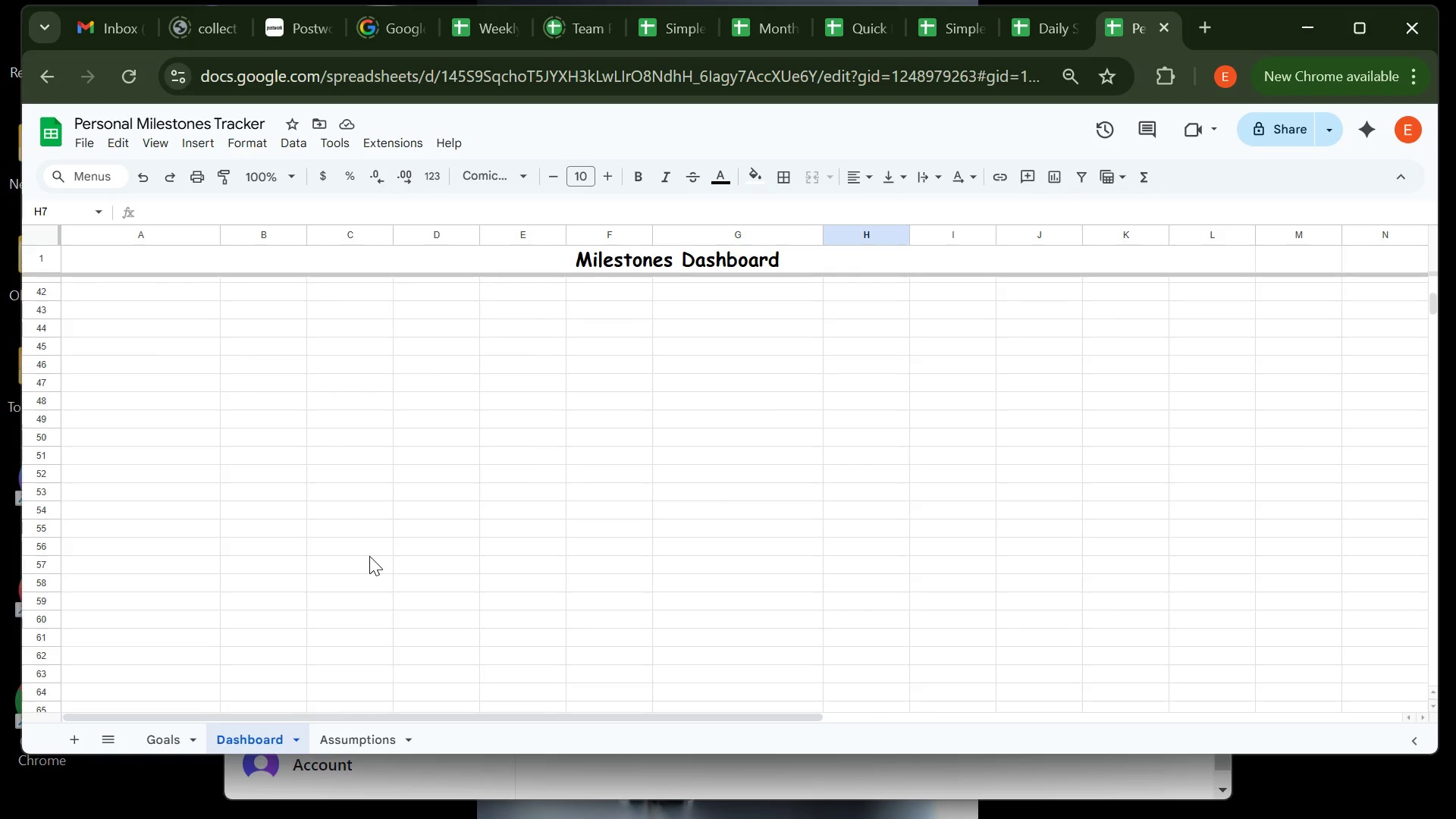 
left_click([168, 748])
 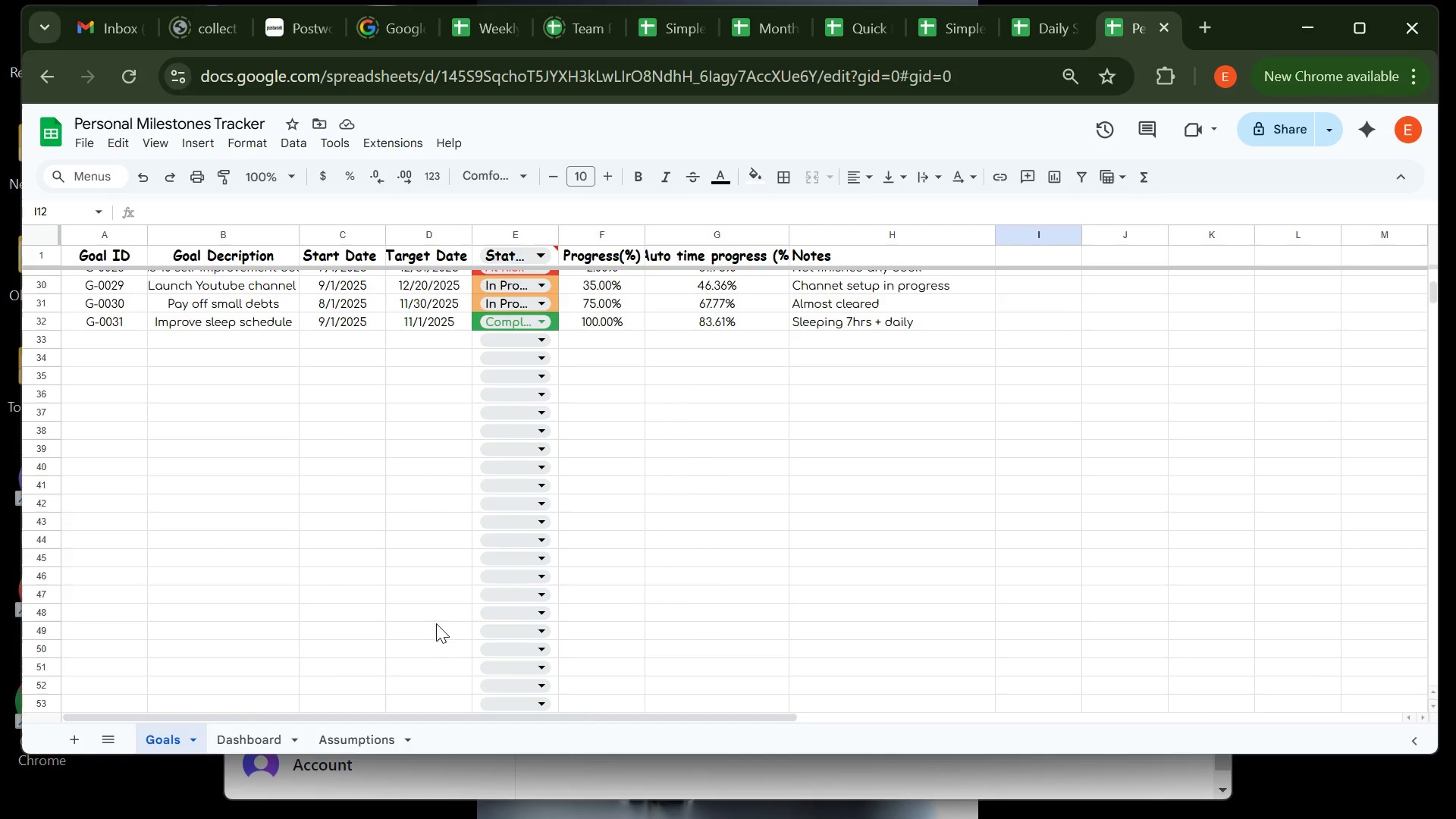 
wait(46.5)
 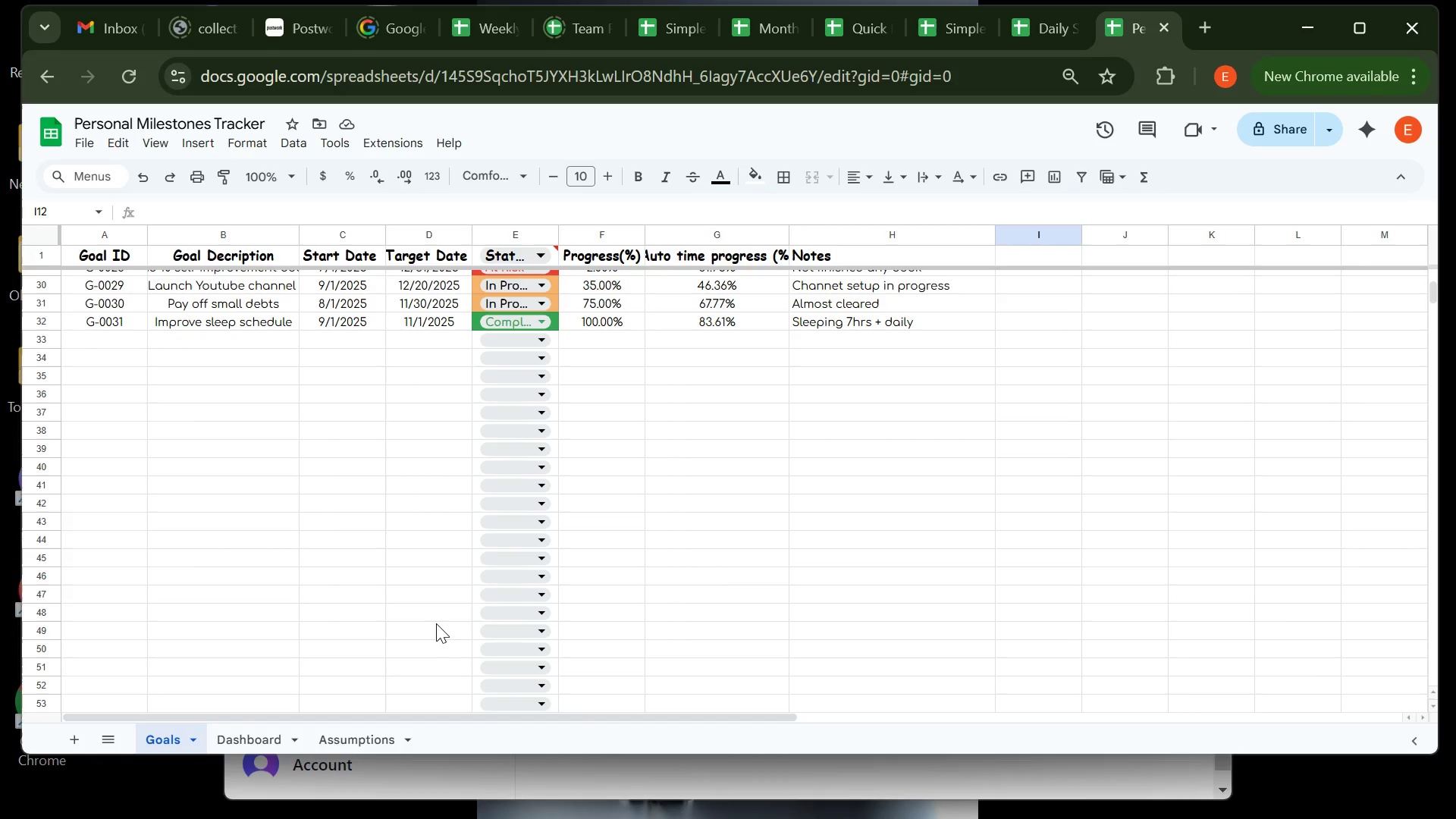 
left_click([417, 575])
 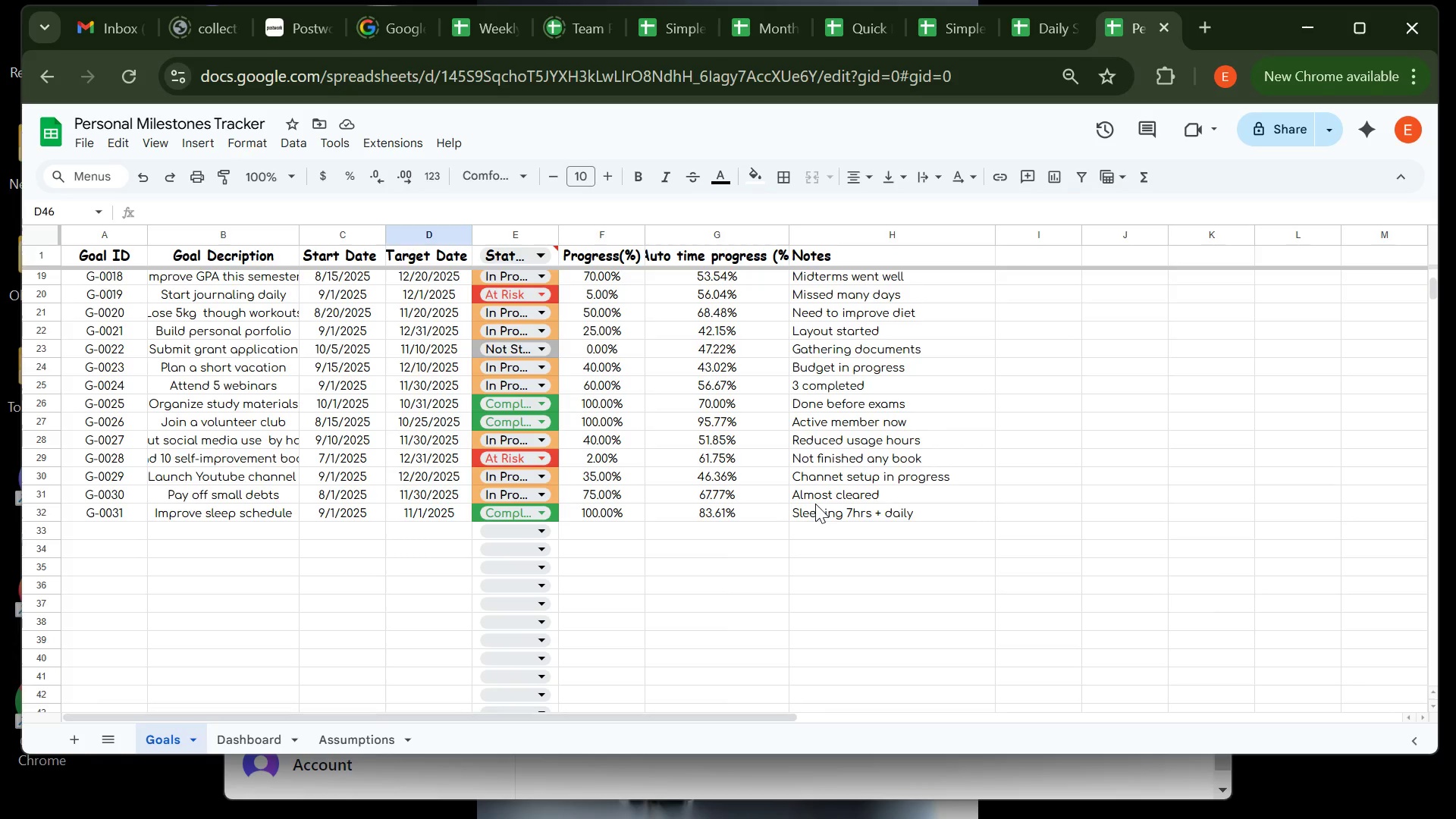 
wait(127.12)
 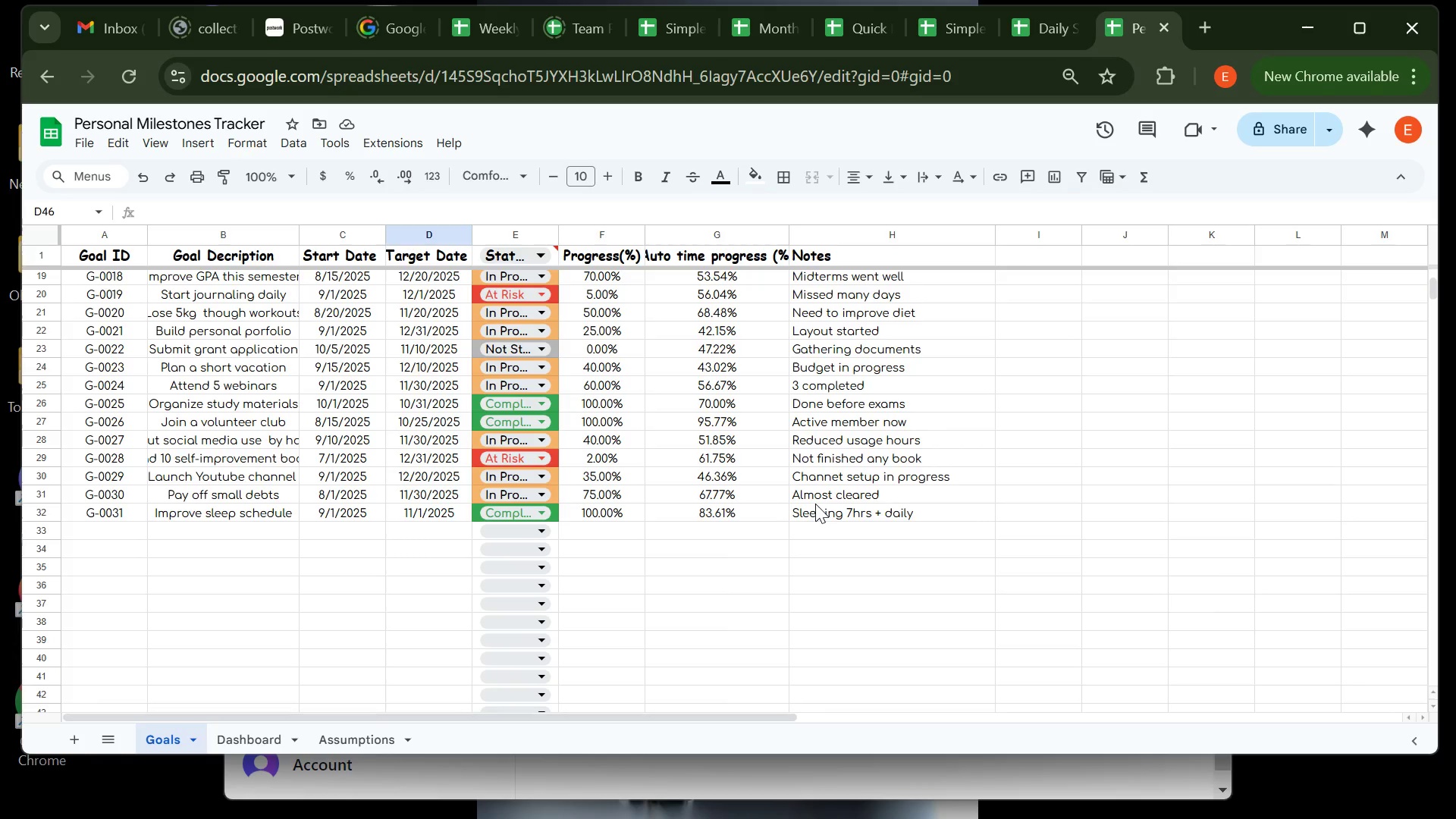 
left_click([868, 473])
 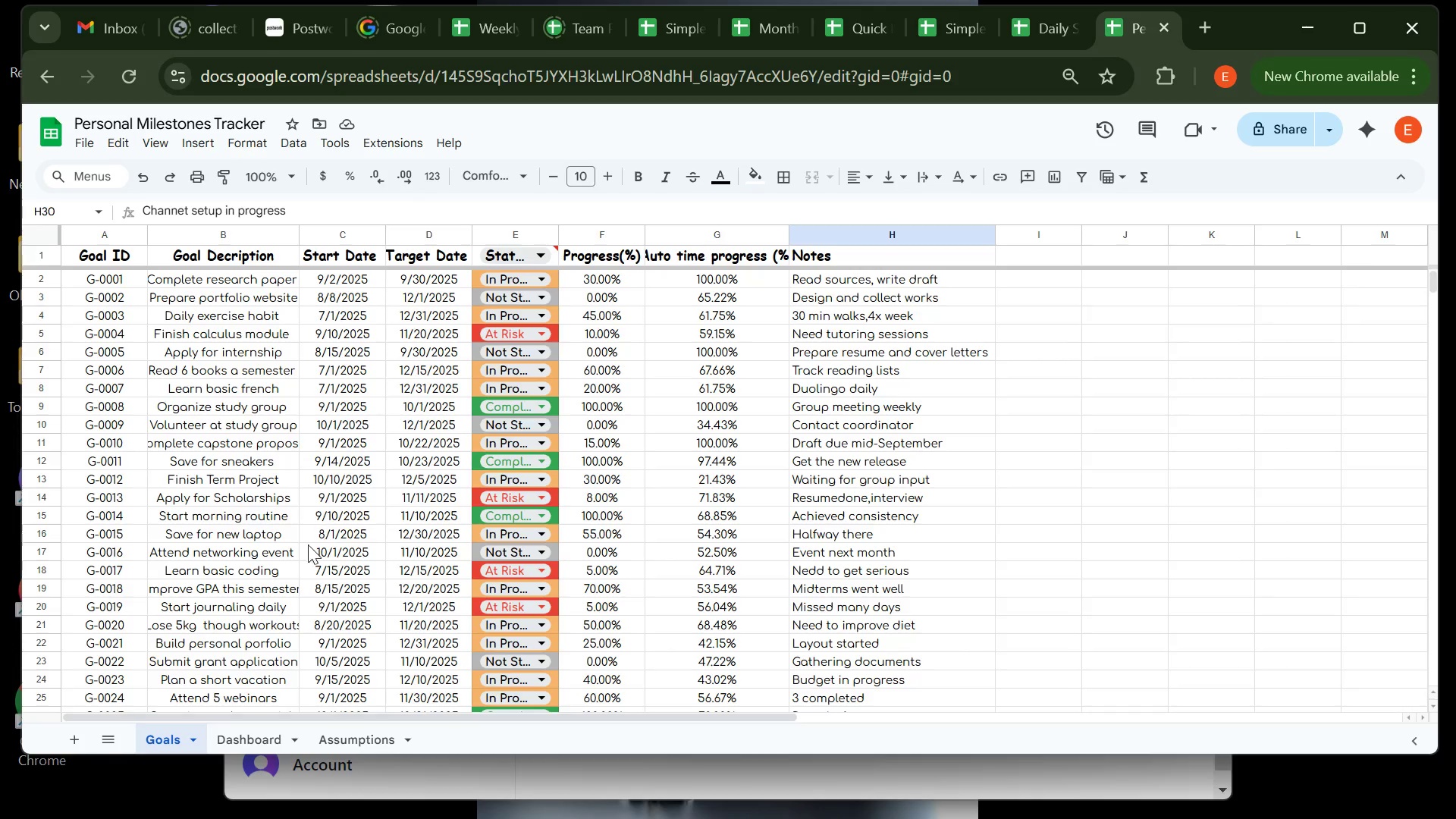 
wait(6.29)
 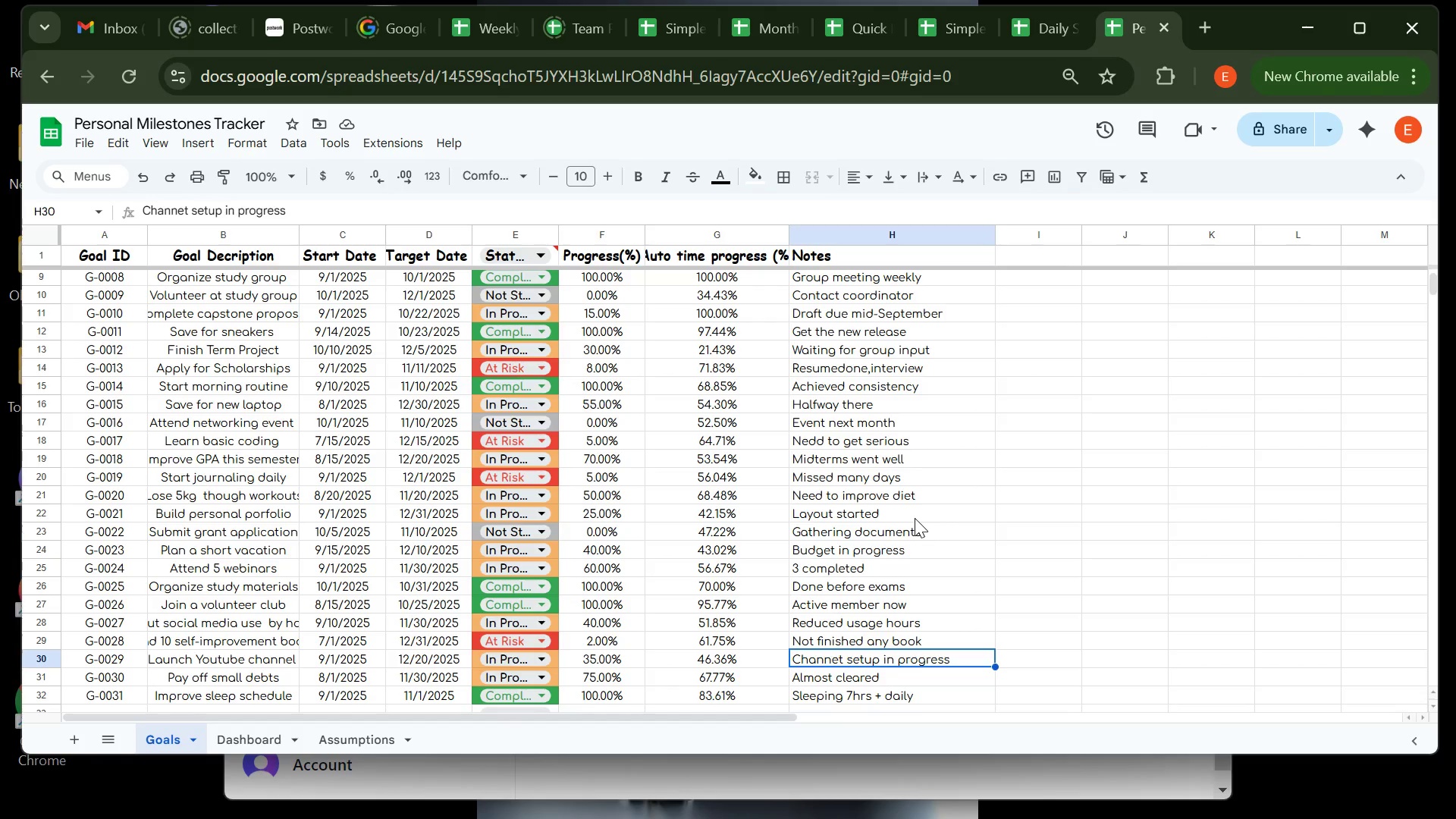 
left_click([237, 742])
 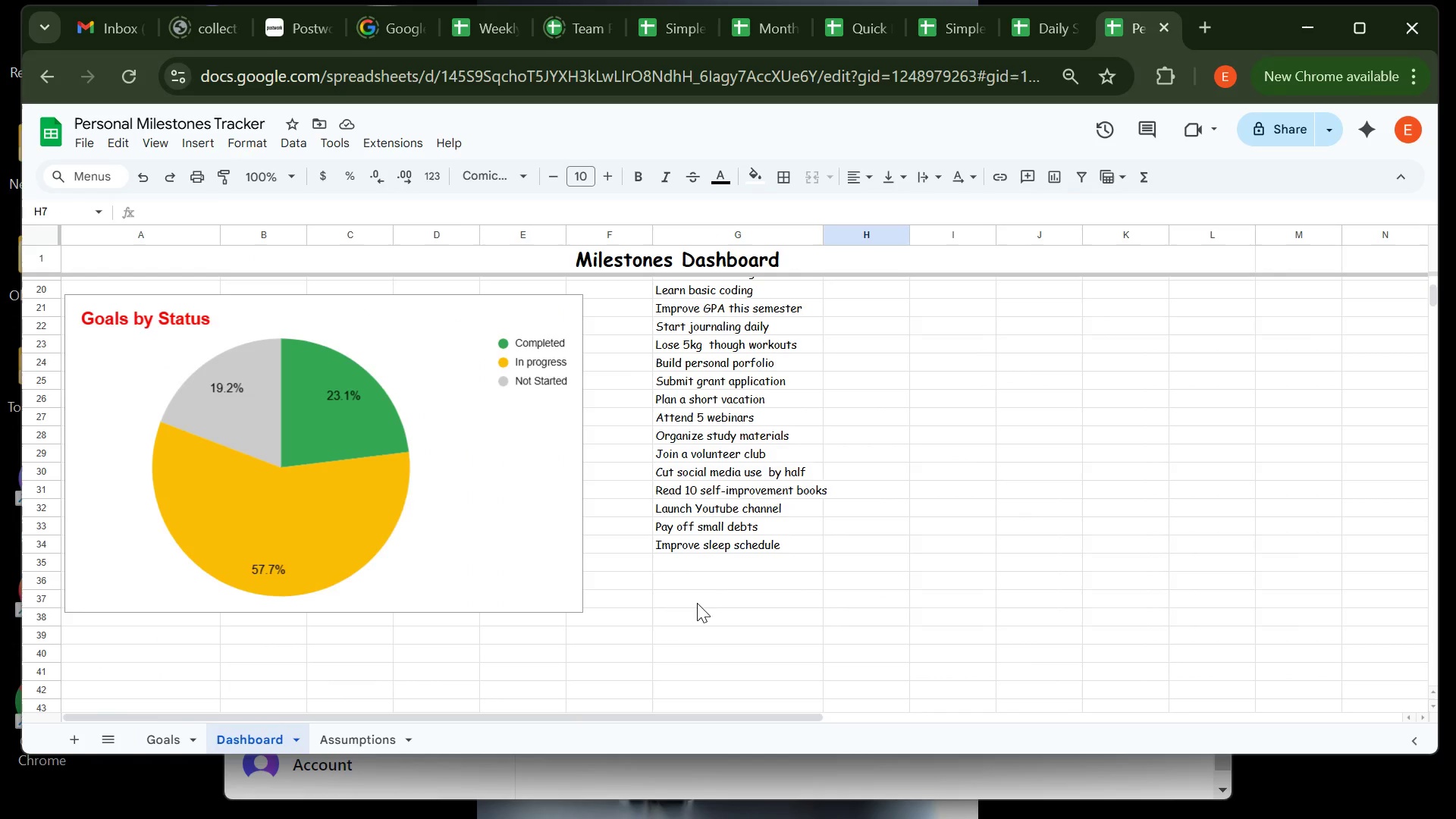 
left_click([697, 603])
 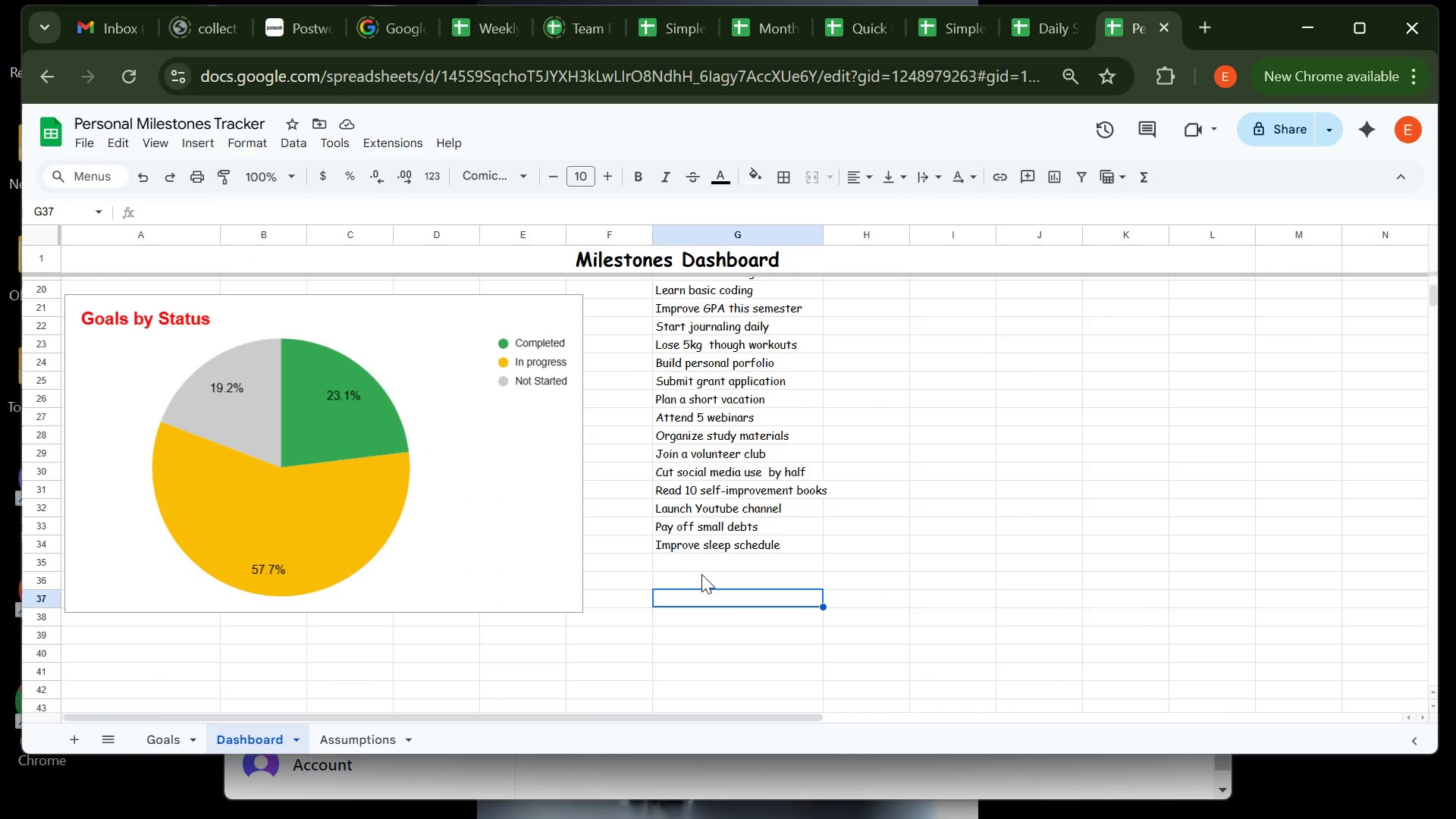 
left_click([701, 574])
 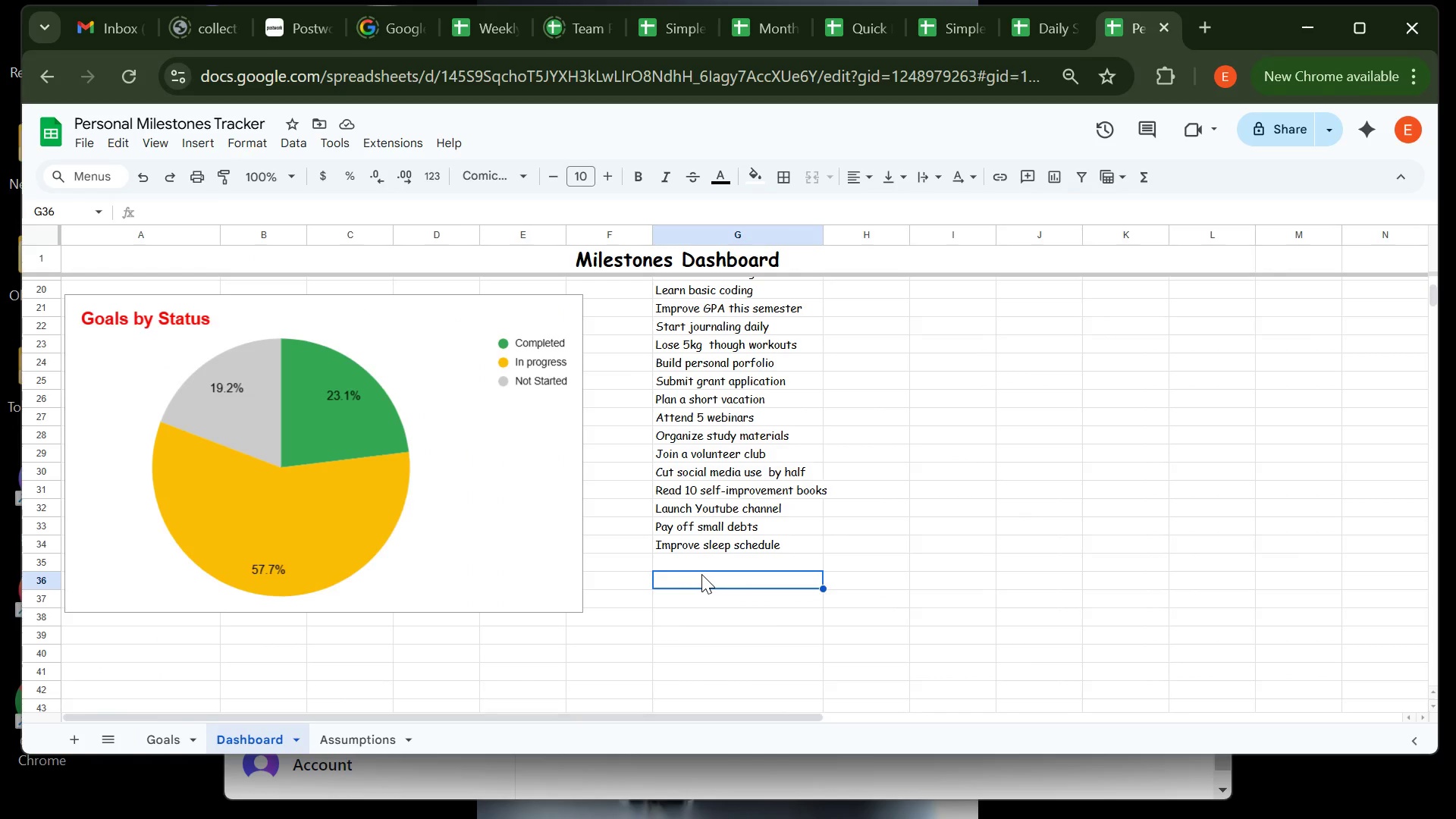 
wait(7.01)
 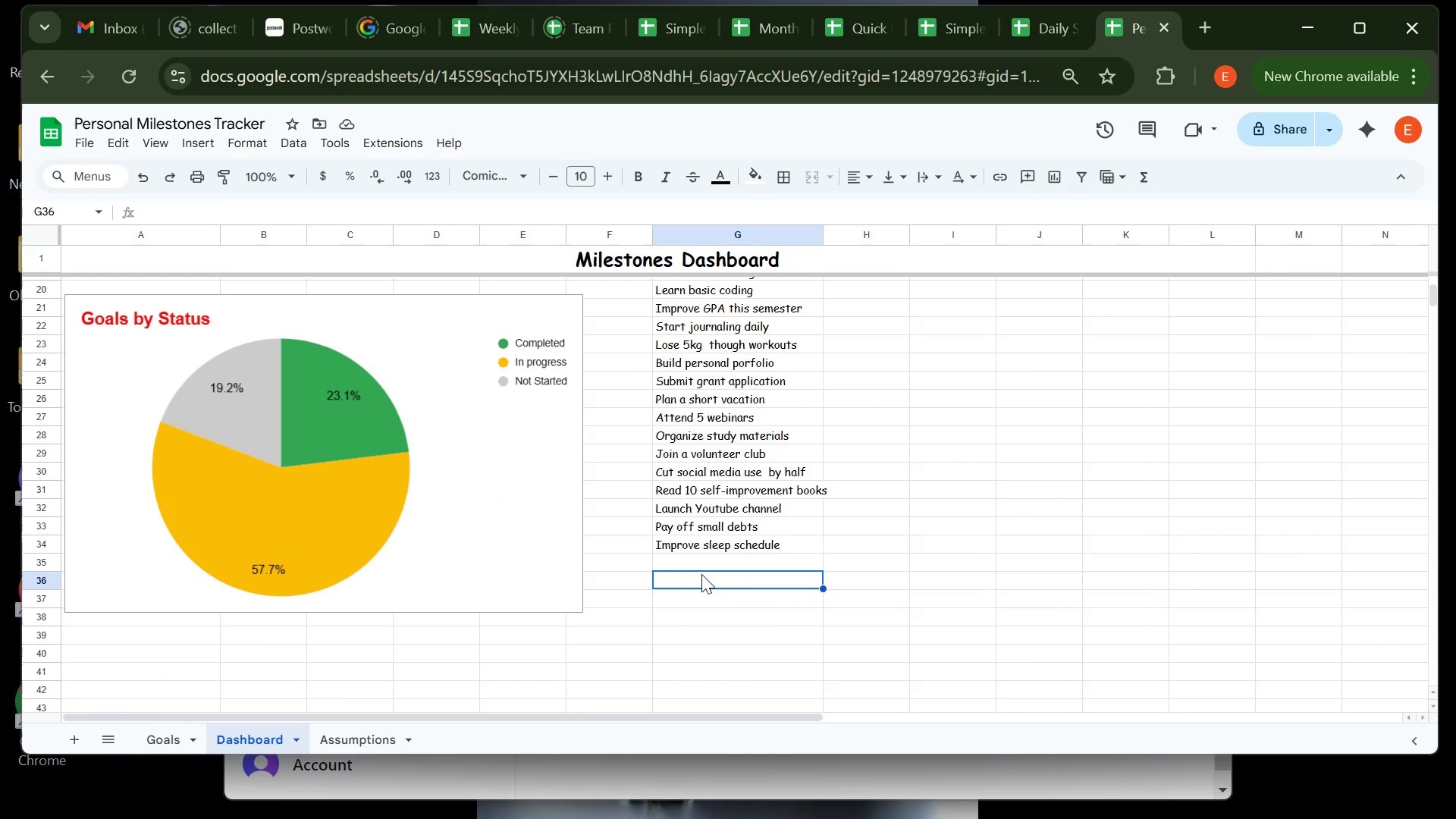 
left_click([821, 482])
 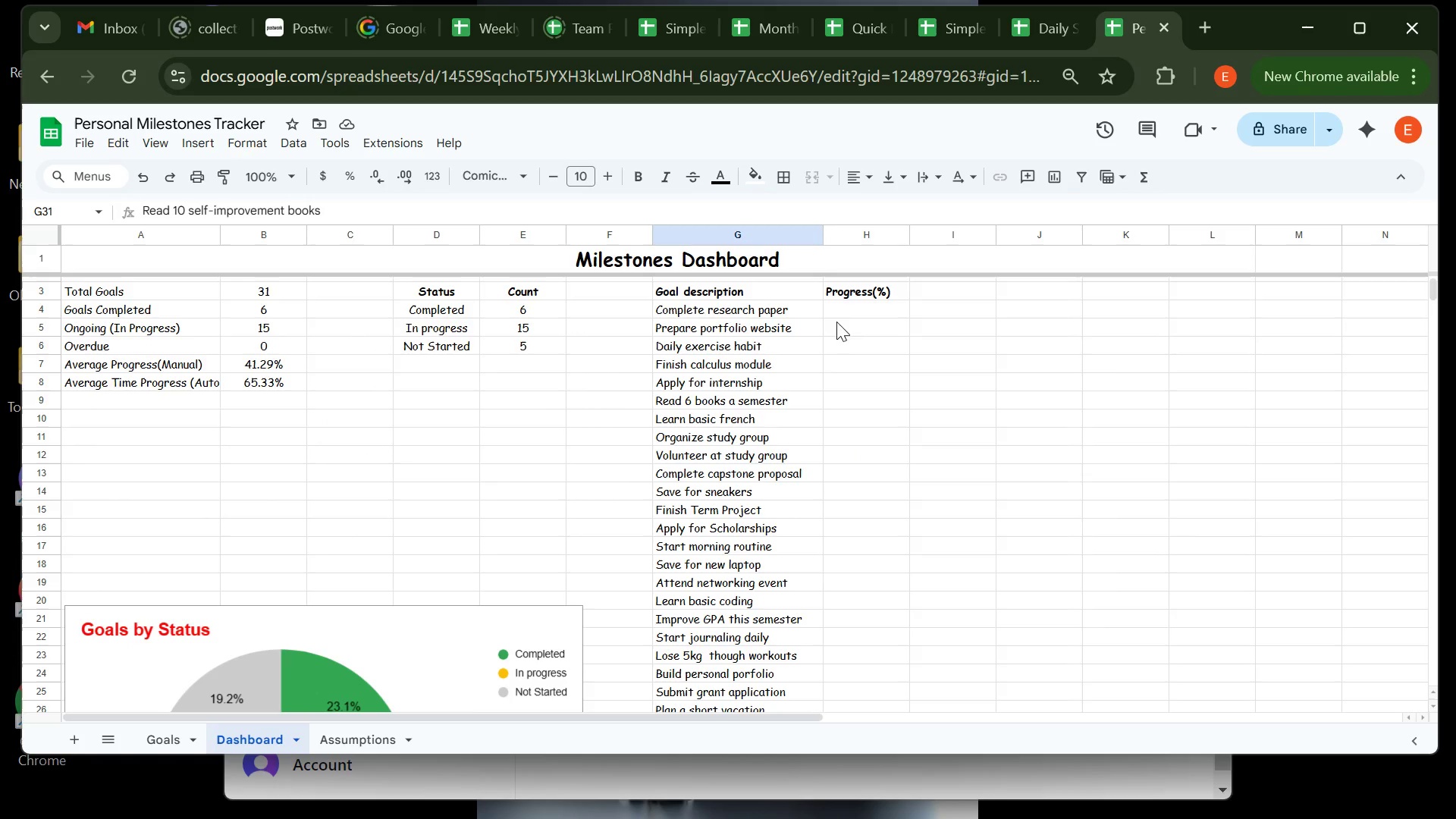 
left_click([831, 308])
 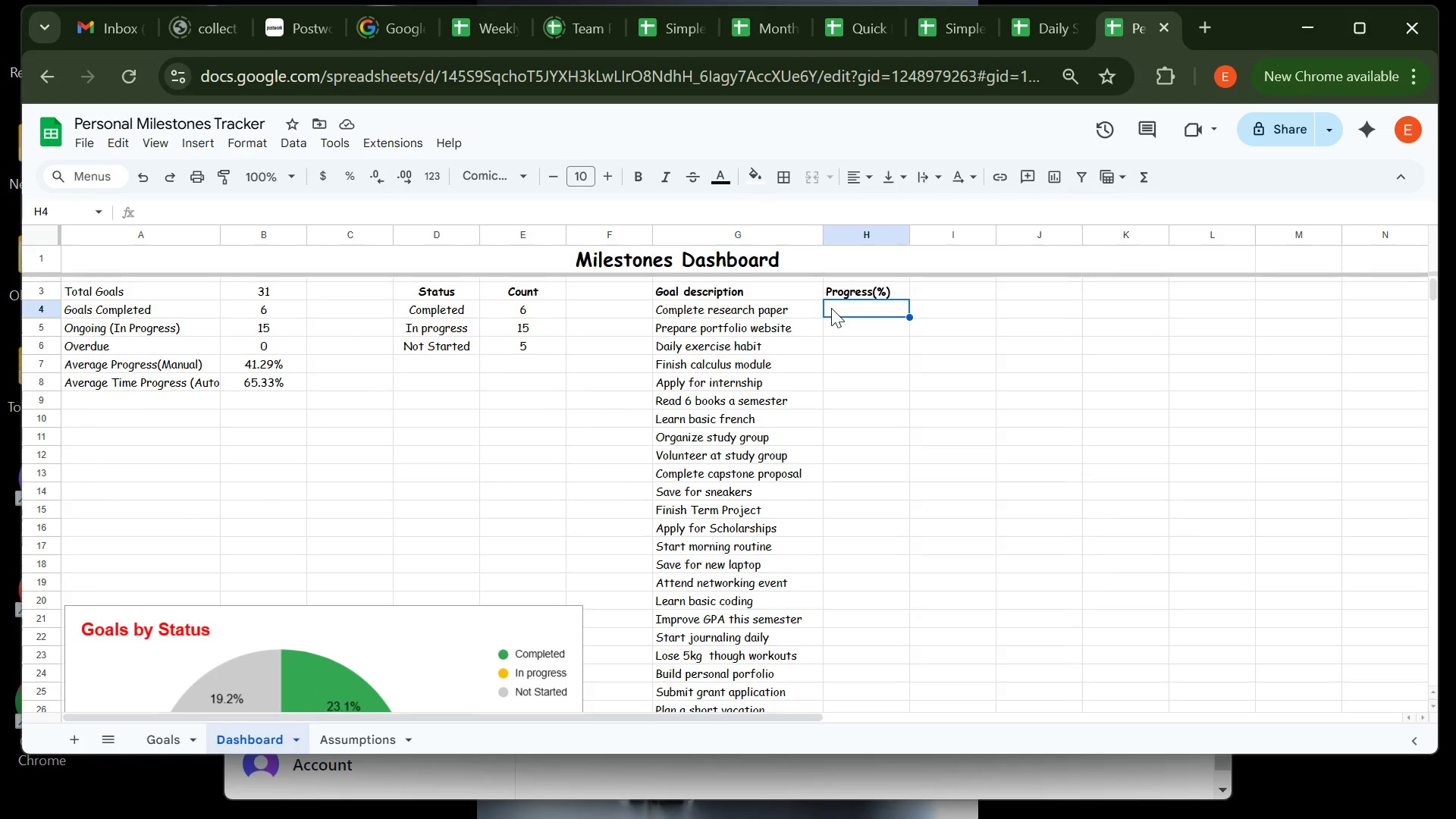 
key(Equal)
 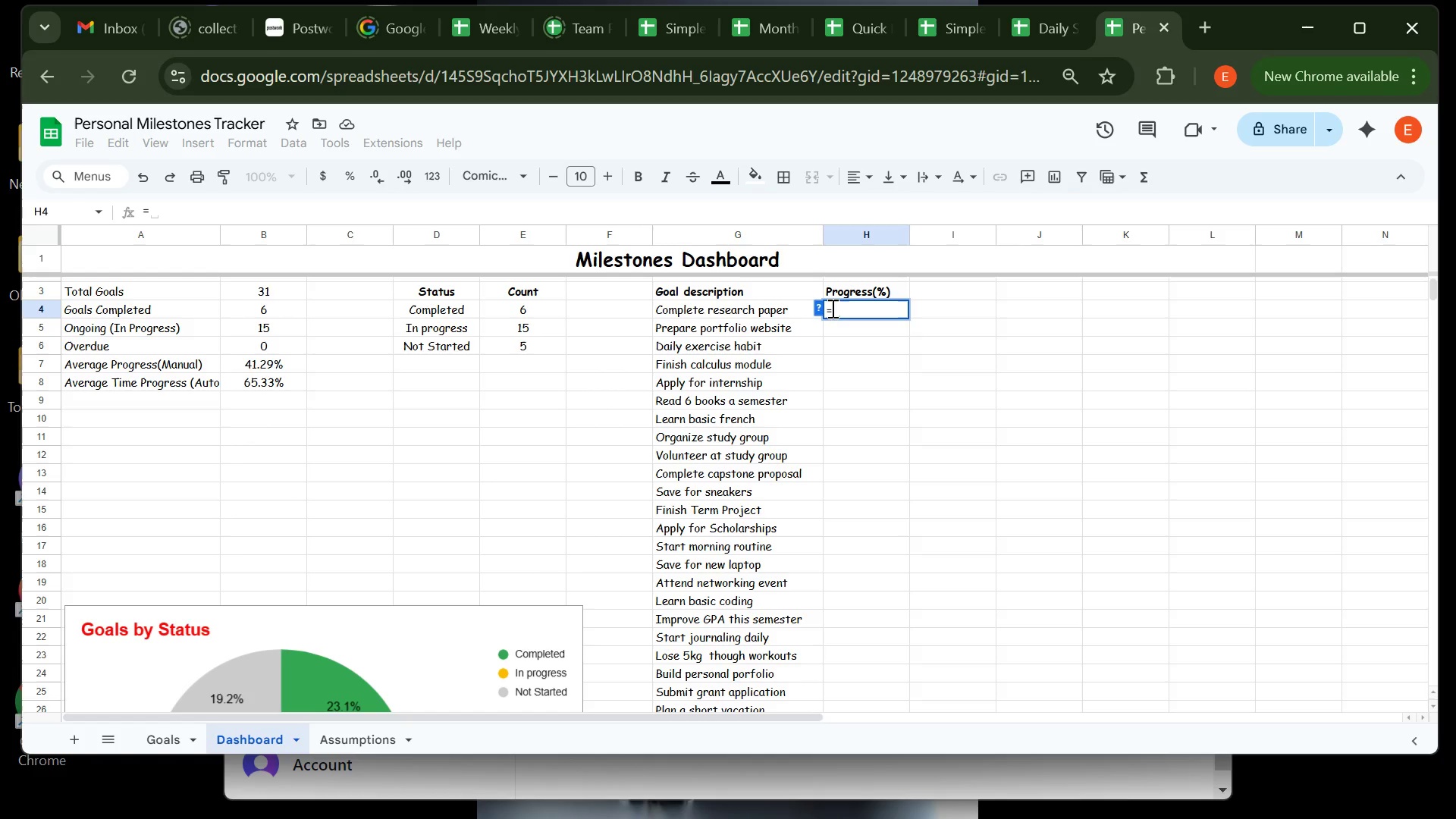 
wait(18.81)
 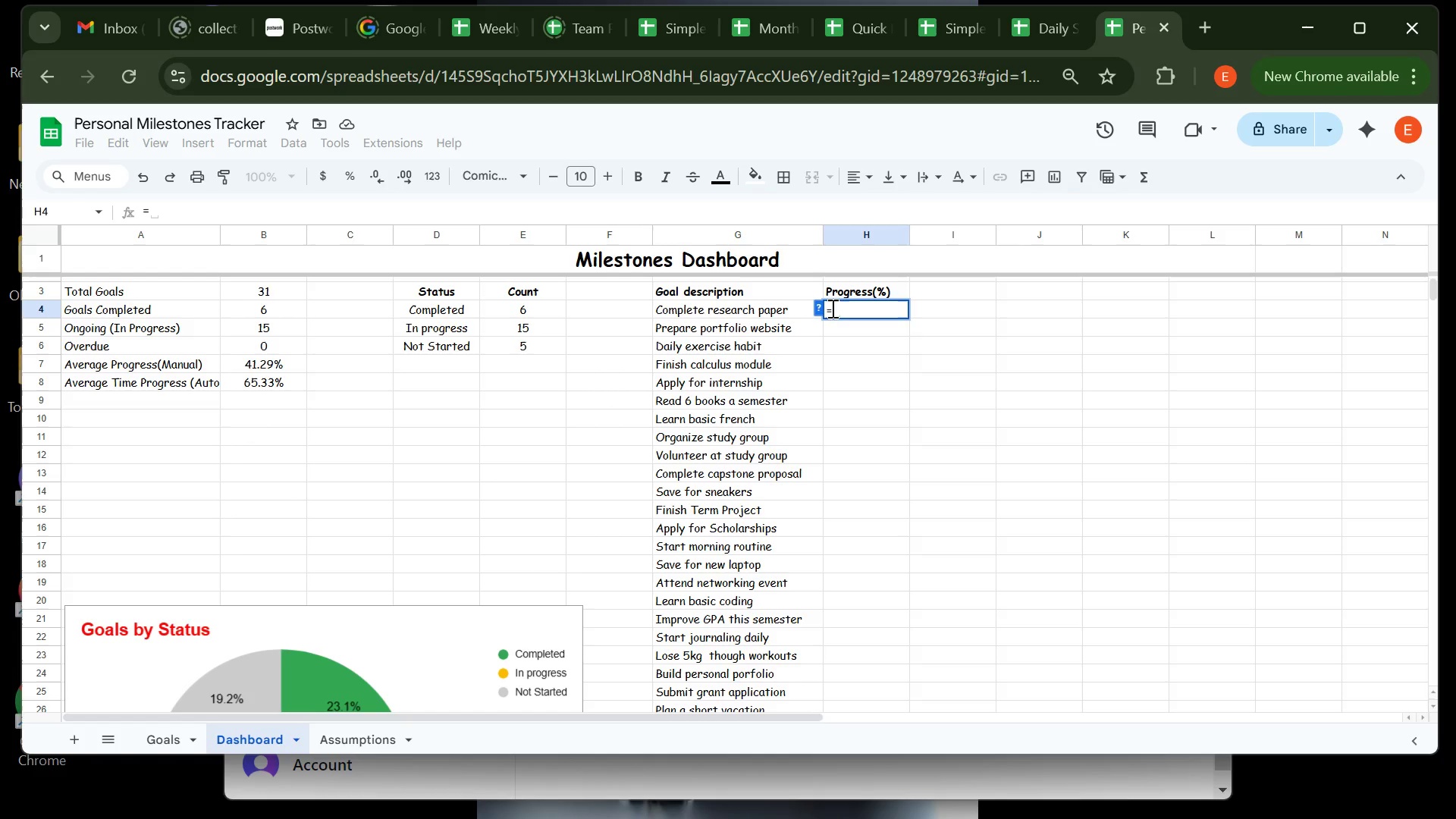 
type(=FILTER(Goals!)
 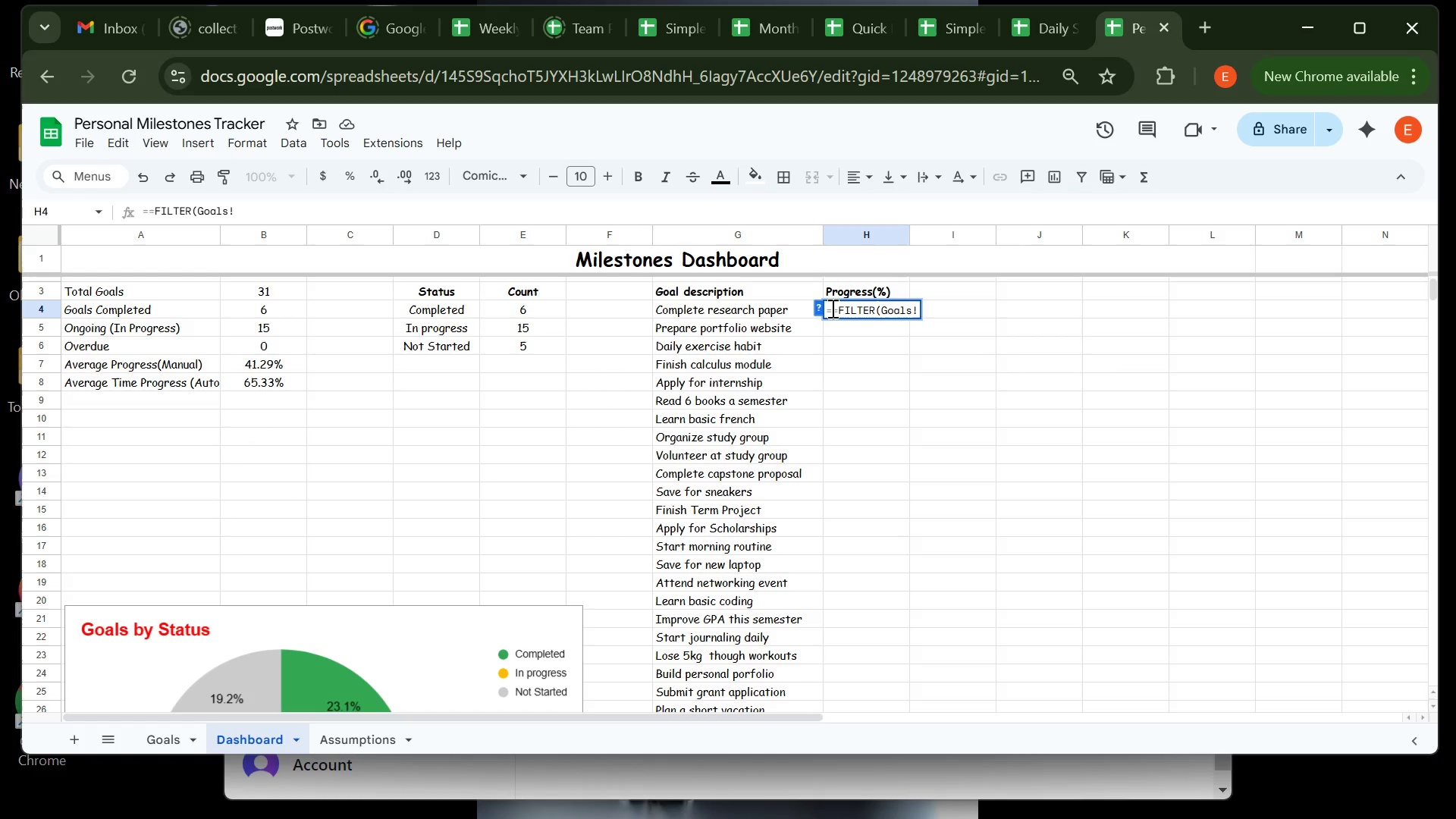 
type(B2:B,g)
key(Backspace)
type(Goals!F2:F)
 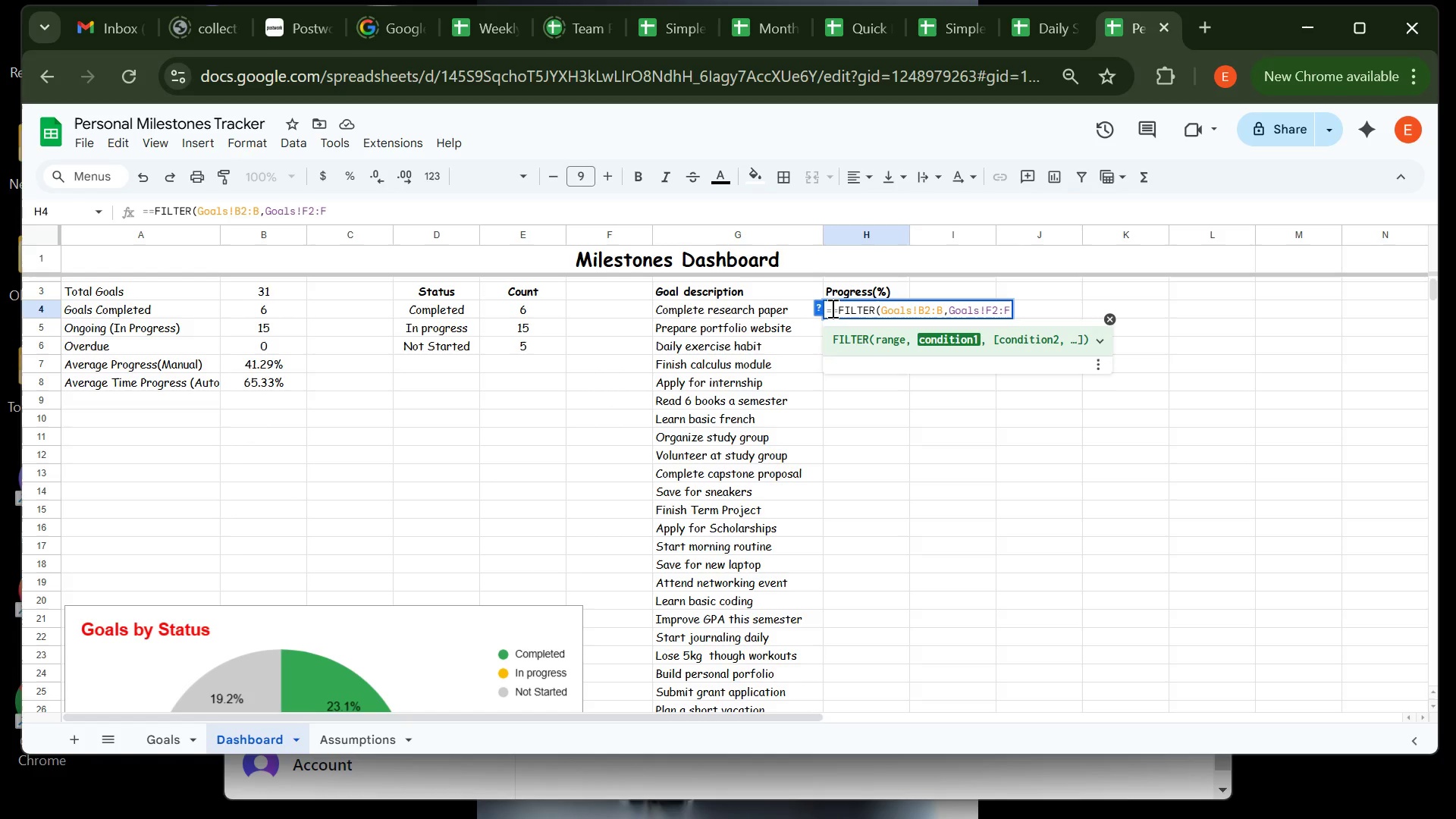 
key(Shift+Comma)
 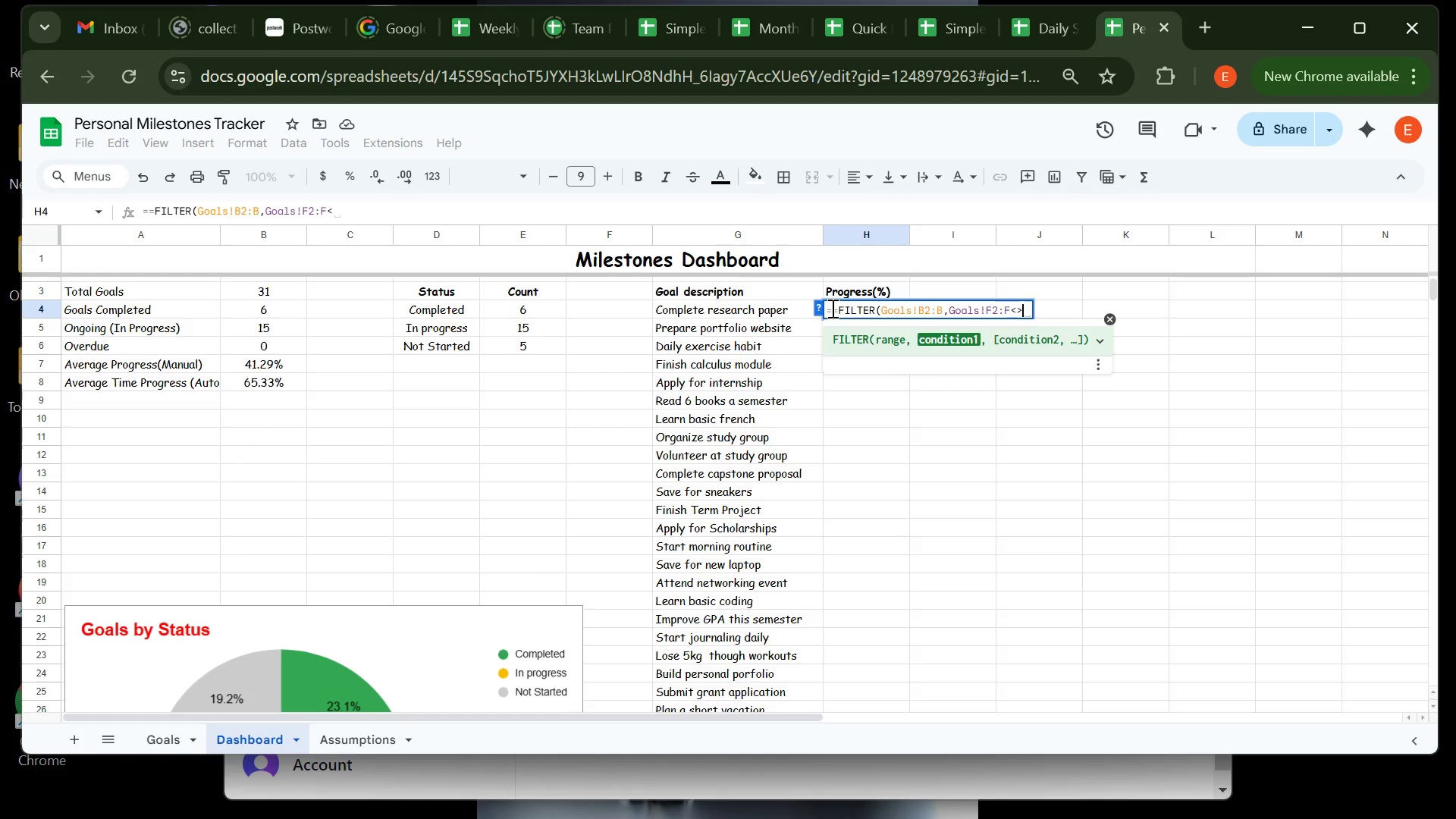 
key(Shift+Period)
 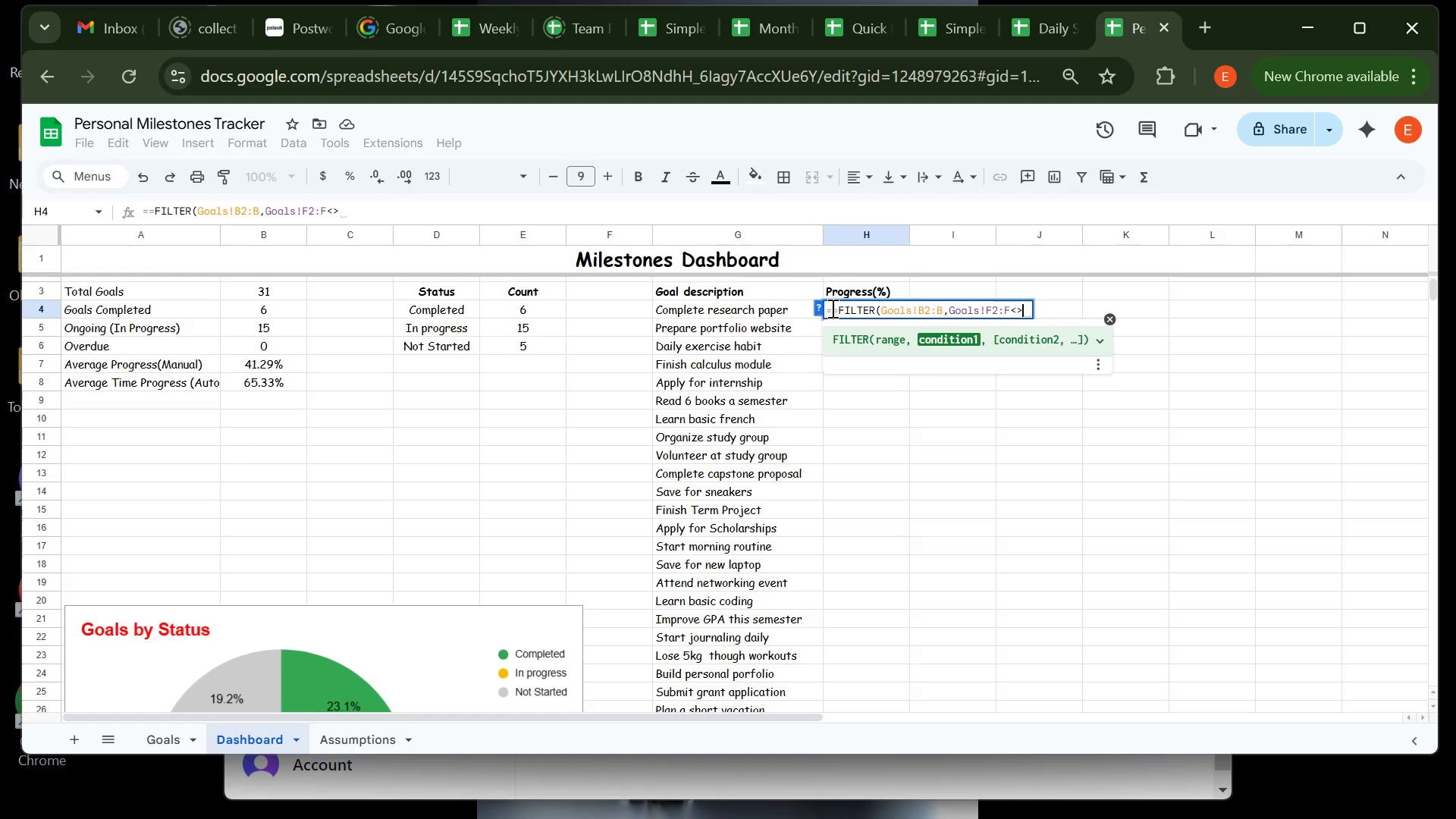 
key(Shift+Quote)
 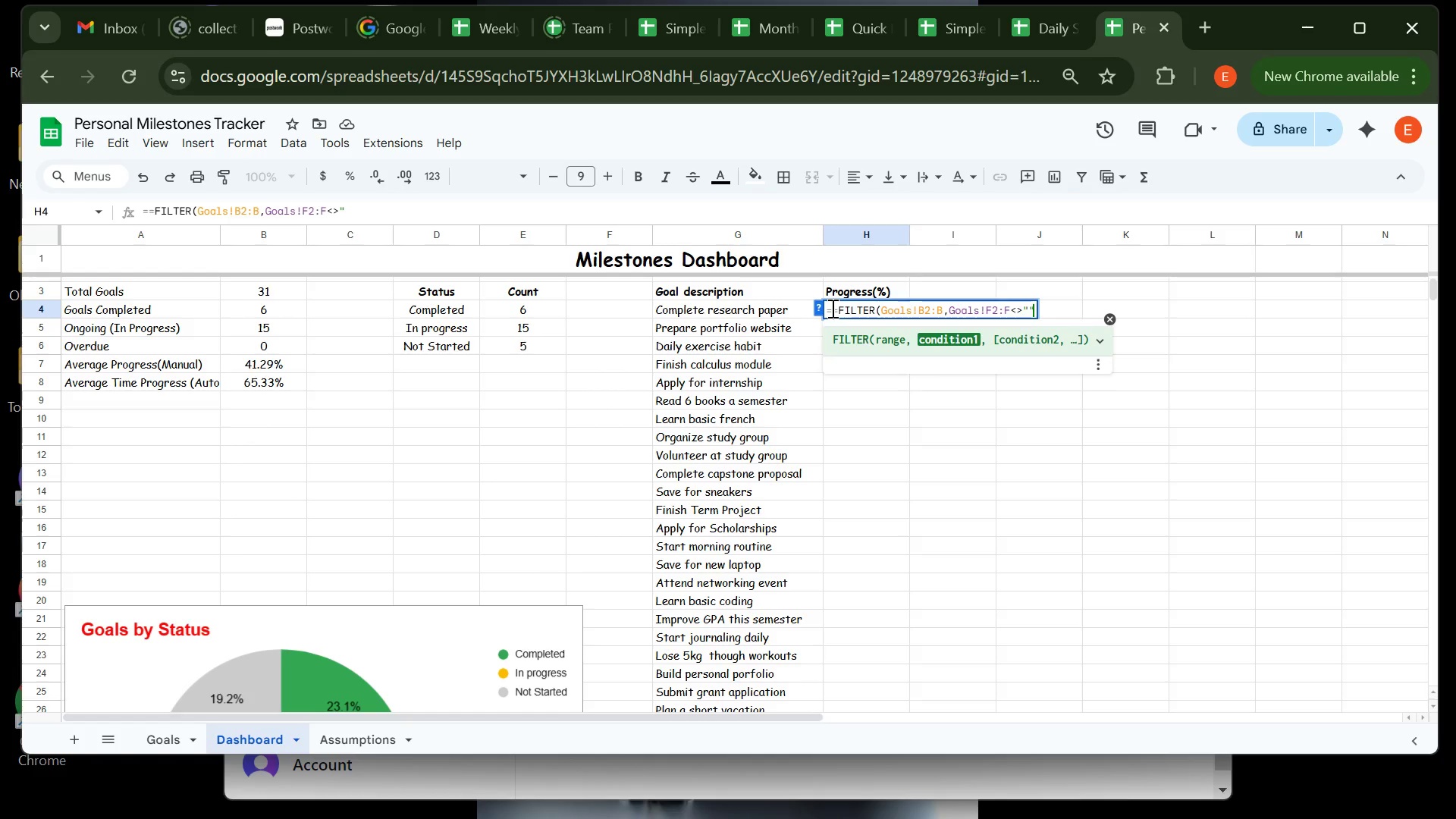 
key(Shift+Quote)
 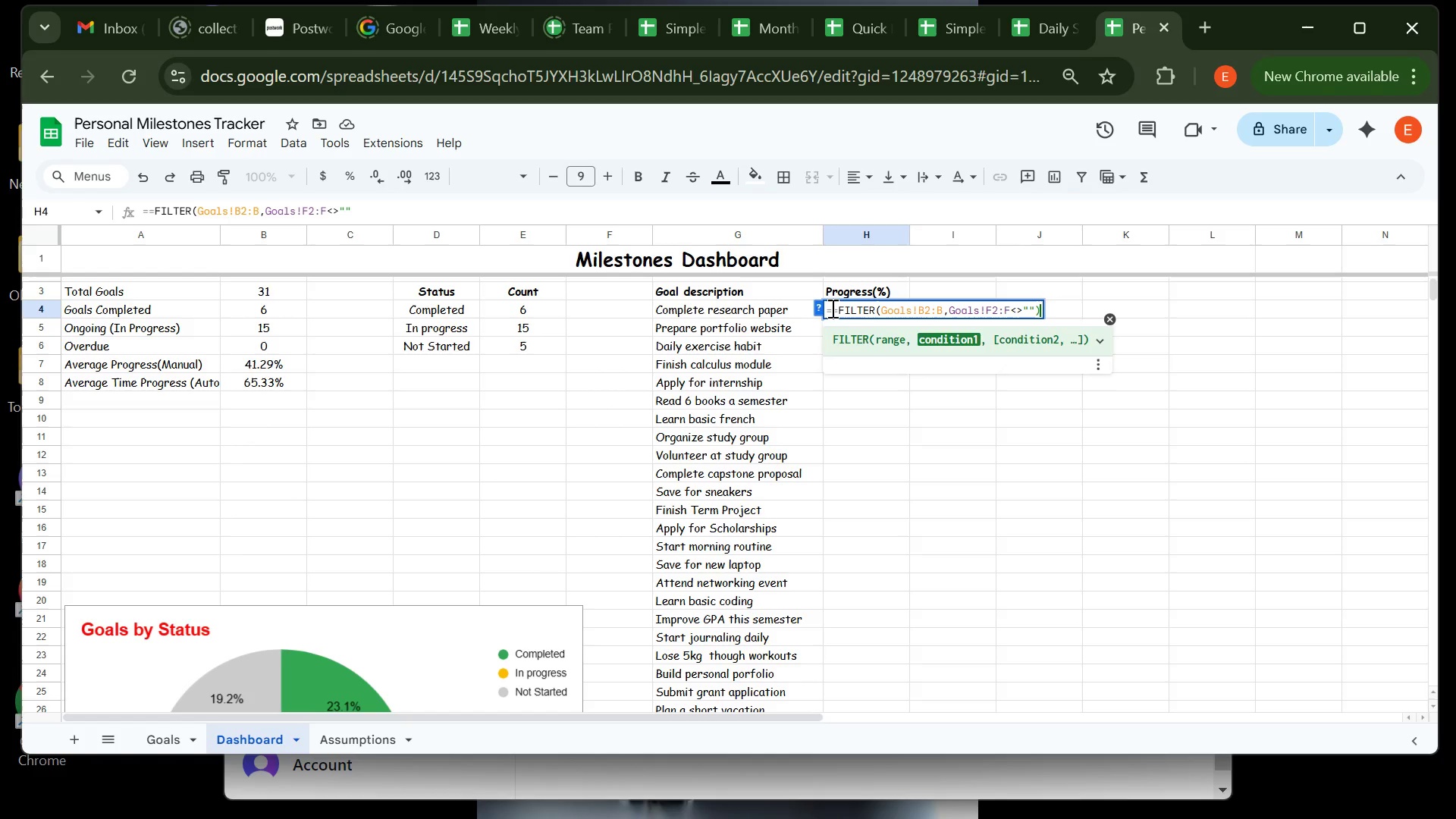 
key(Shift+0)
 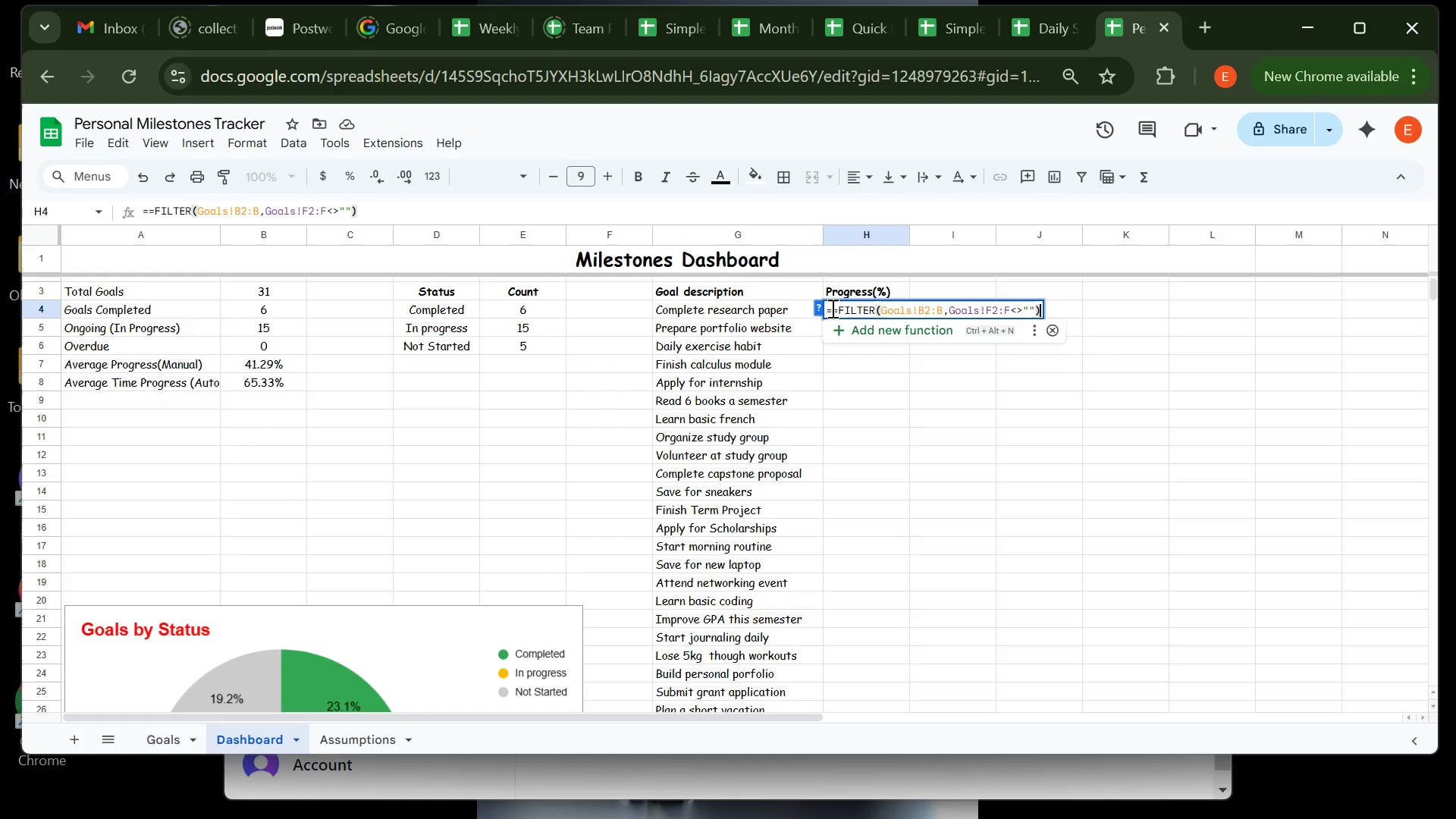 
key(Enter)
 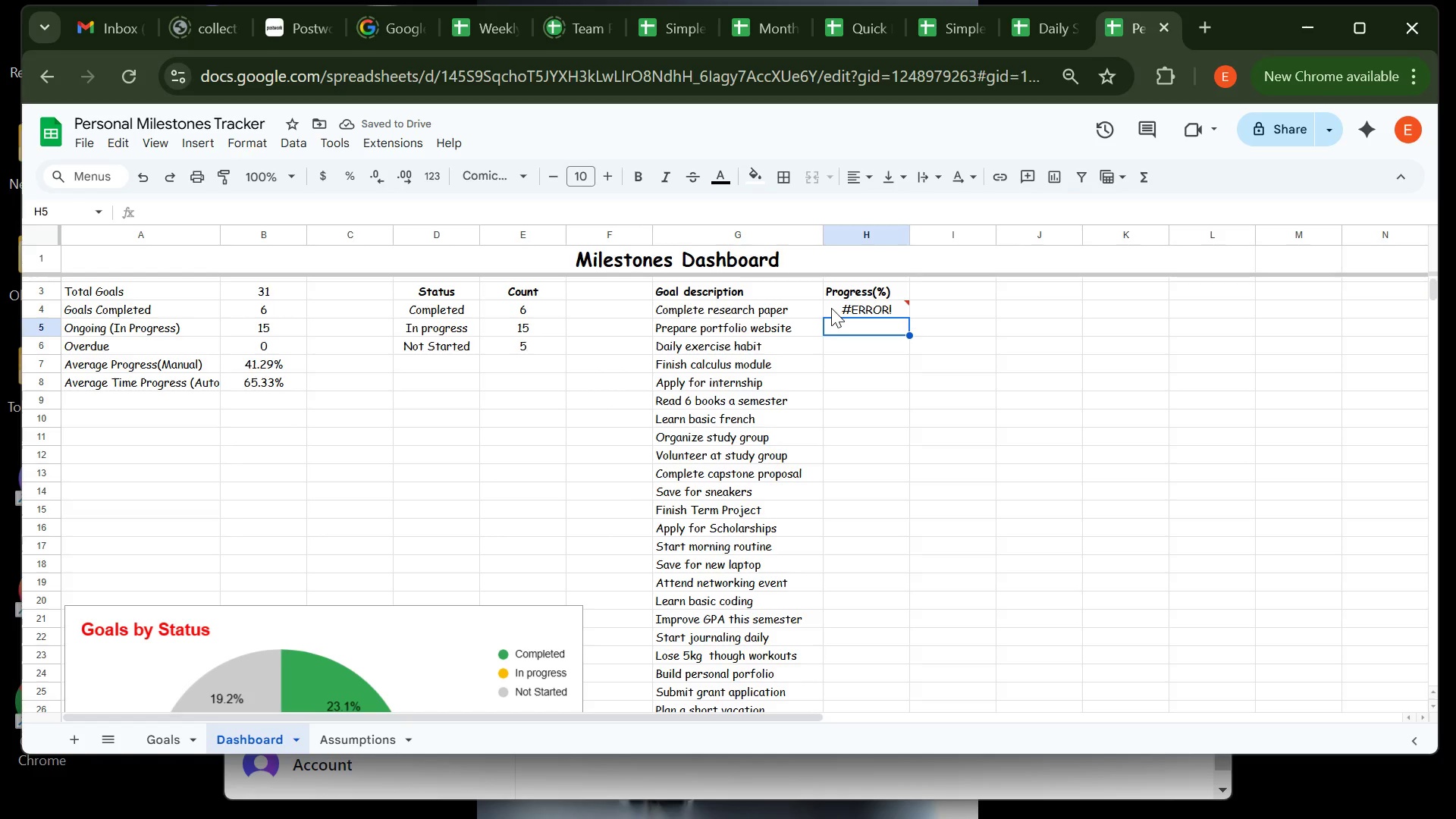 
left_click([840, 306])
 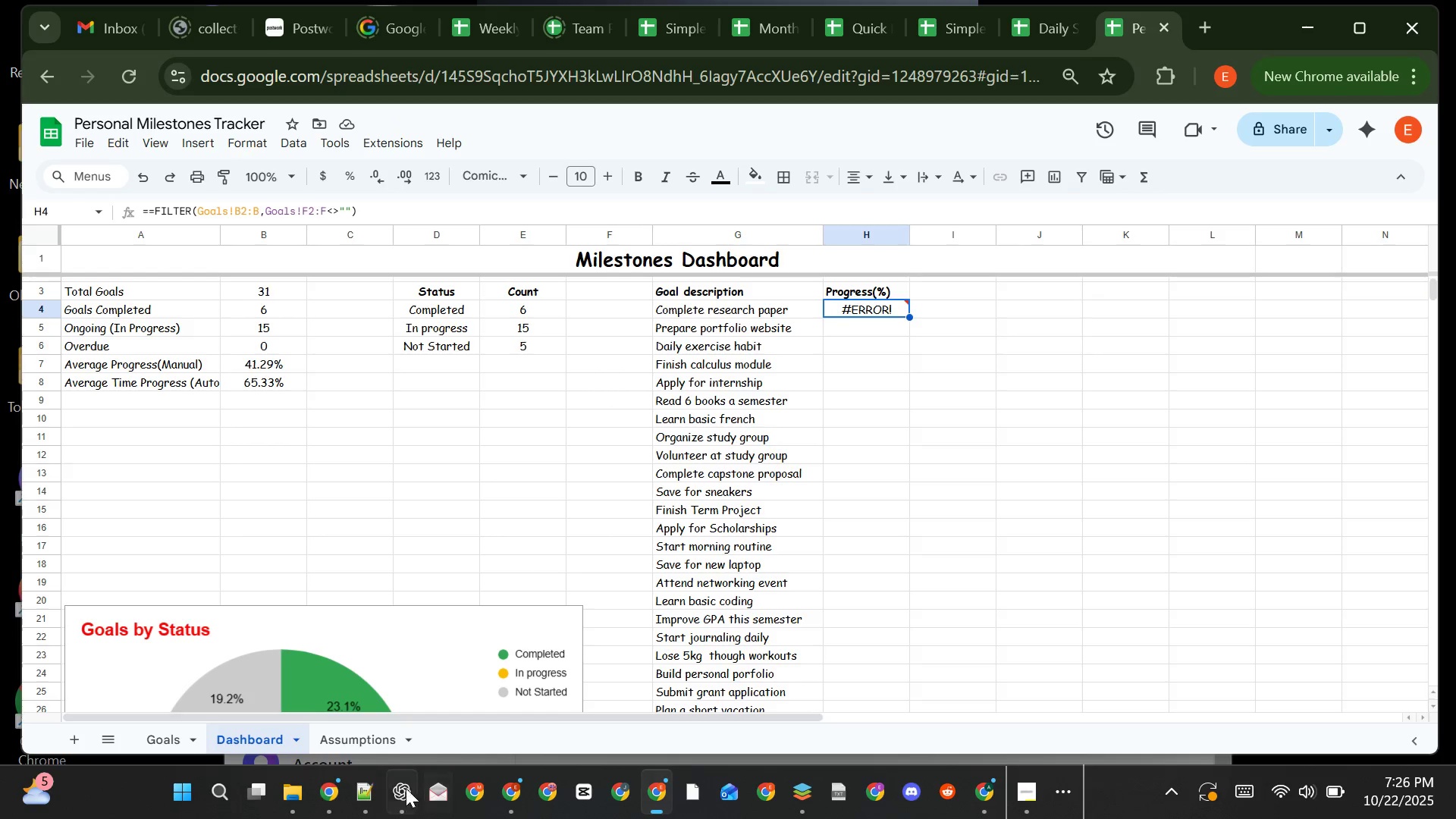 
left_click([361, 793])
 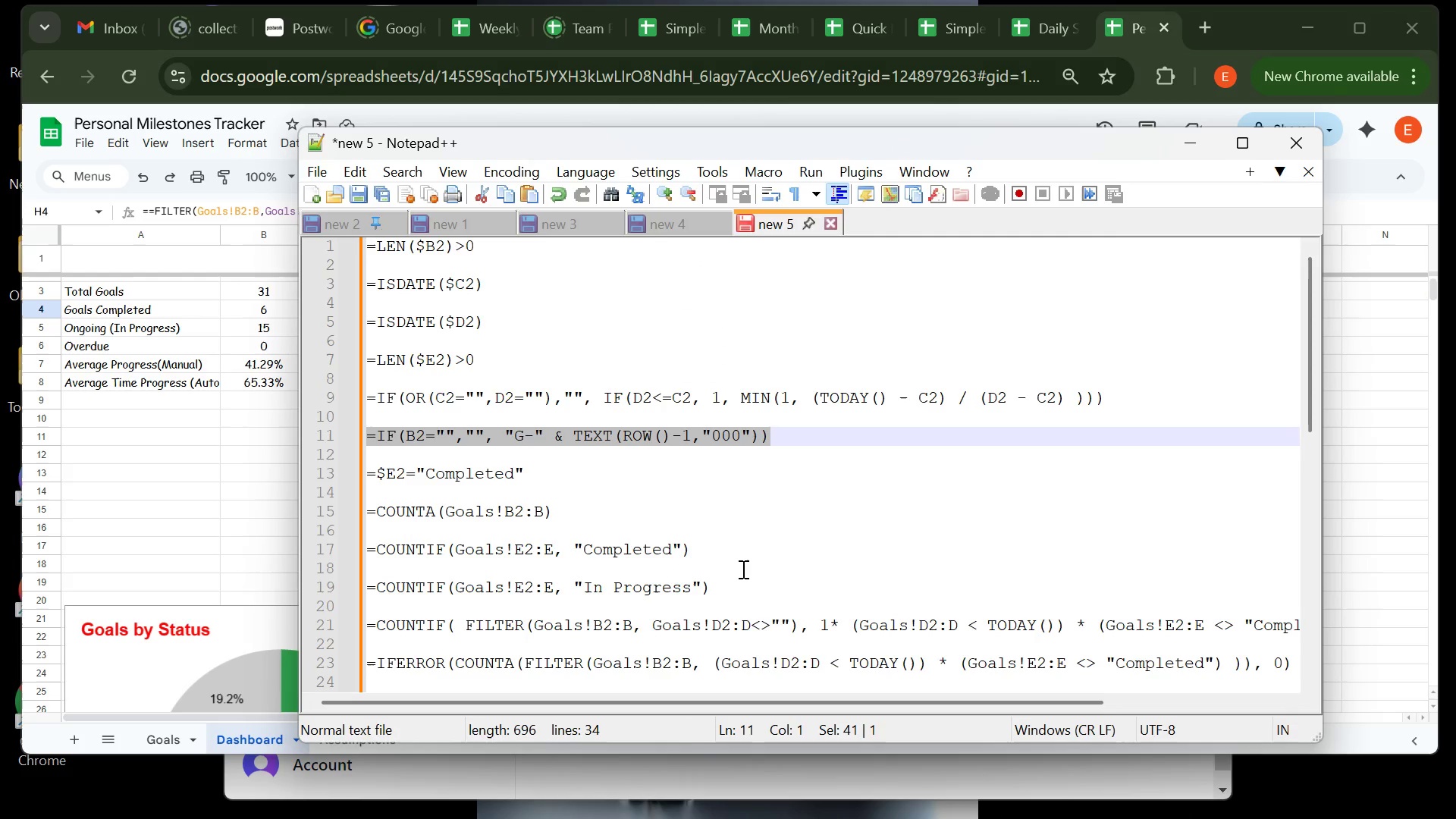 
scroll: coordinate [742, 569], scroll_direction: down, amount: 6.0
 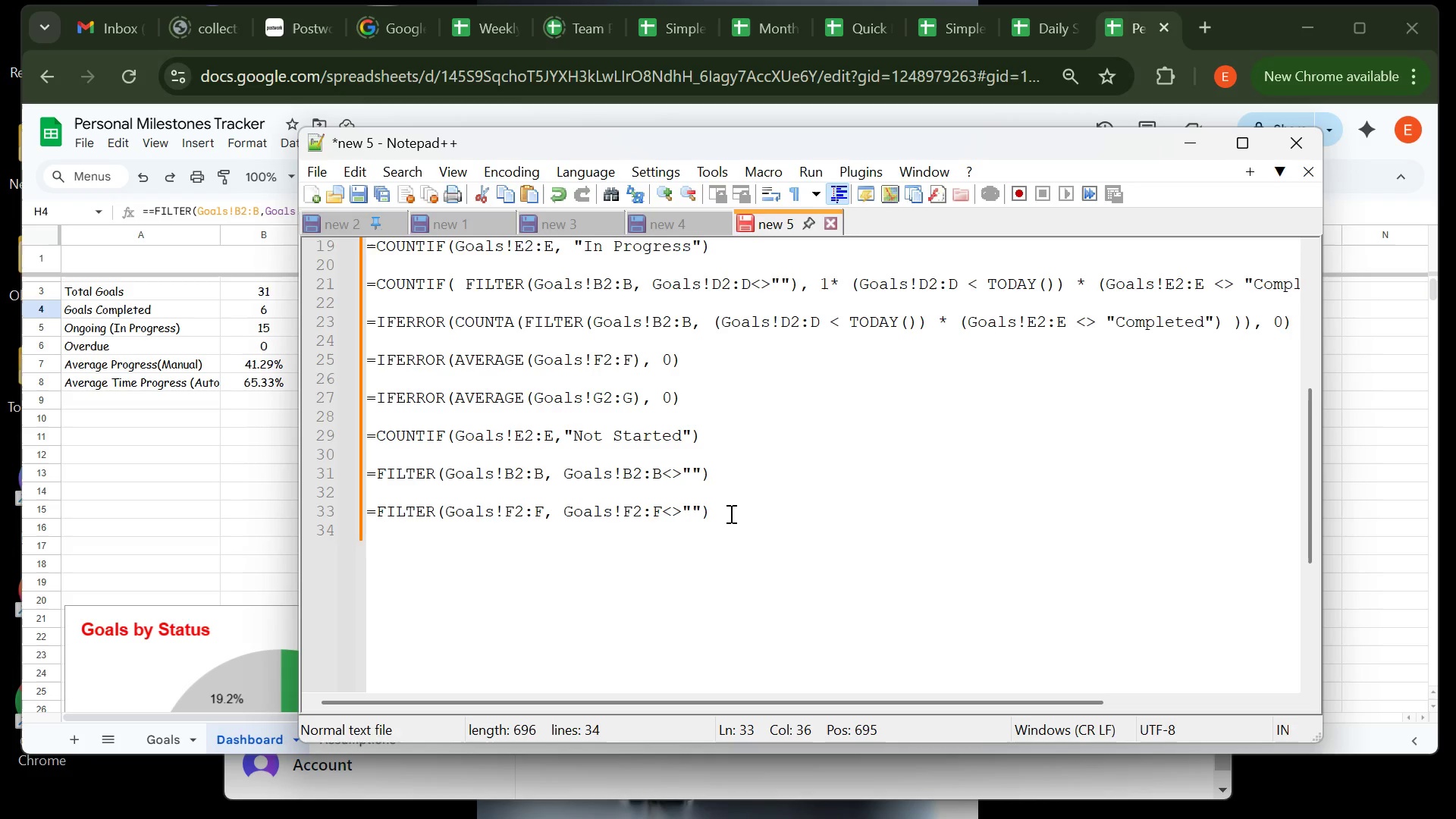 
left_click([730, 513])
 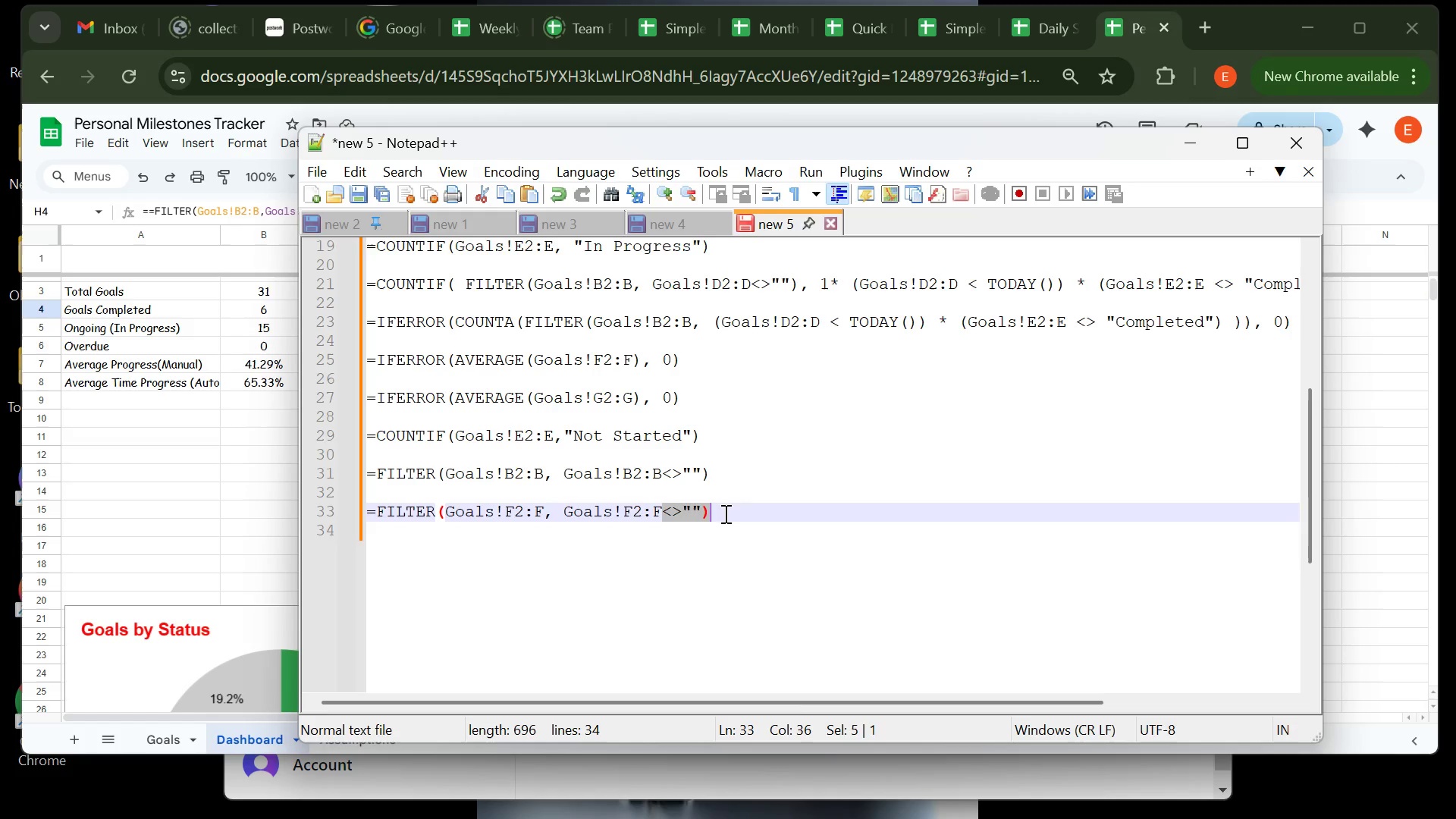 
left_click_drag(start_coordinate=[730, 513], to_coordinate=[362, 515])
 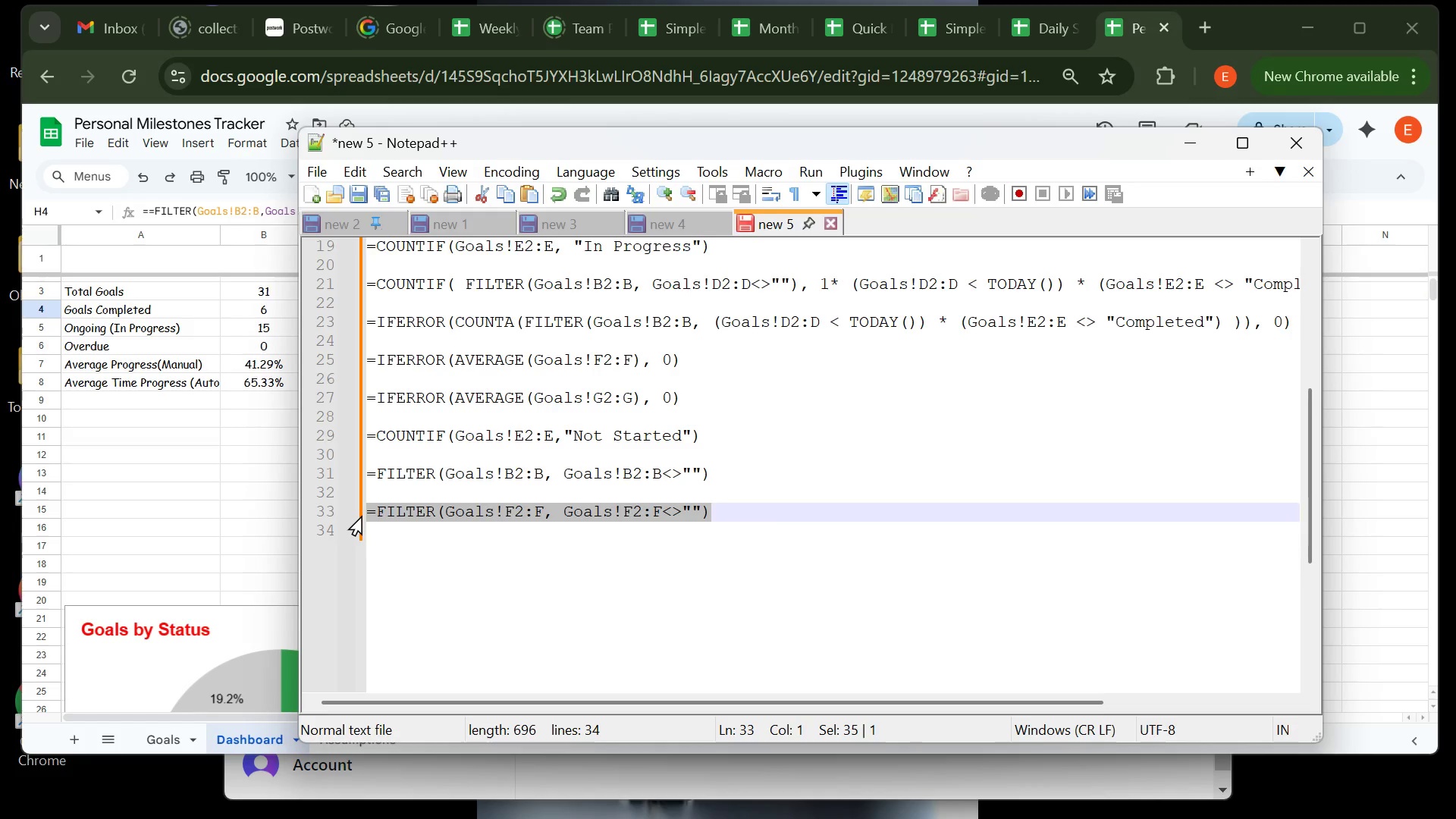 
key(Control+C)
 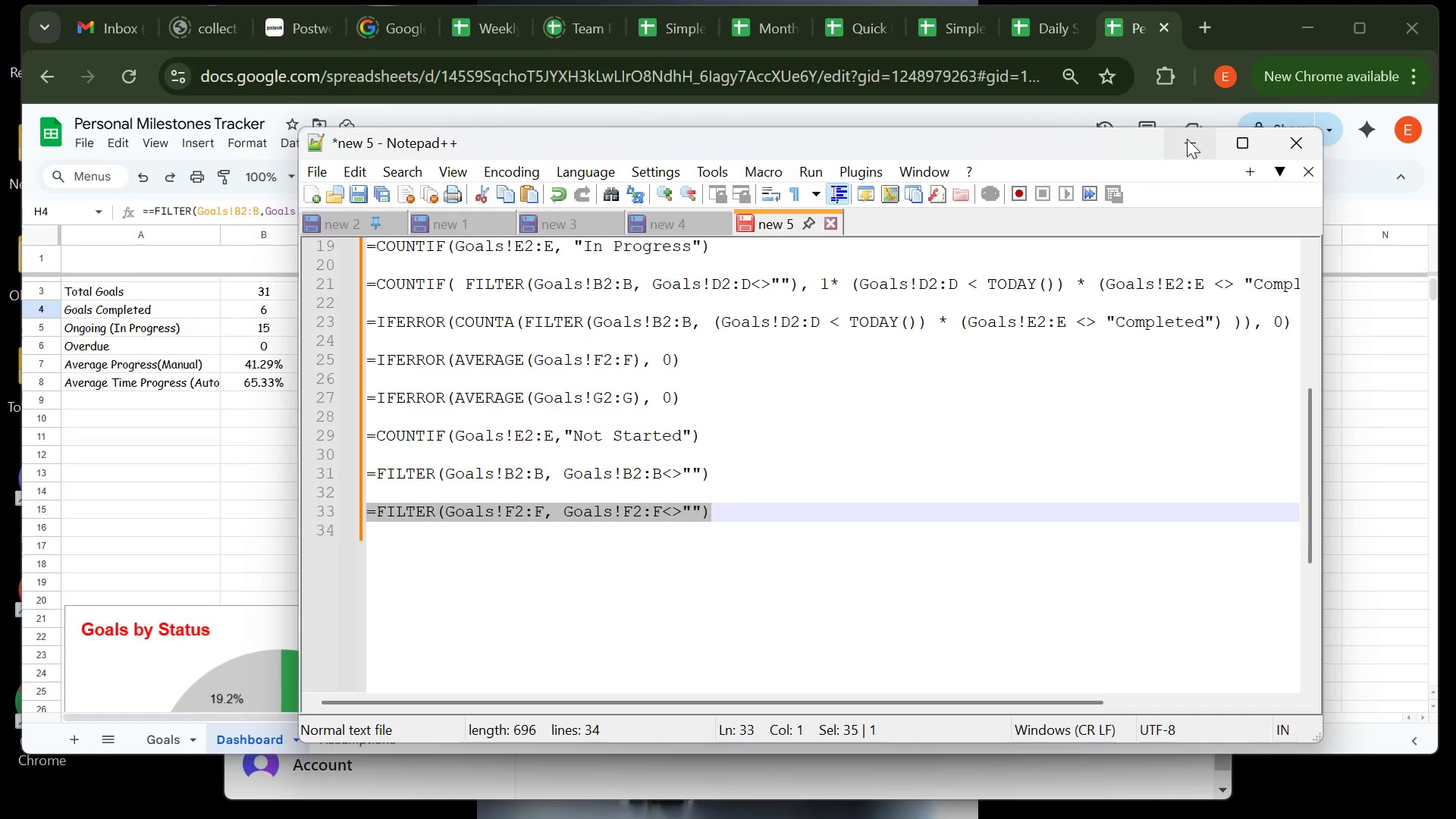 
left_click([1188, 136])
 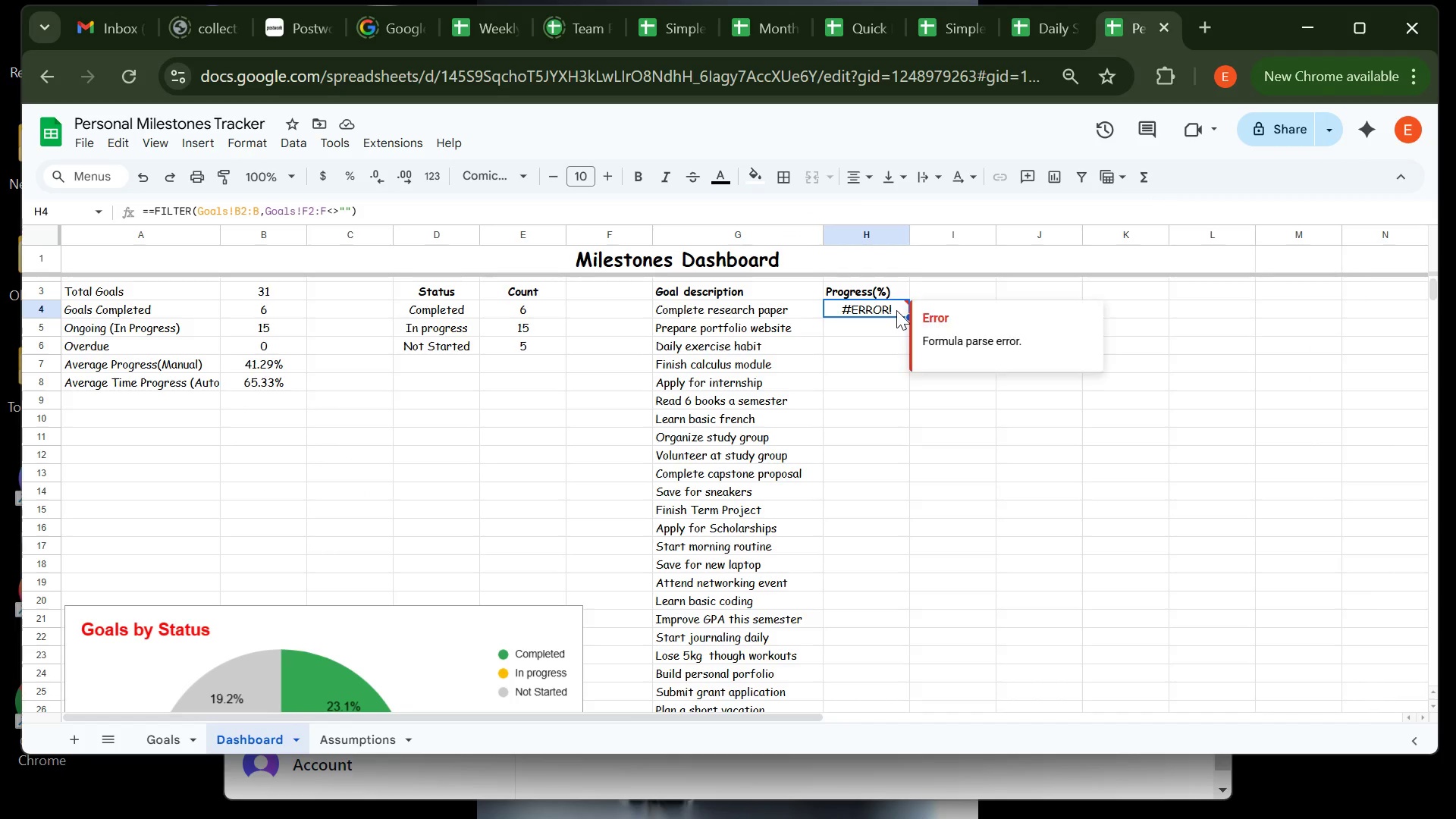 
left_click([896, 310])
 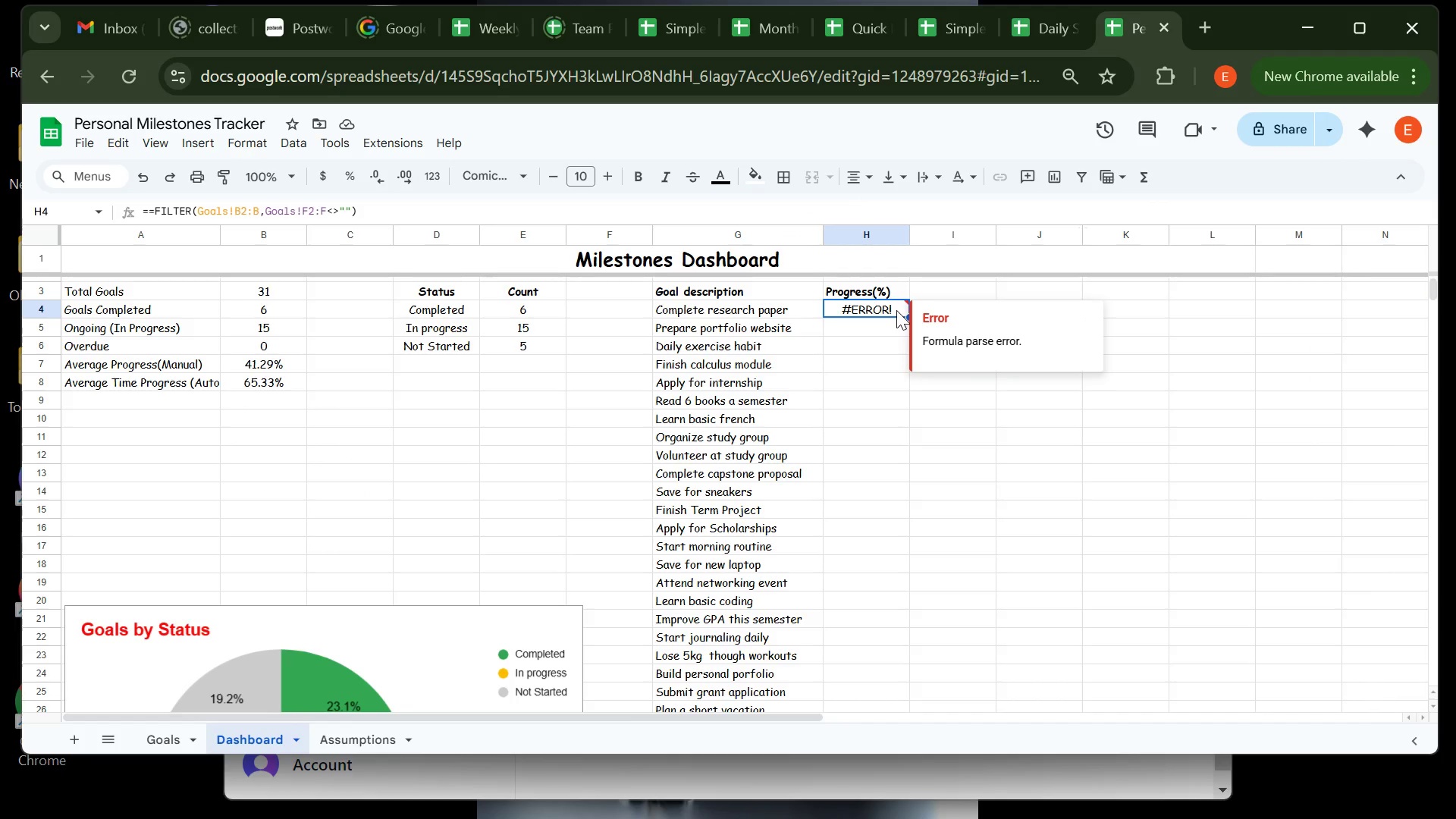 
key(Control+V)
 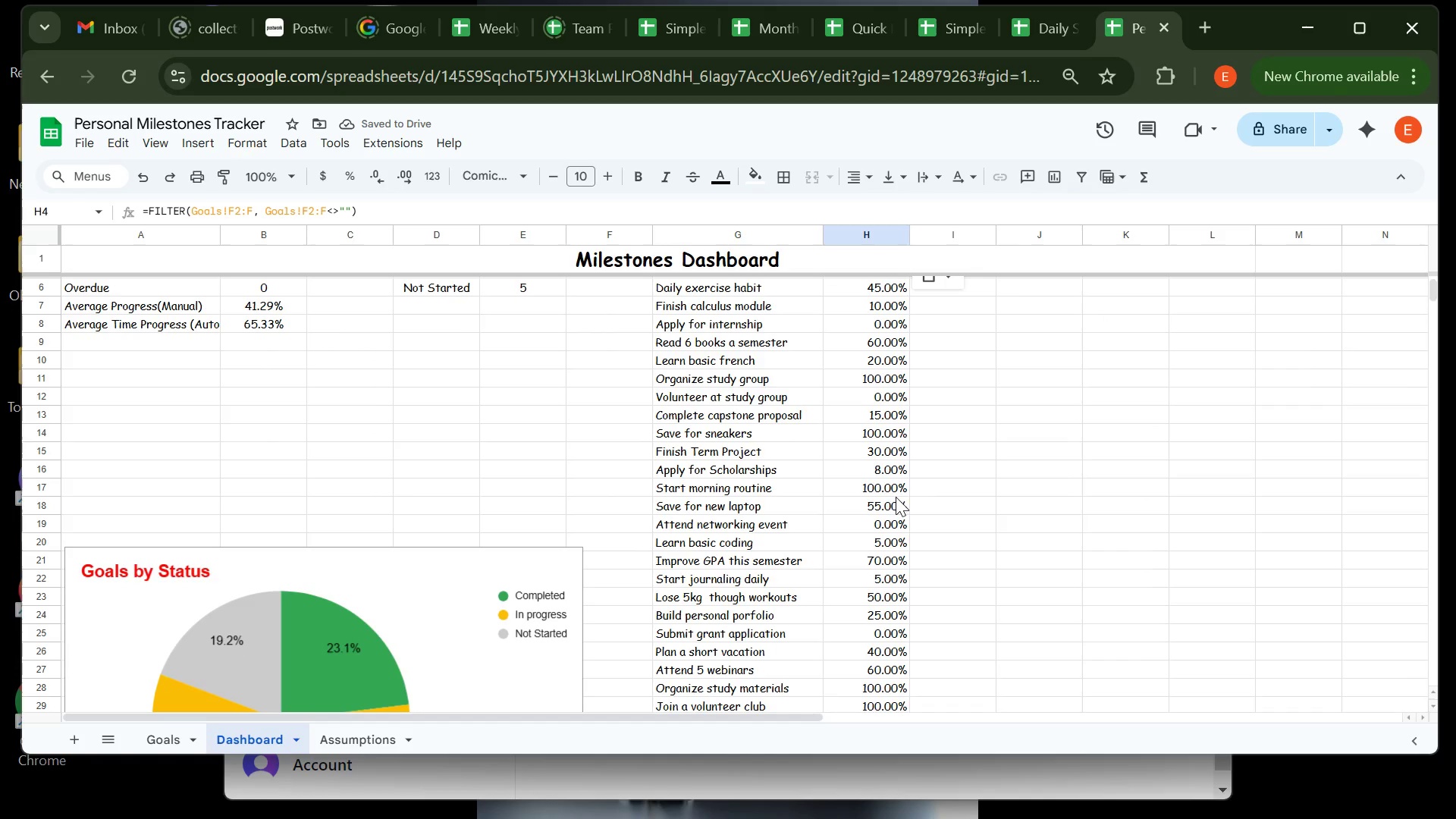 
left_click([978, 492])
 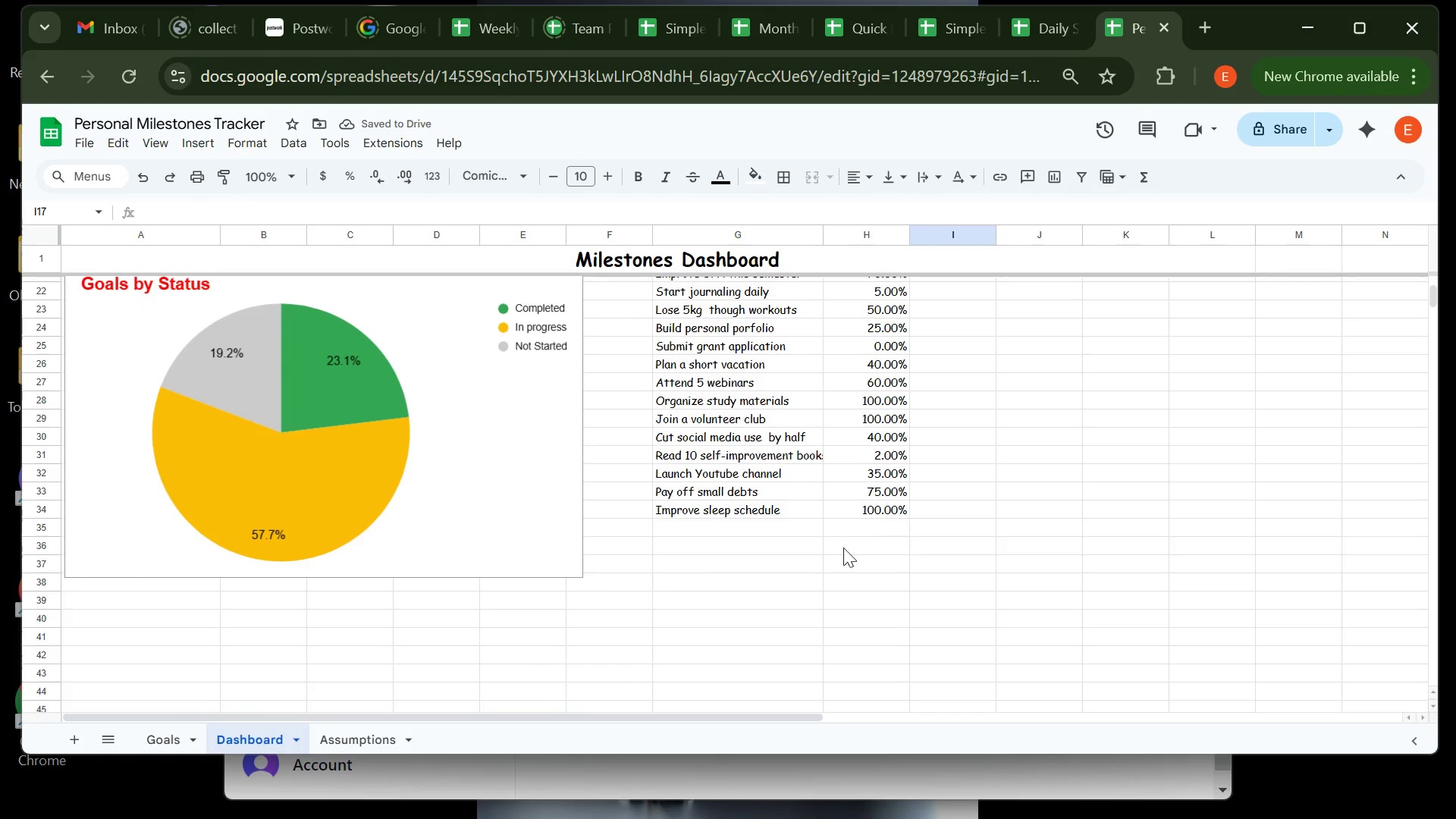 
left_click([805, 560])
 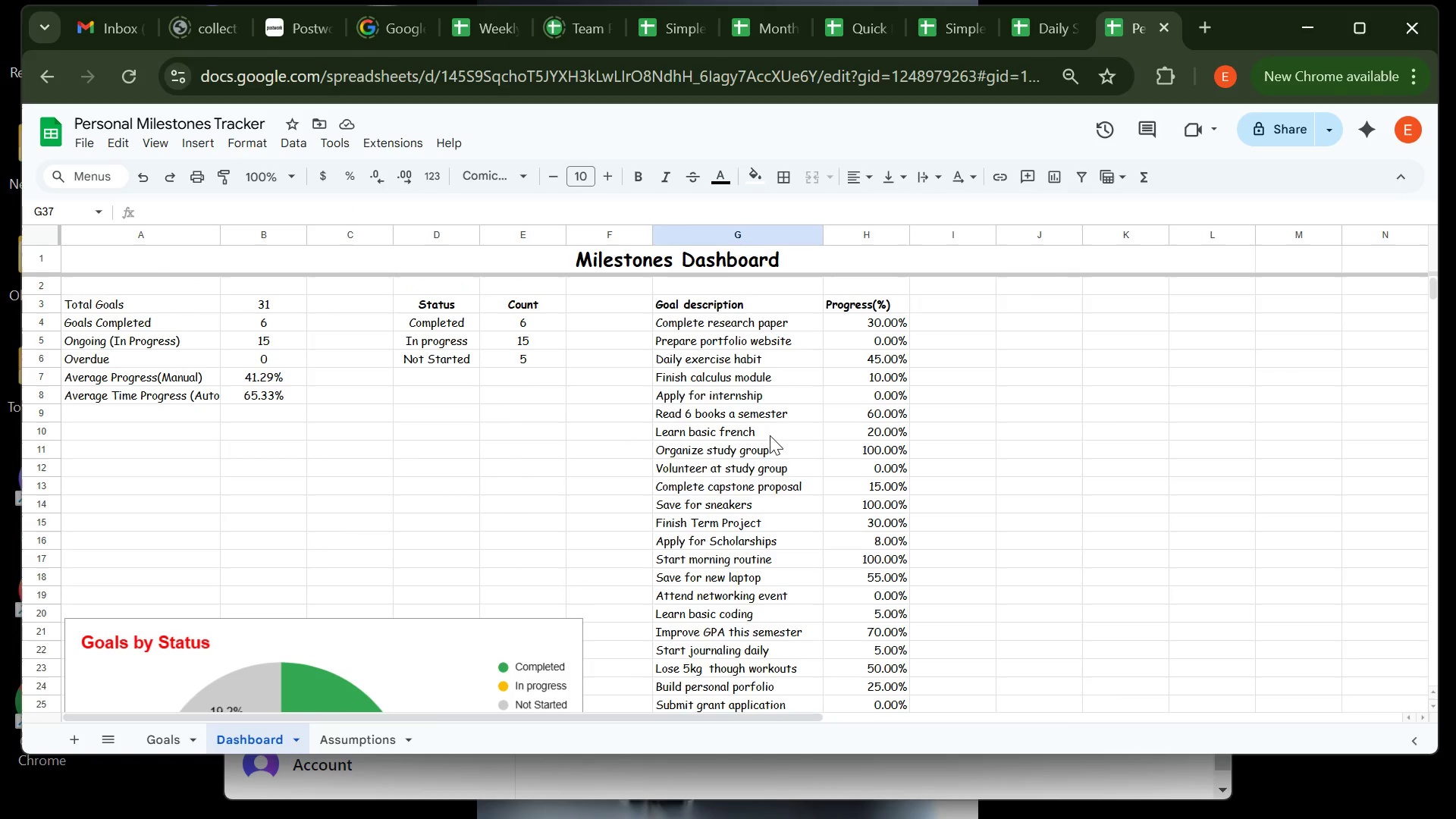 
wait(9.2)
 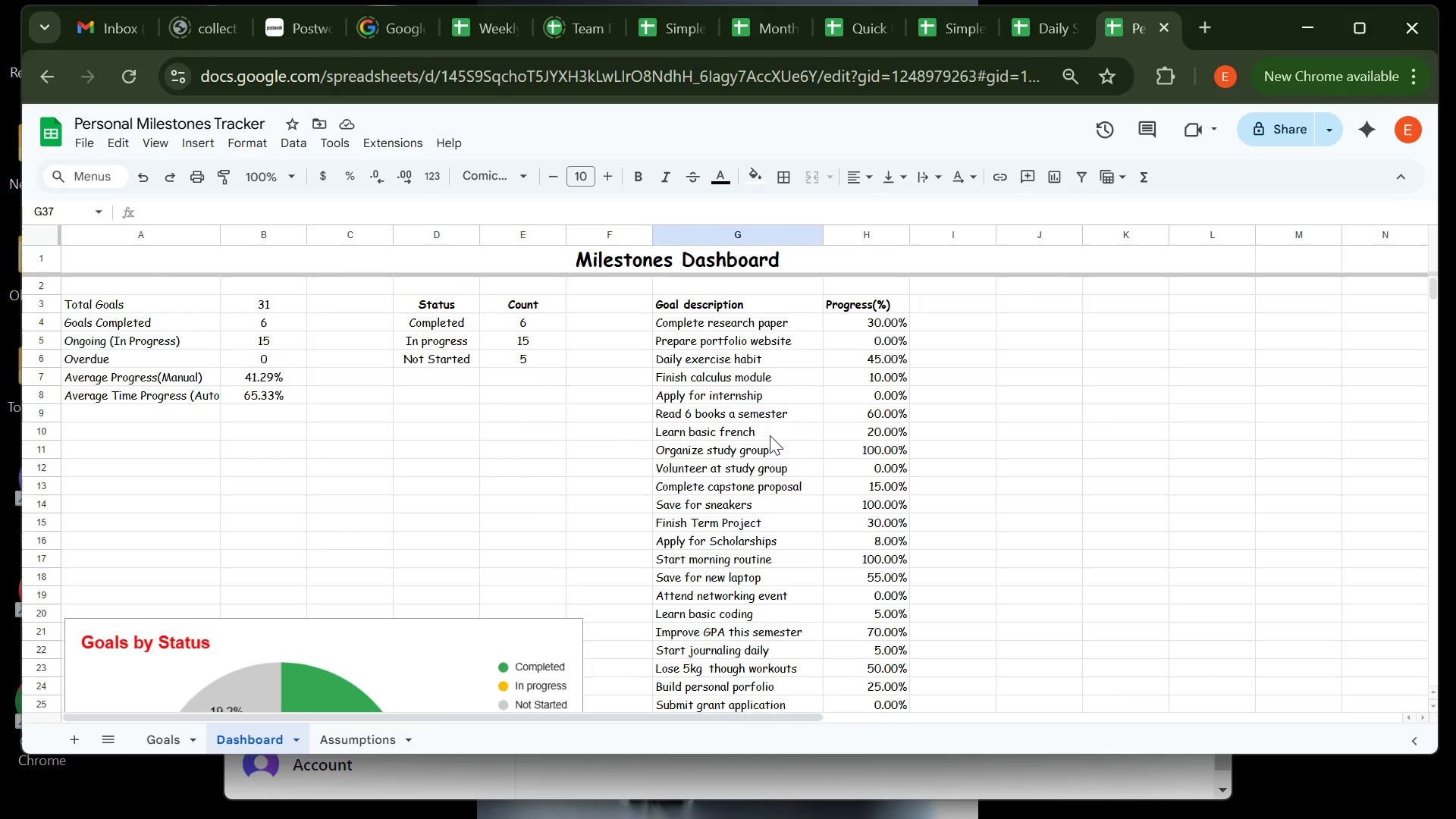 
left_click([844, 303])
 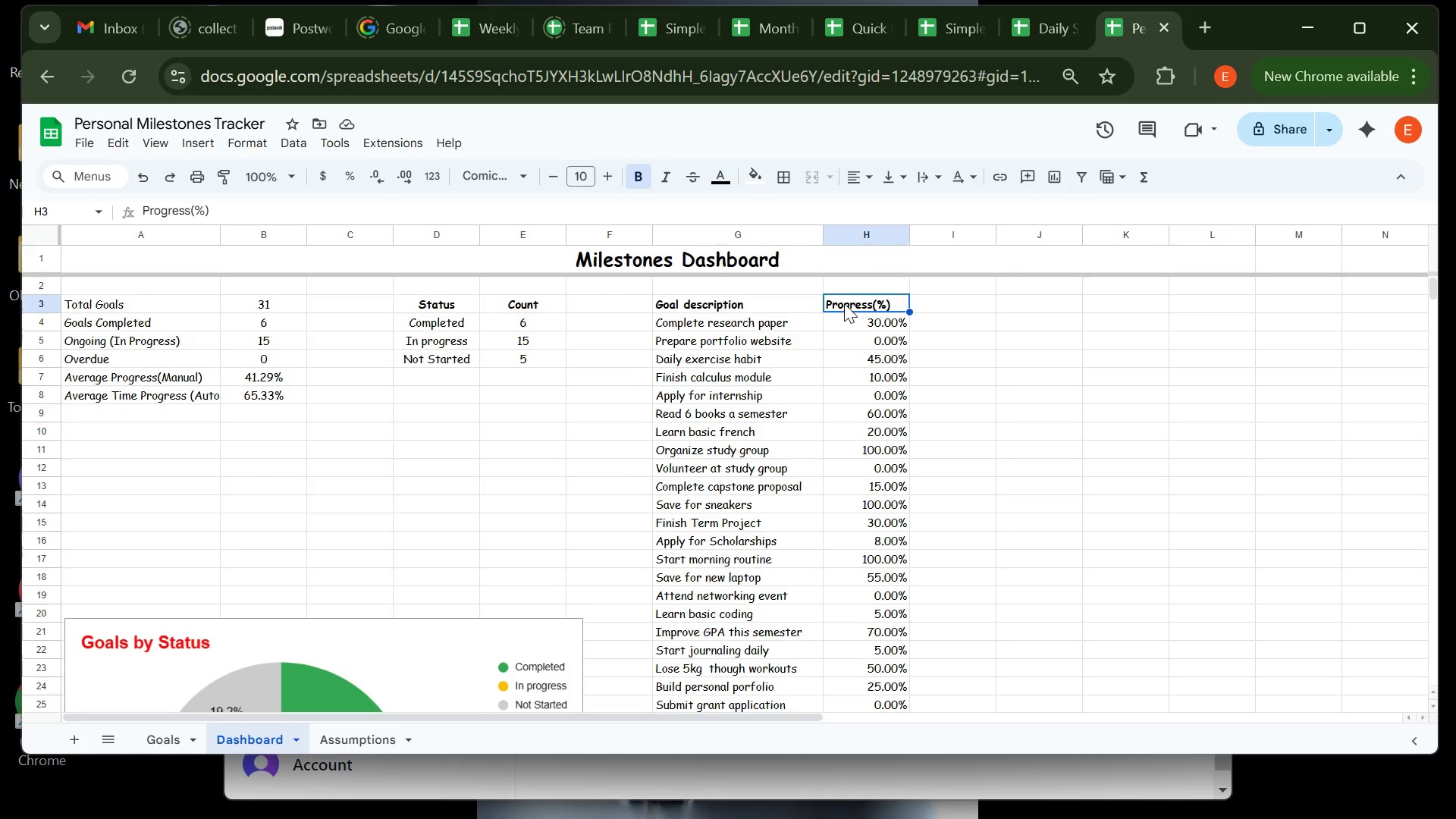 
left_click_drag(start_coordinate=[844, 303], to_coordinate=[858, 636])
 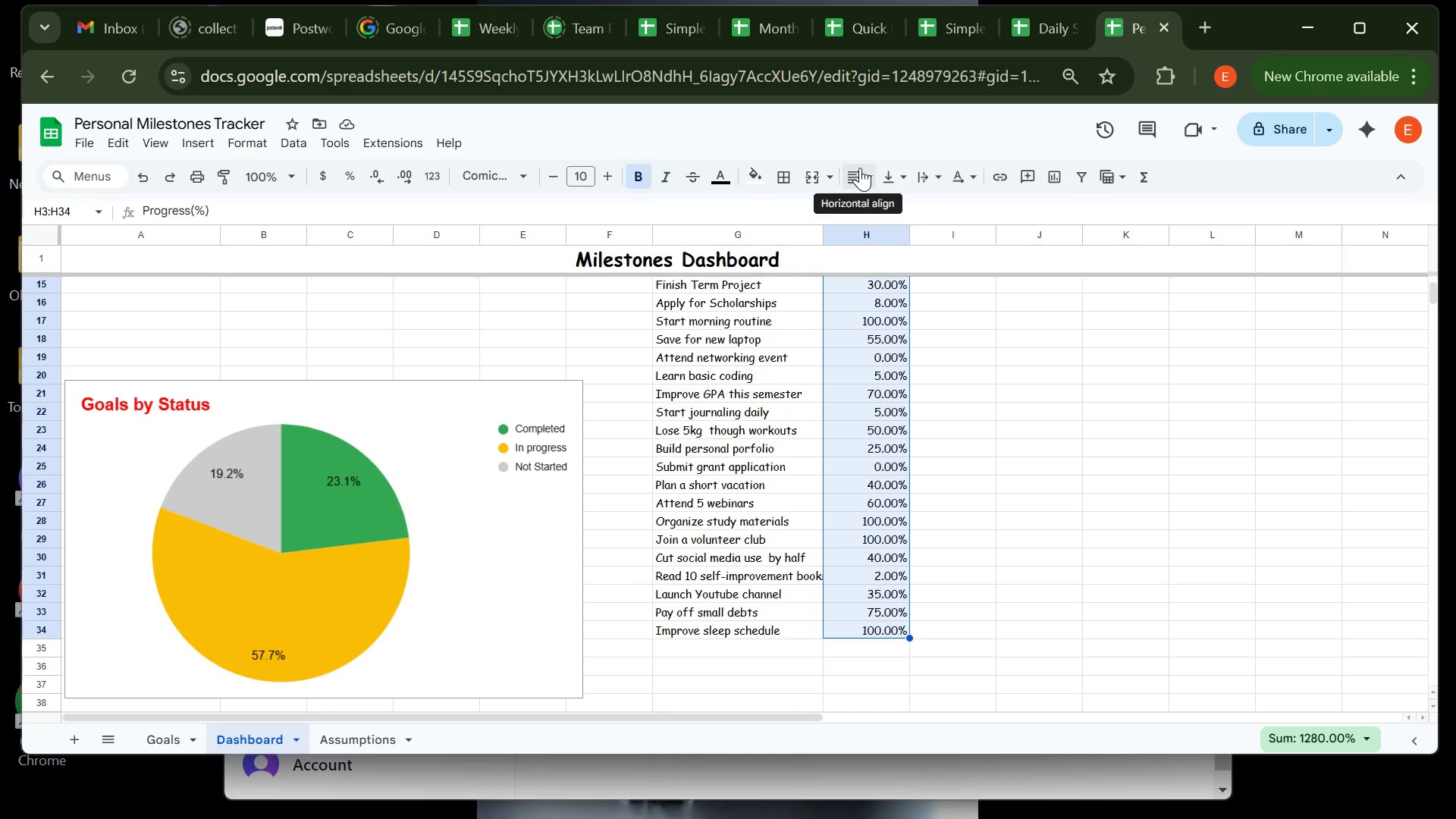 
left_click([861, 170])
 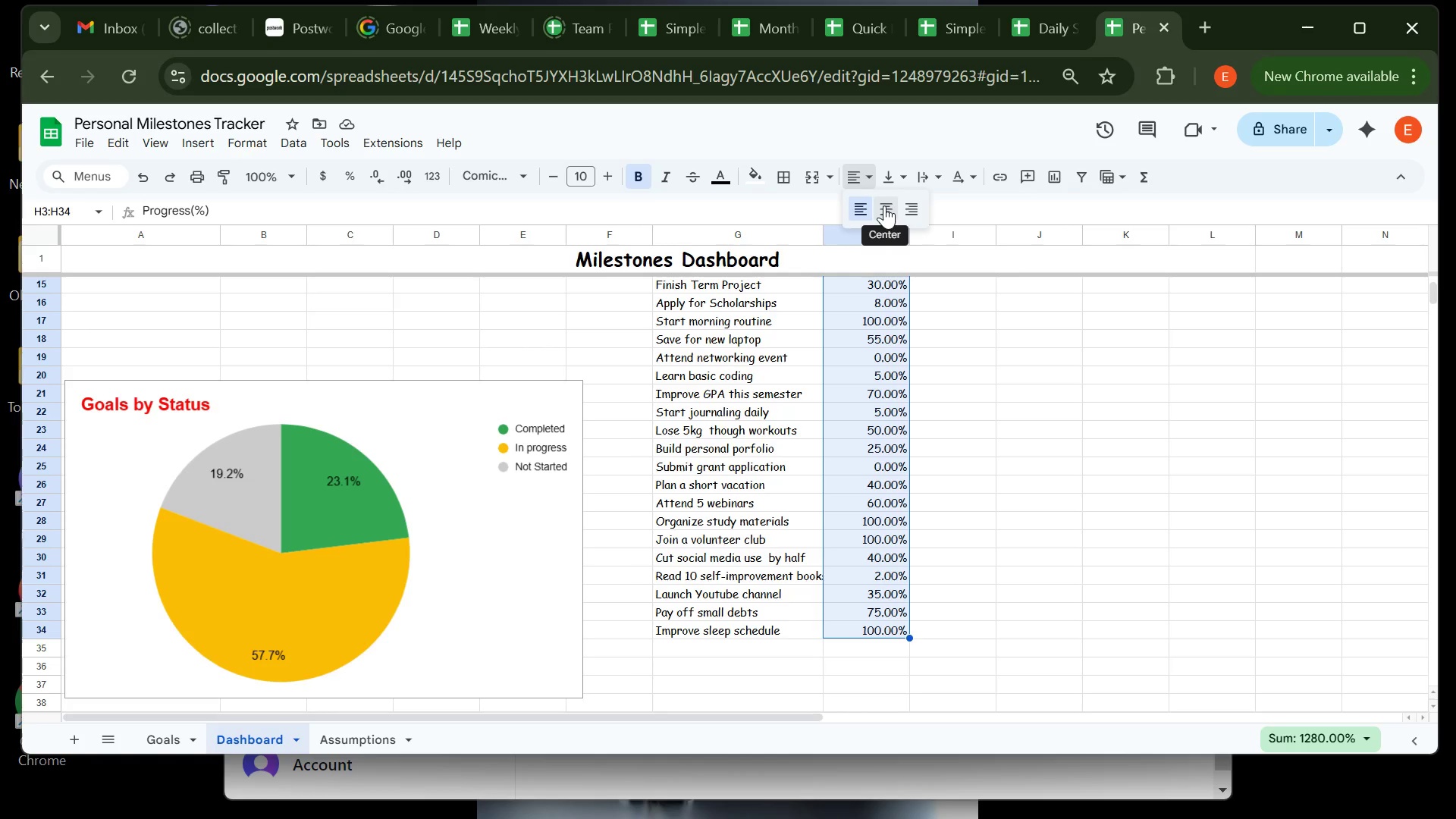 
left_click([884, 206])
 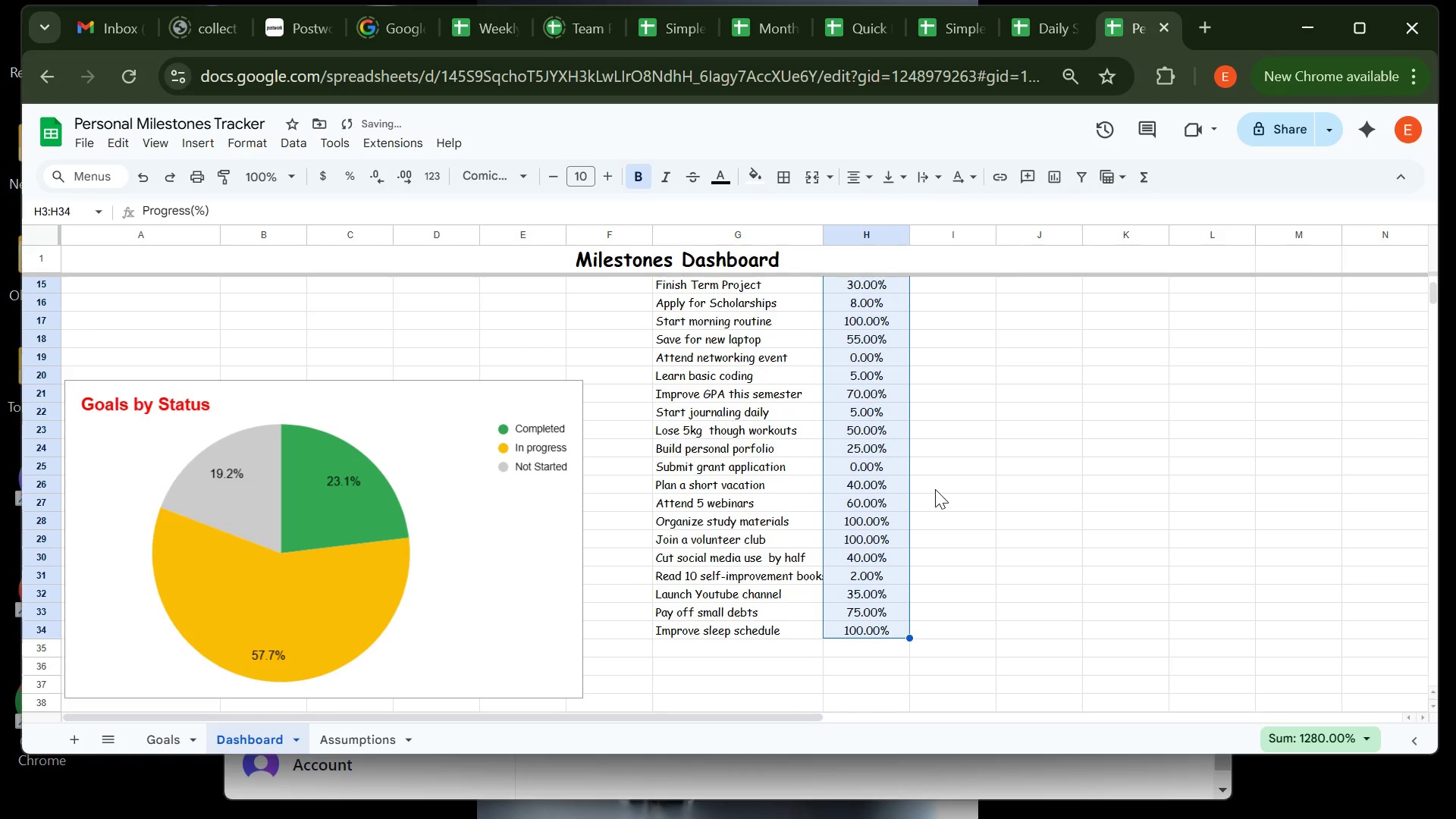 
left_click([935, 489])
 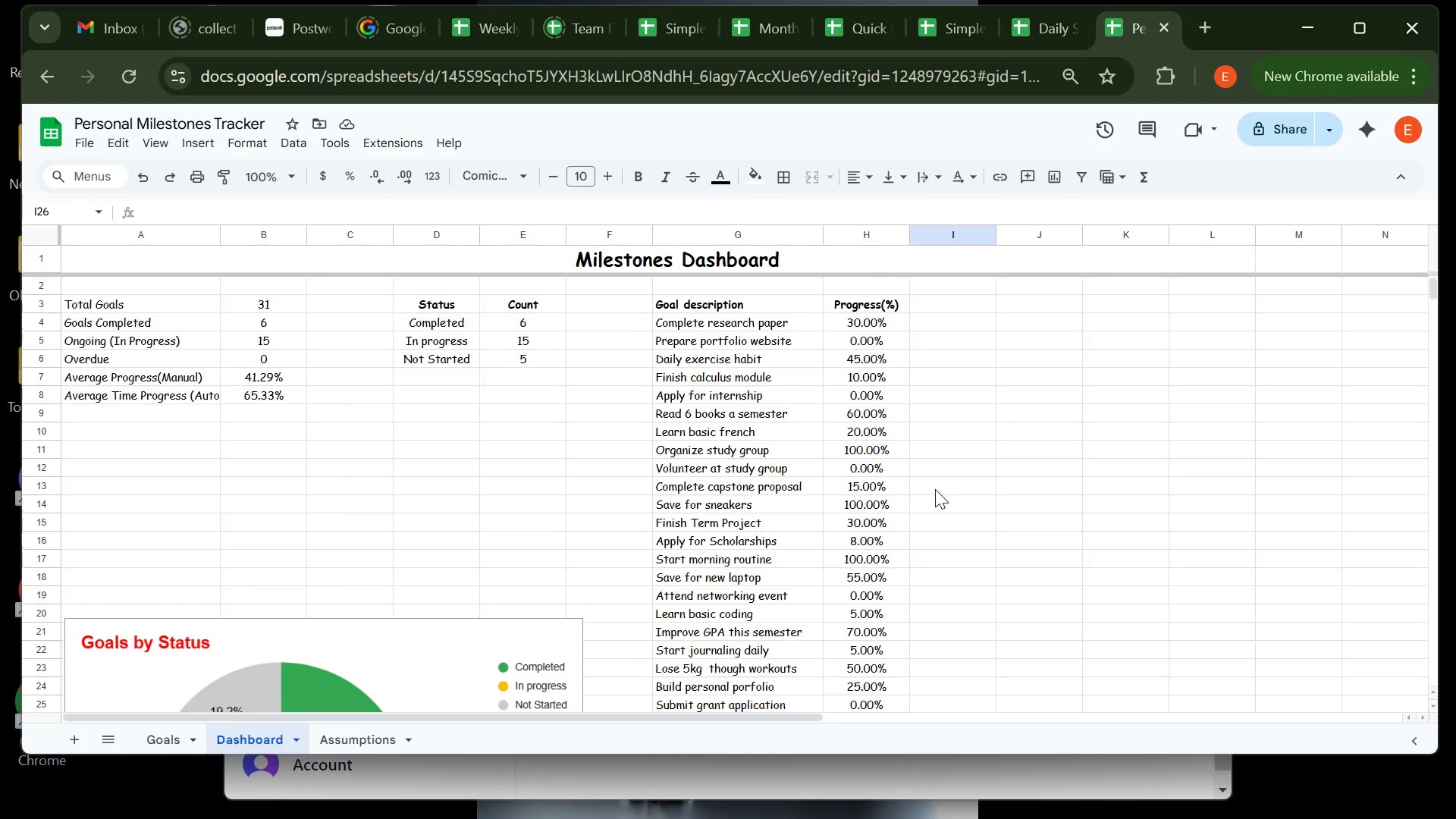 
wait(10.37)
 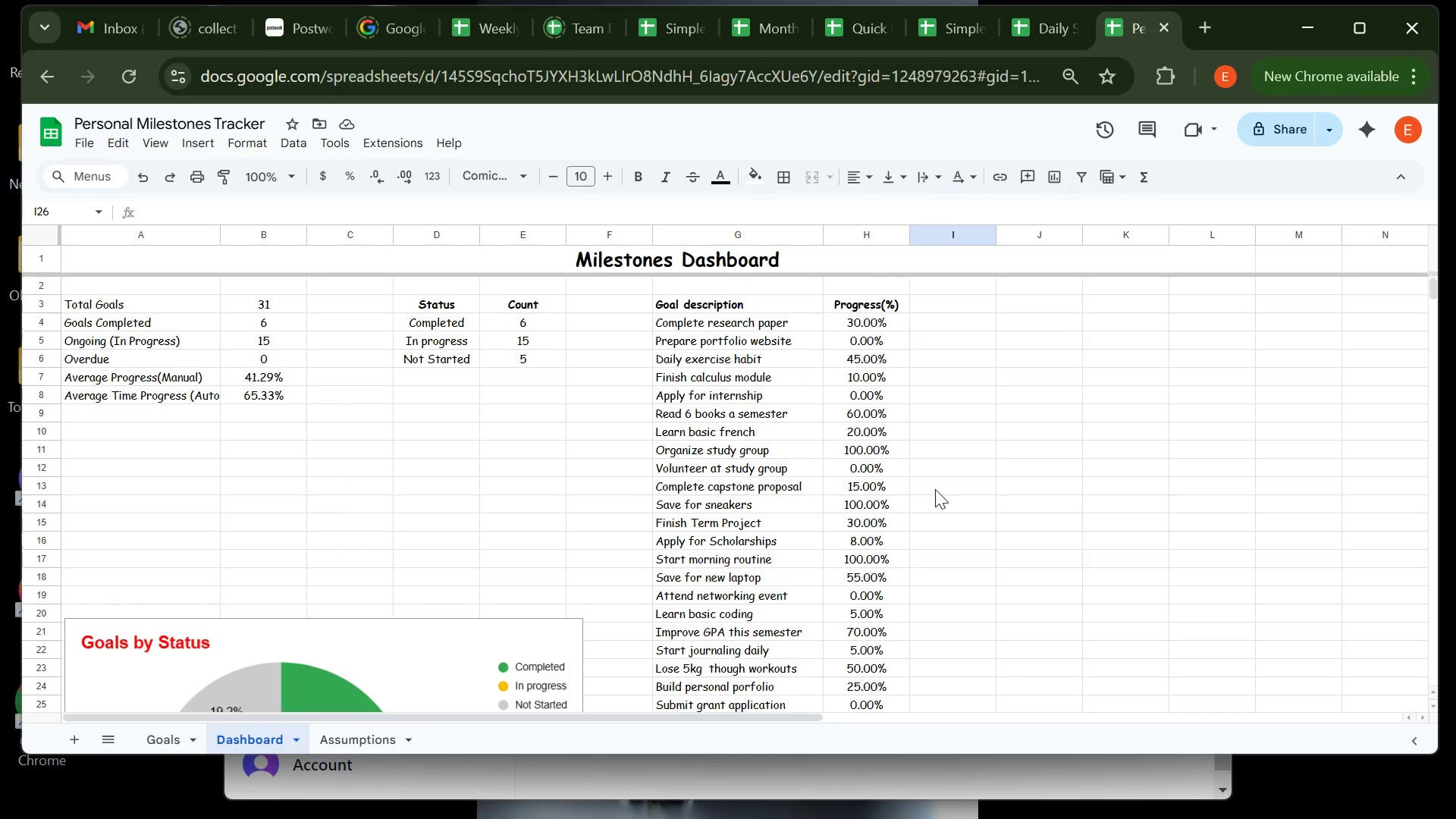 
left_click_drag(start_coordinate=[724, 307], to_coordinate=[868, 629])
 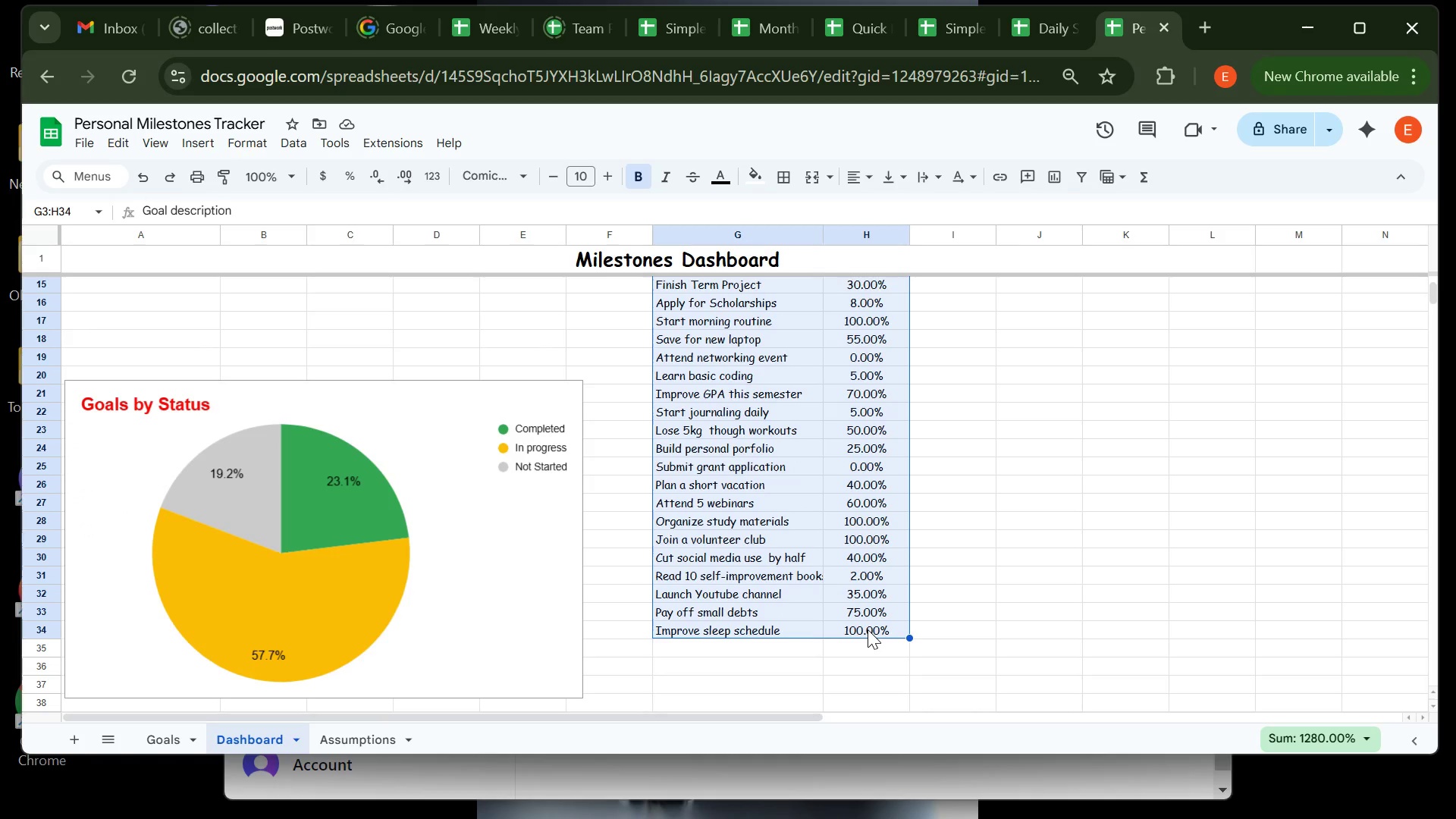 
key(Control+C)
 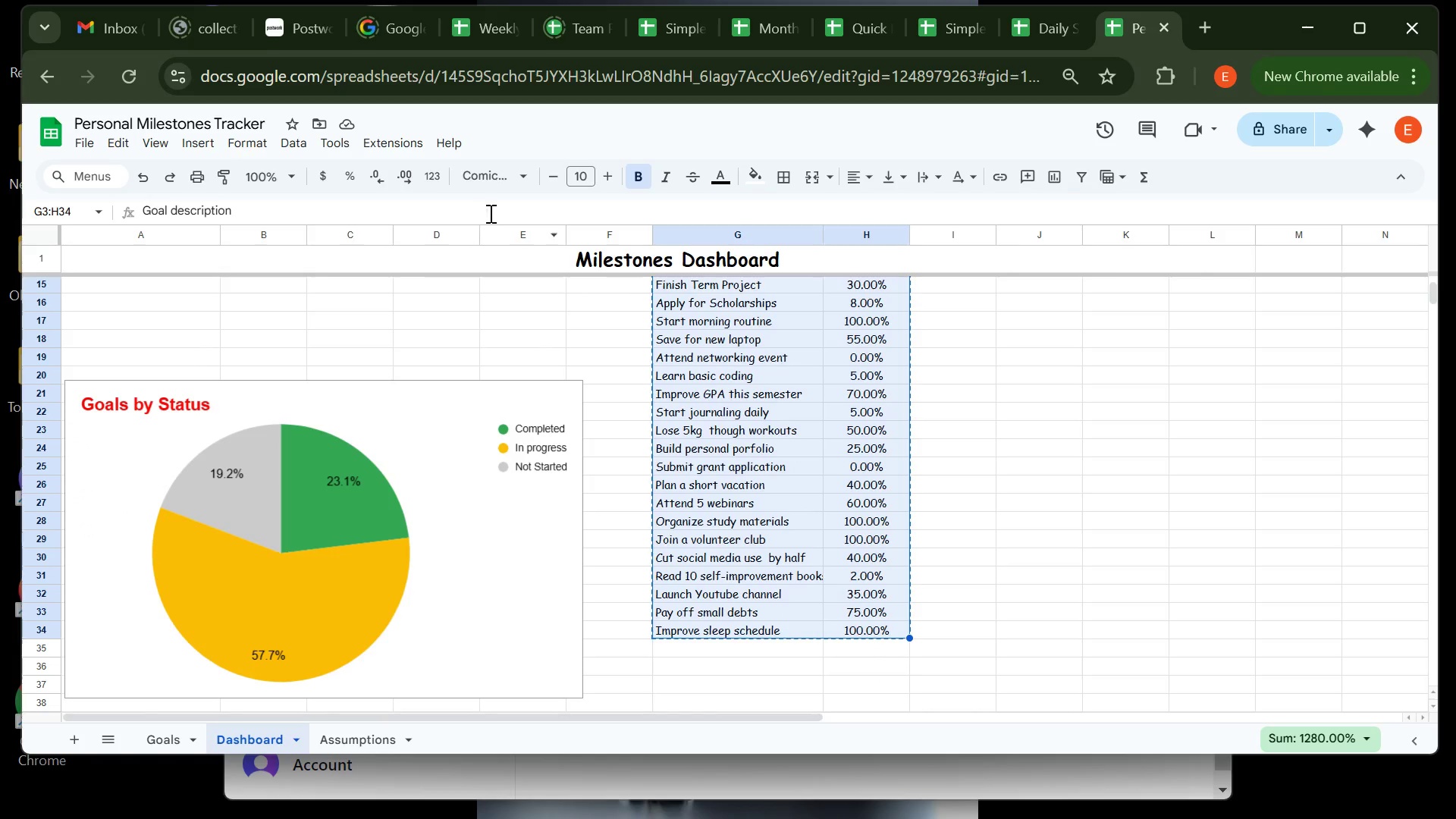 
wait(6.77)
 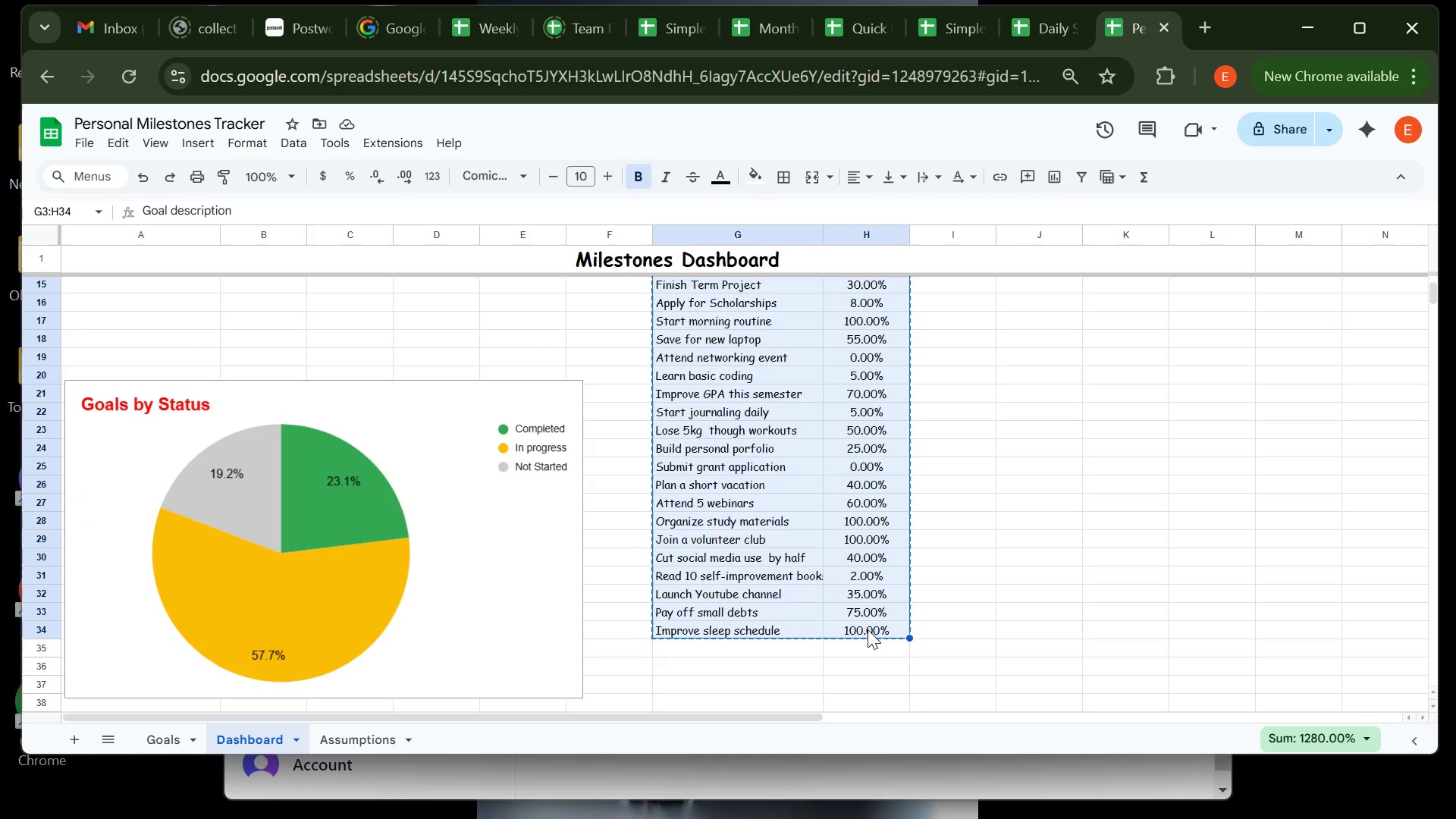 
left_click([207, 144])
 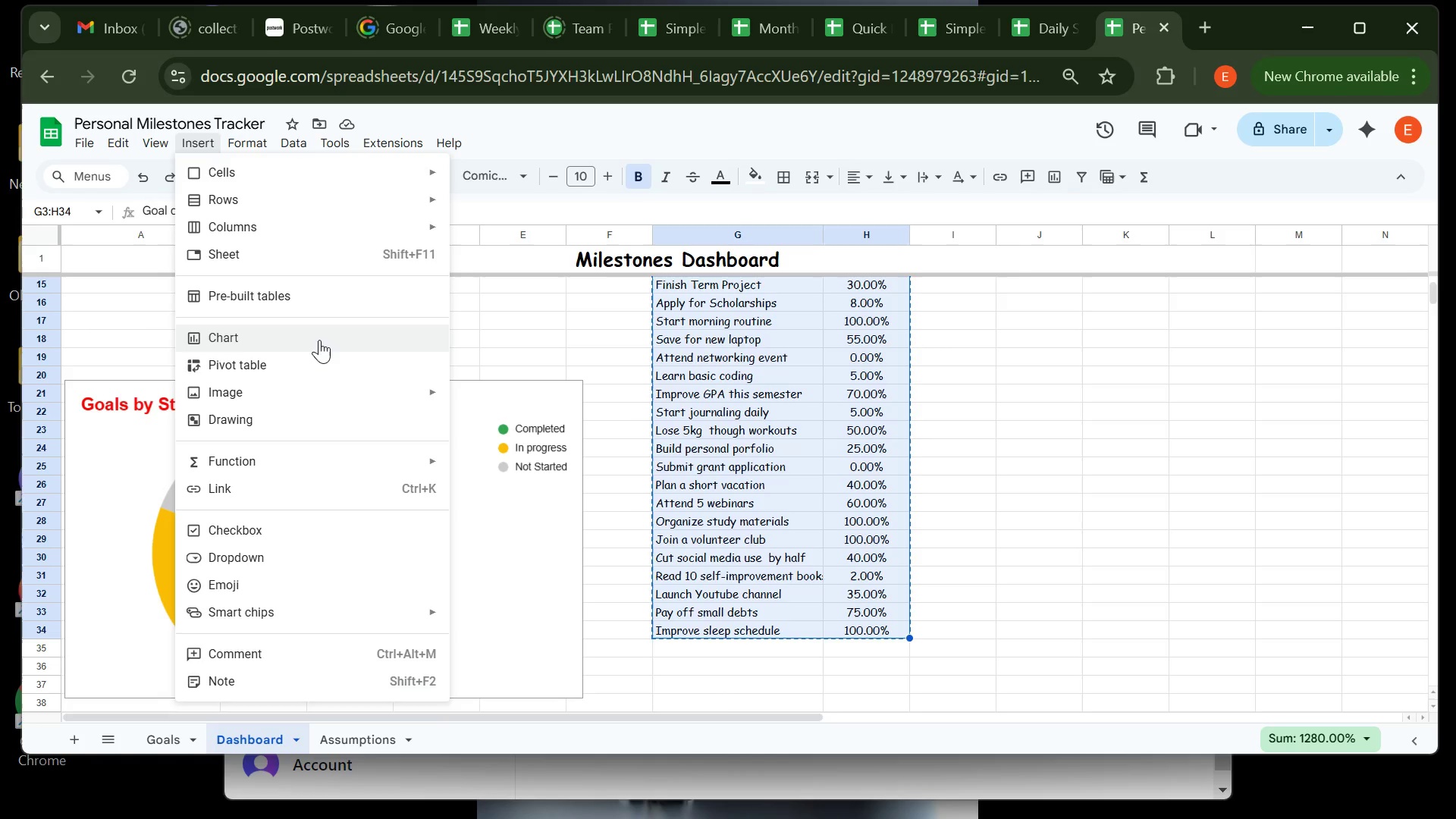 
left_click([319, 340])
 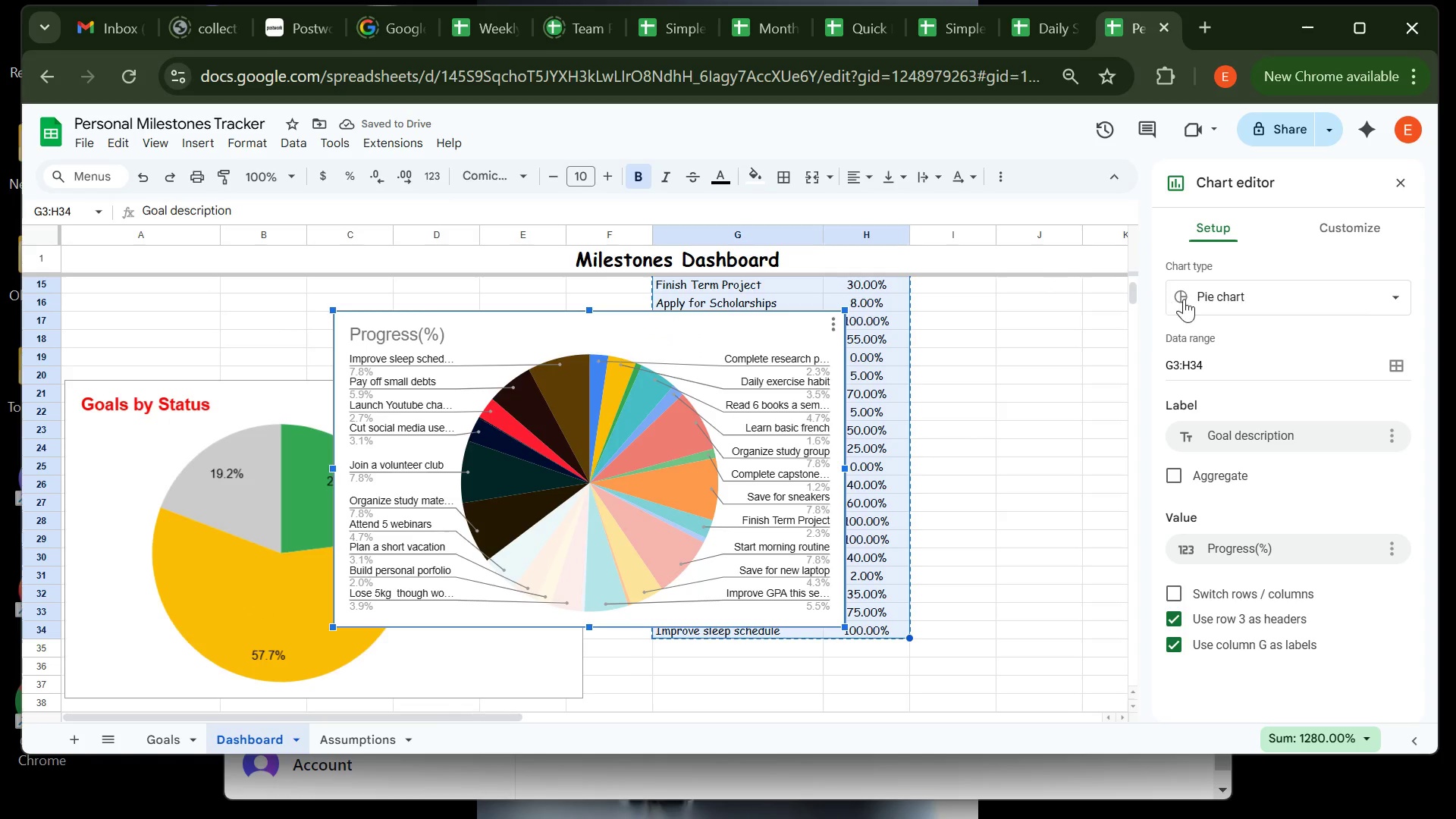 
wait(5.25)
 